 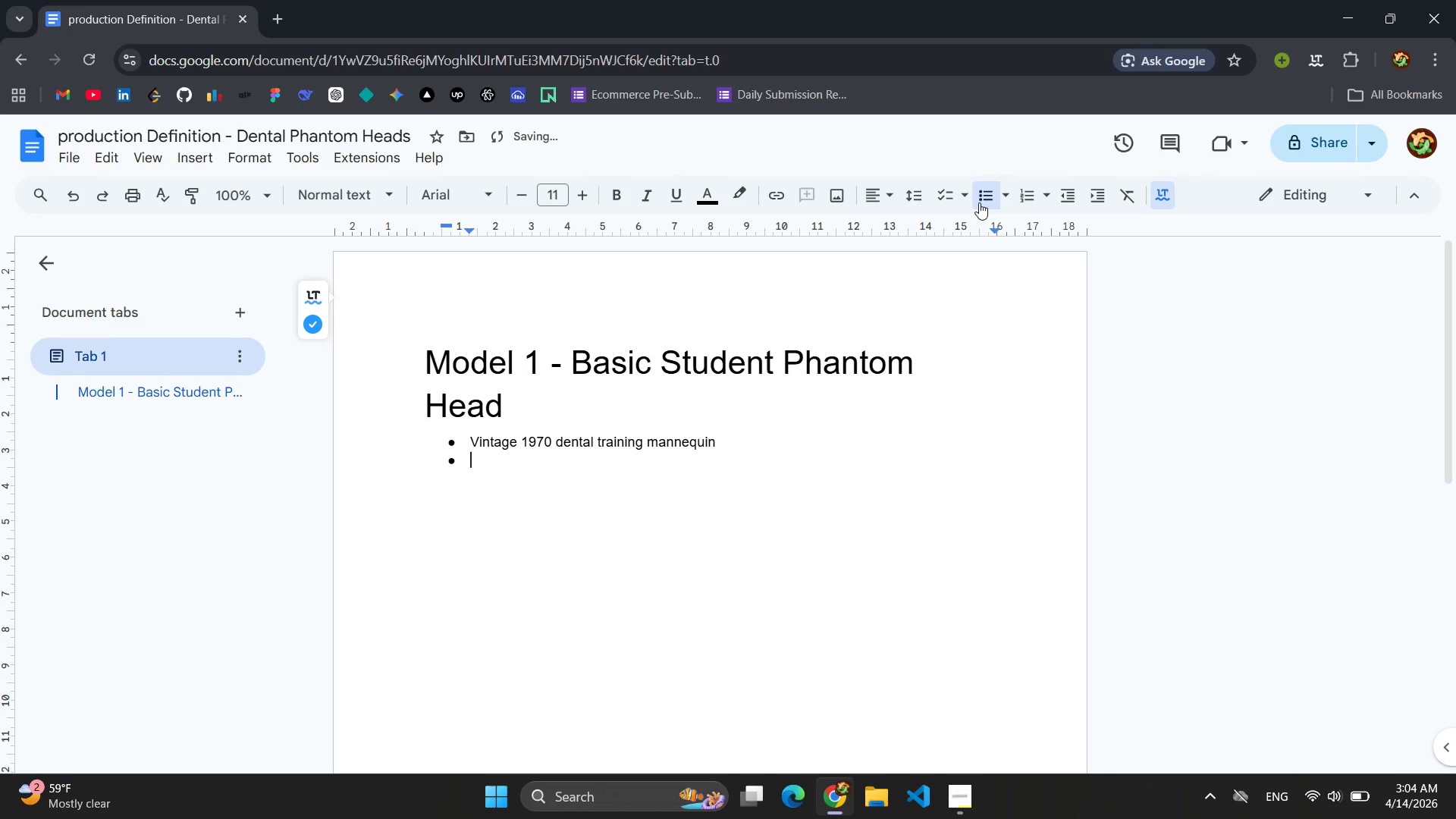 
type(Stainless steel internal fram )
 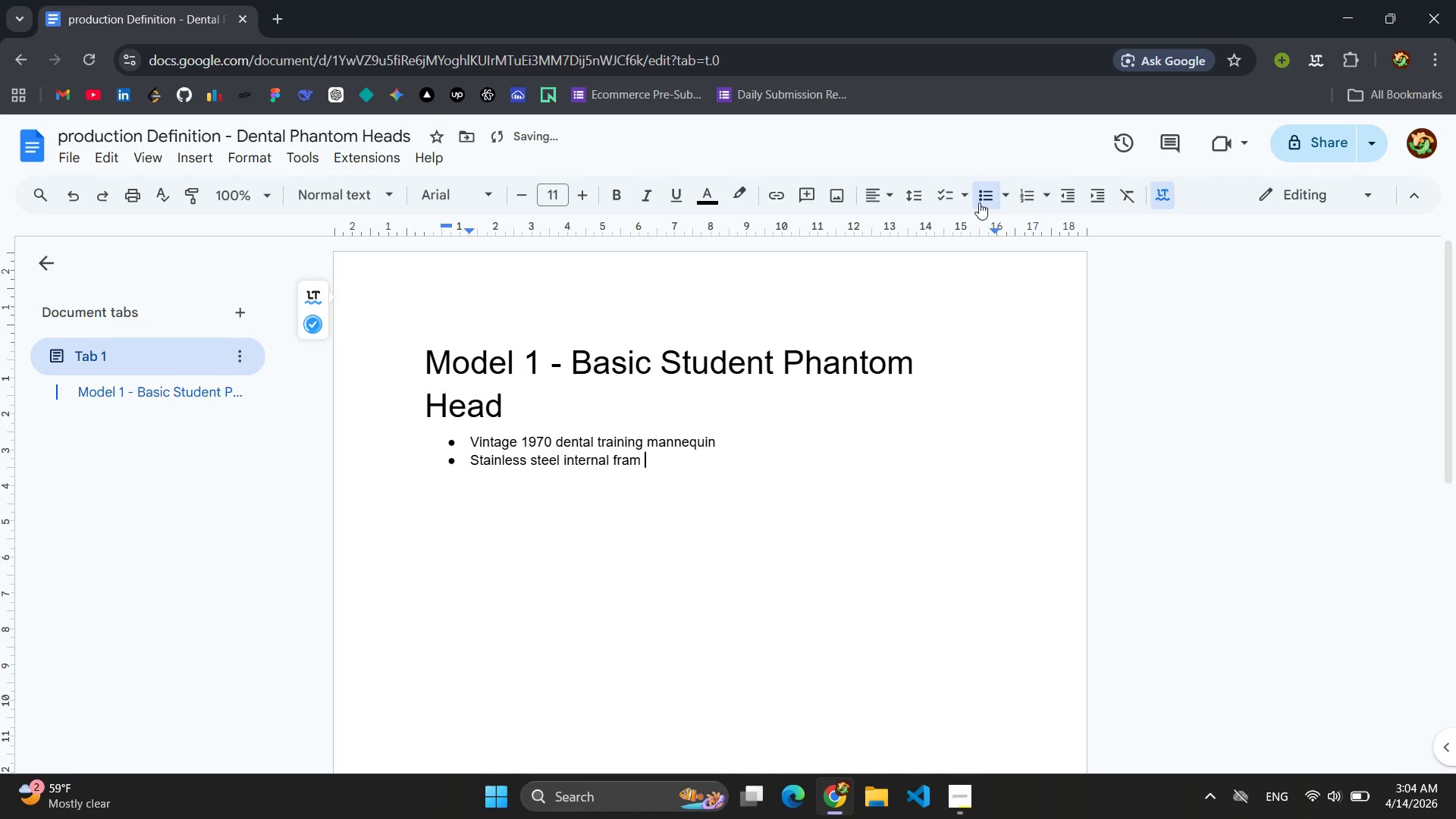 
key(Enter)
 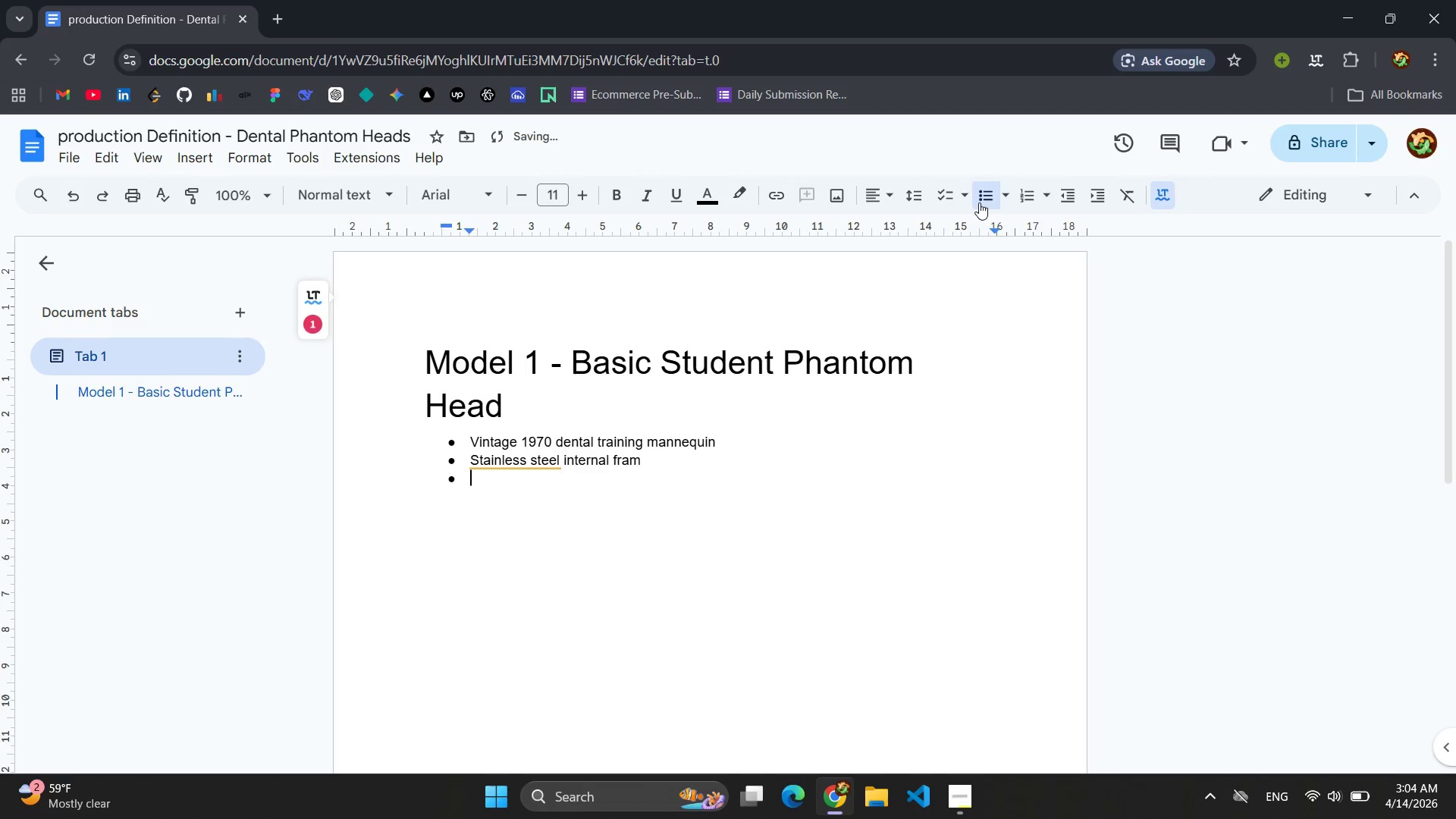 
key(Backspace)
 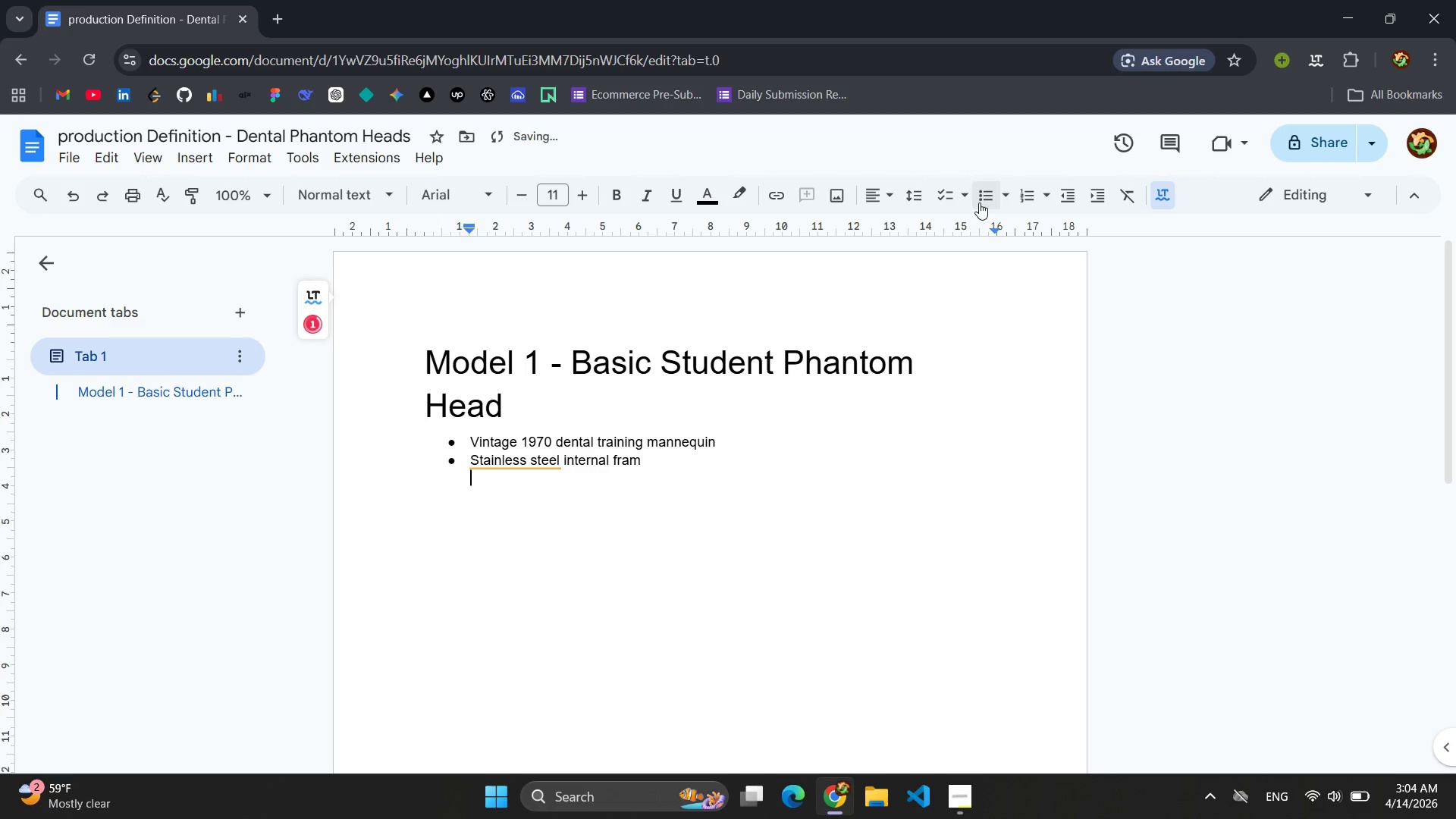 
key(Backspace)
 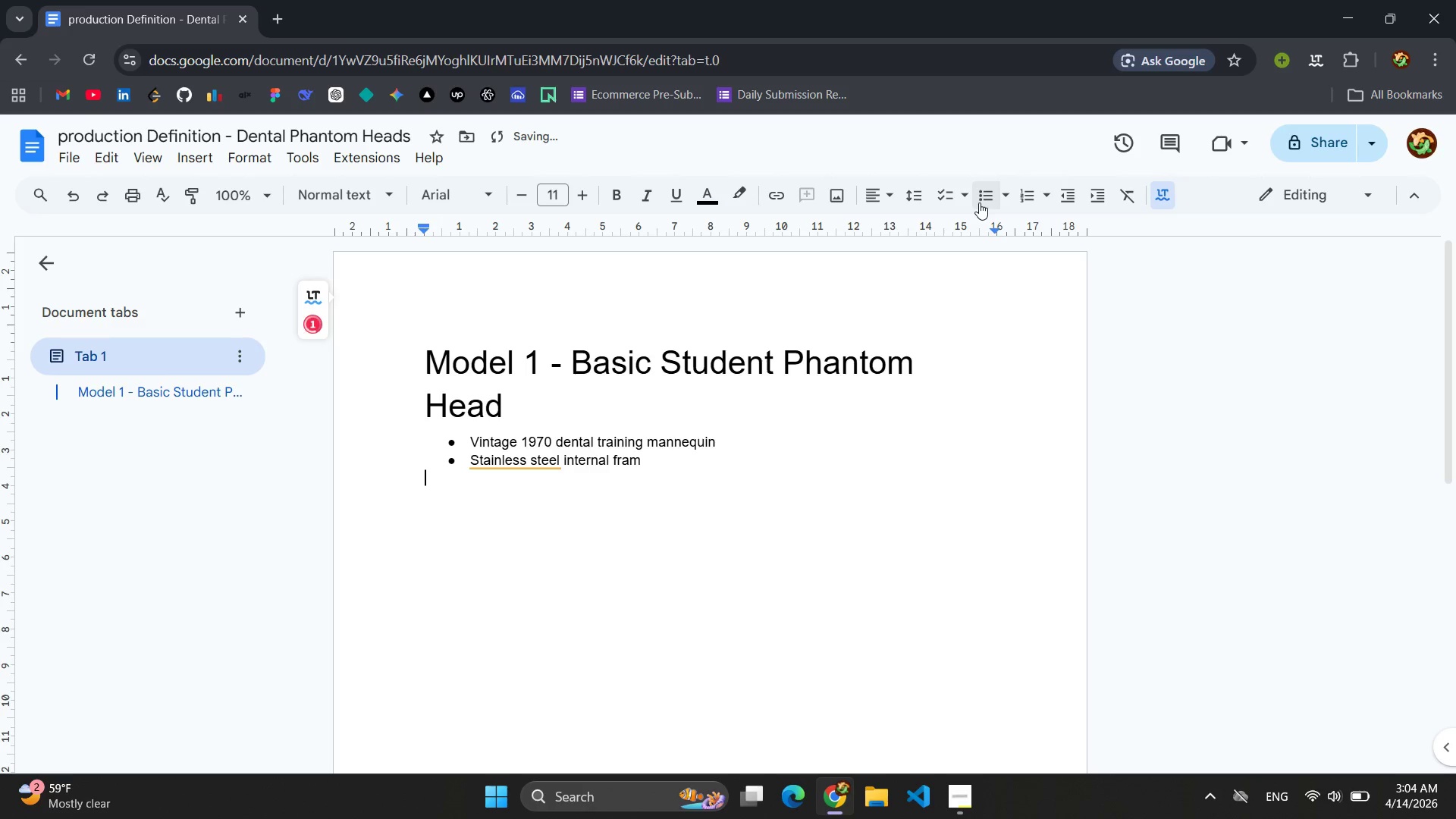 
key(Backspace)
 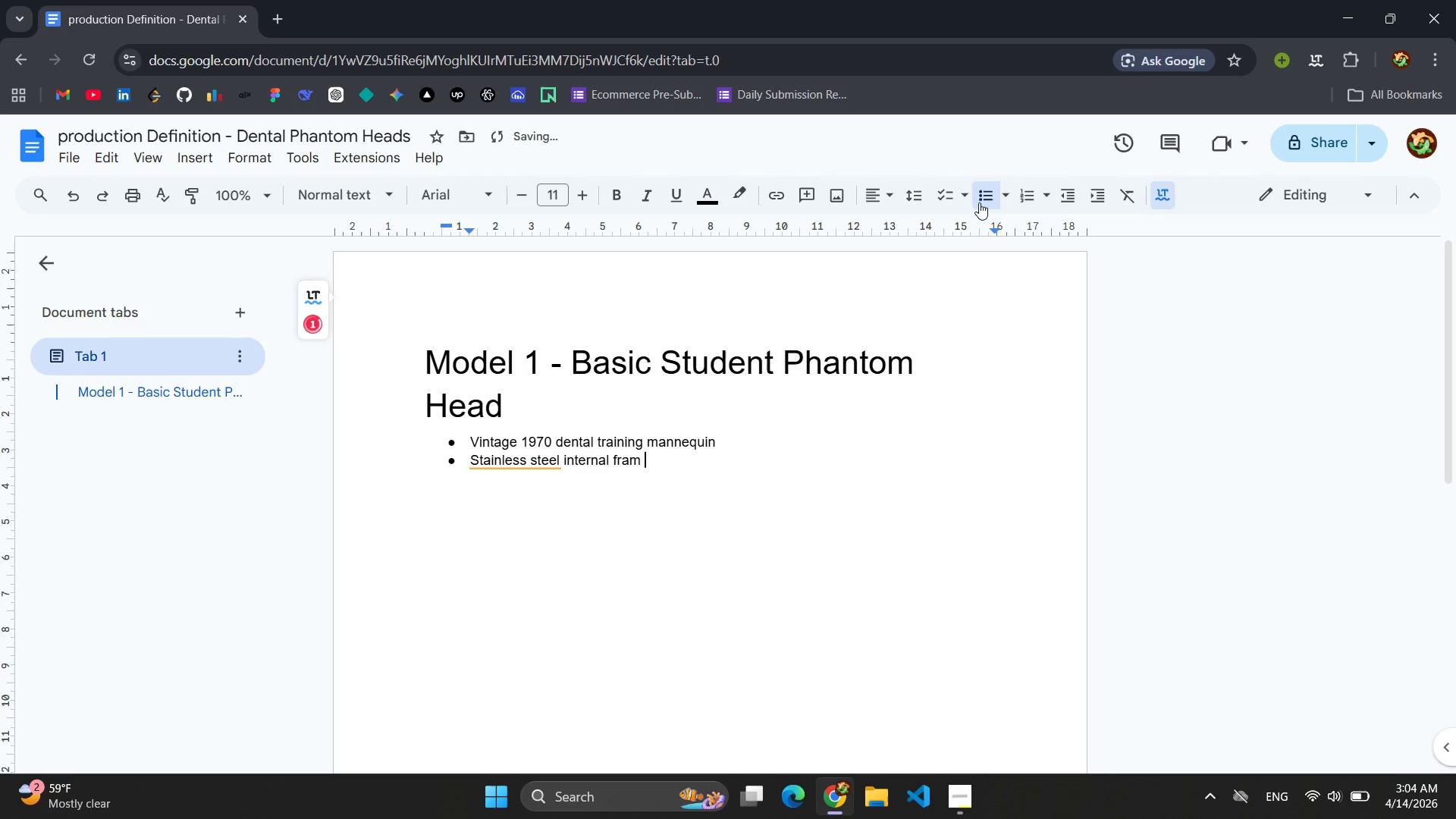 
key(Backspace)
 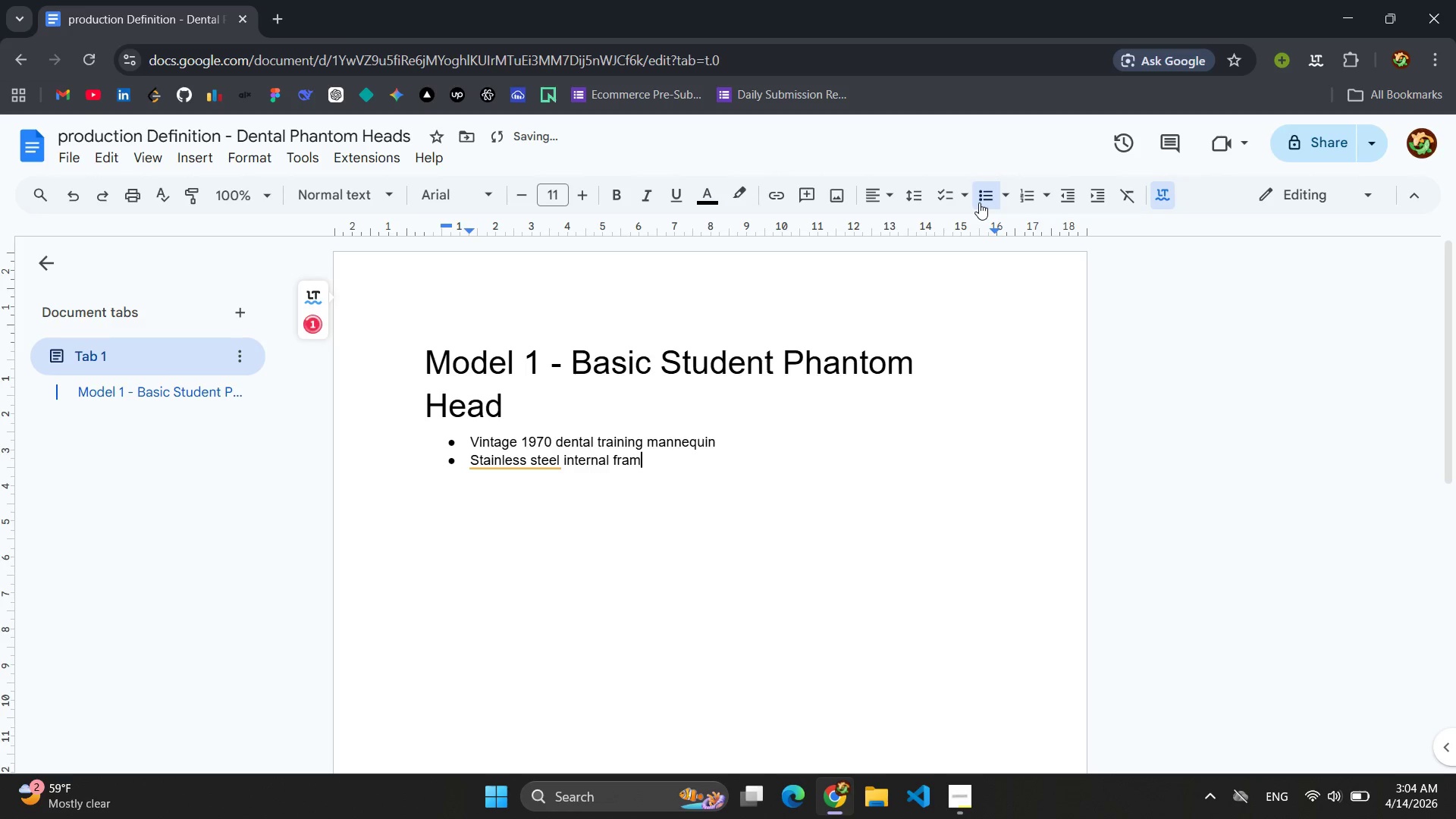 
key(E)
 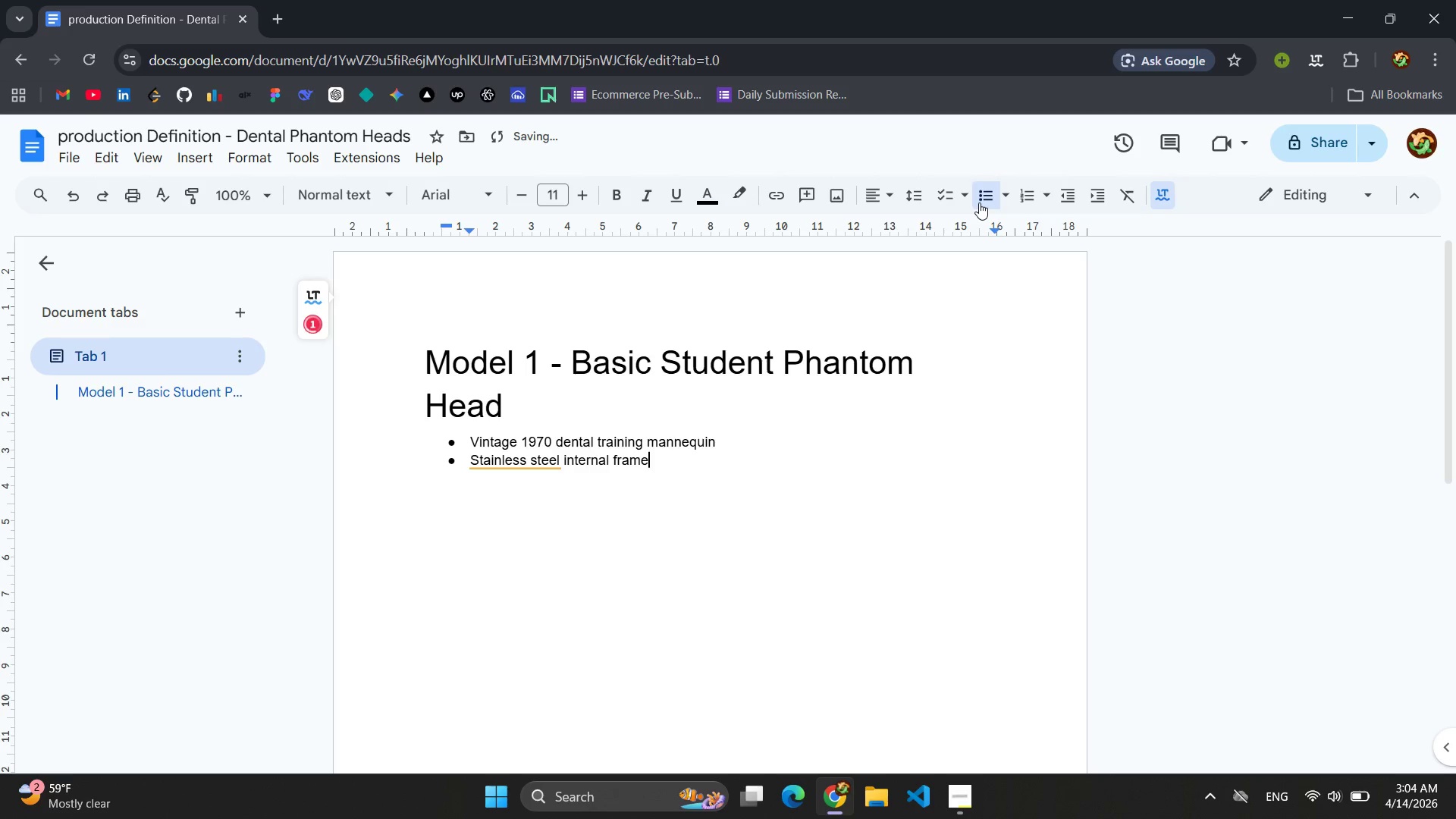 
key(Enter)
 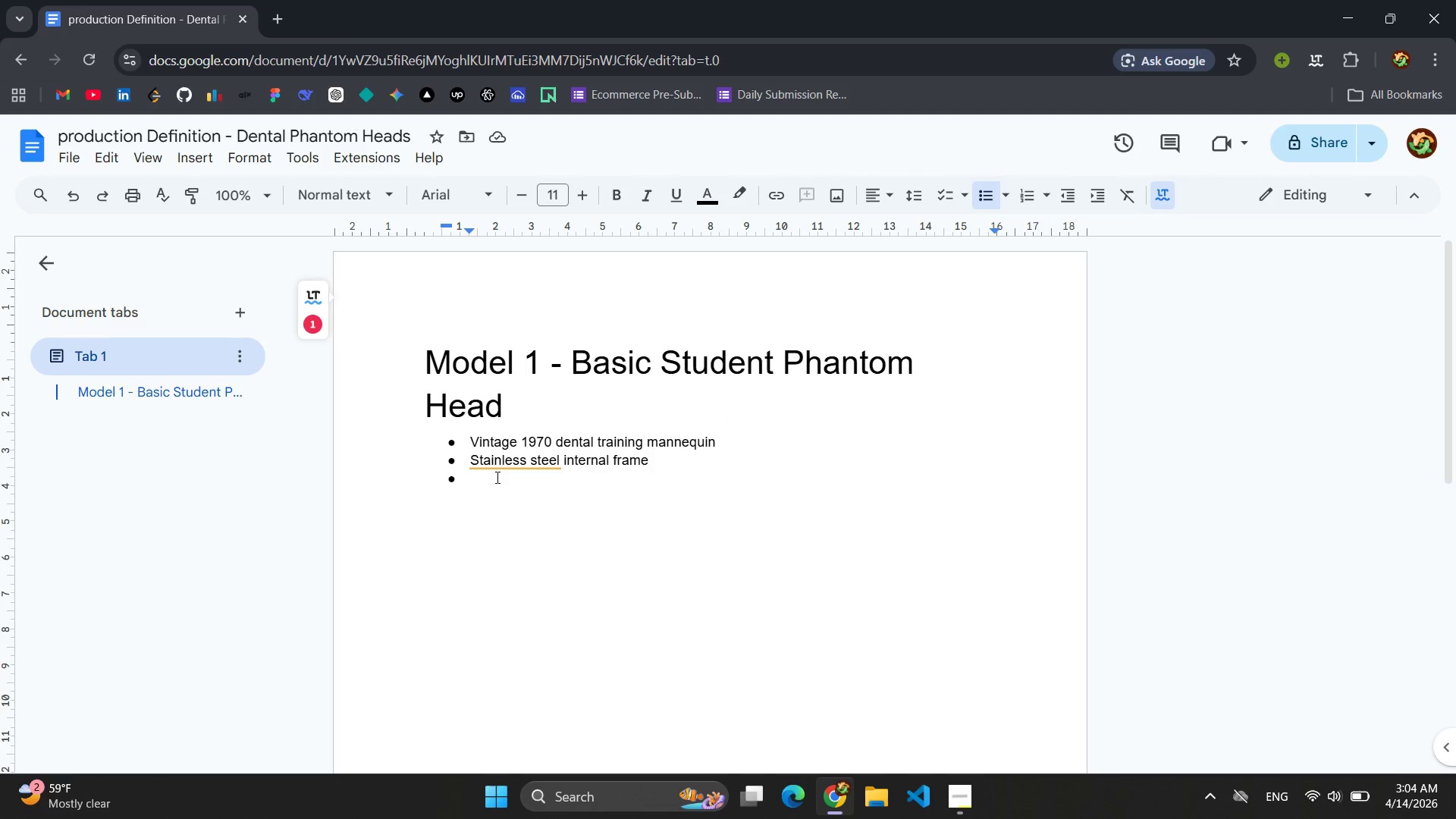 
wait(10.94)
 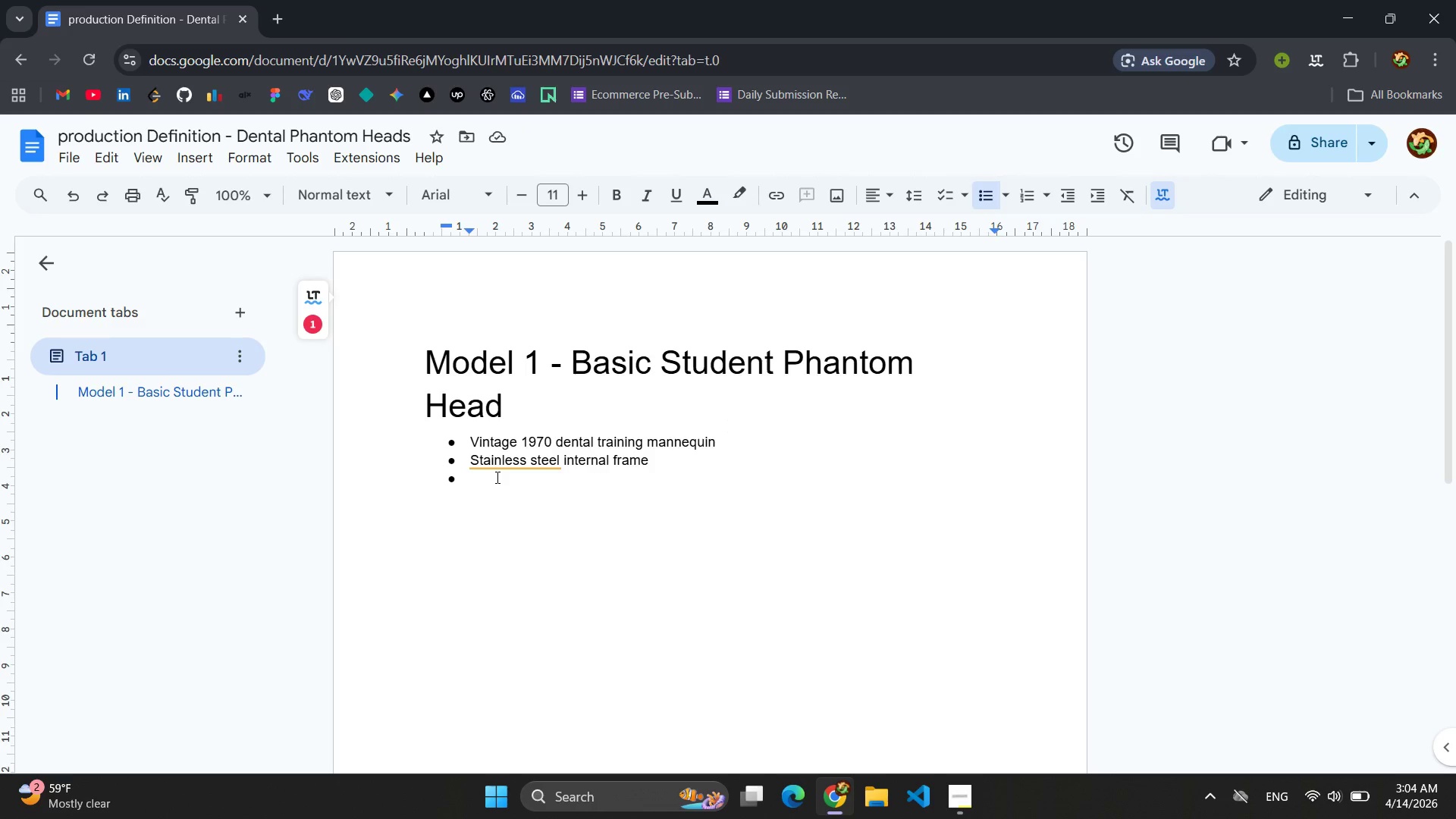 
left_click([524, 463])
 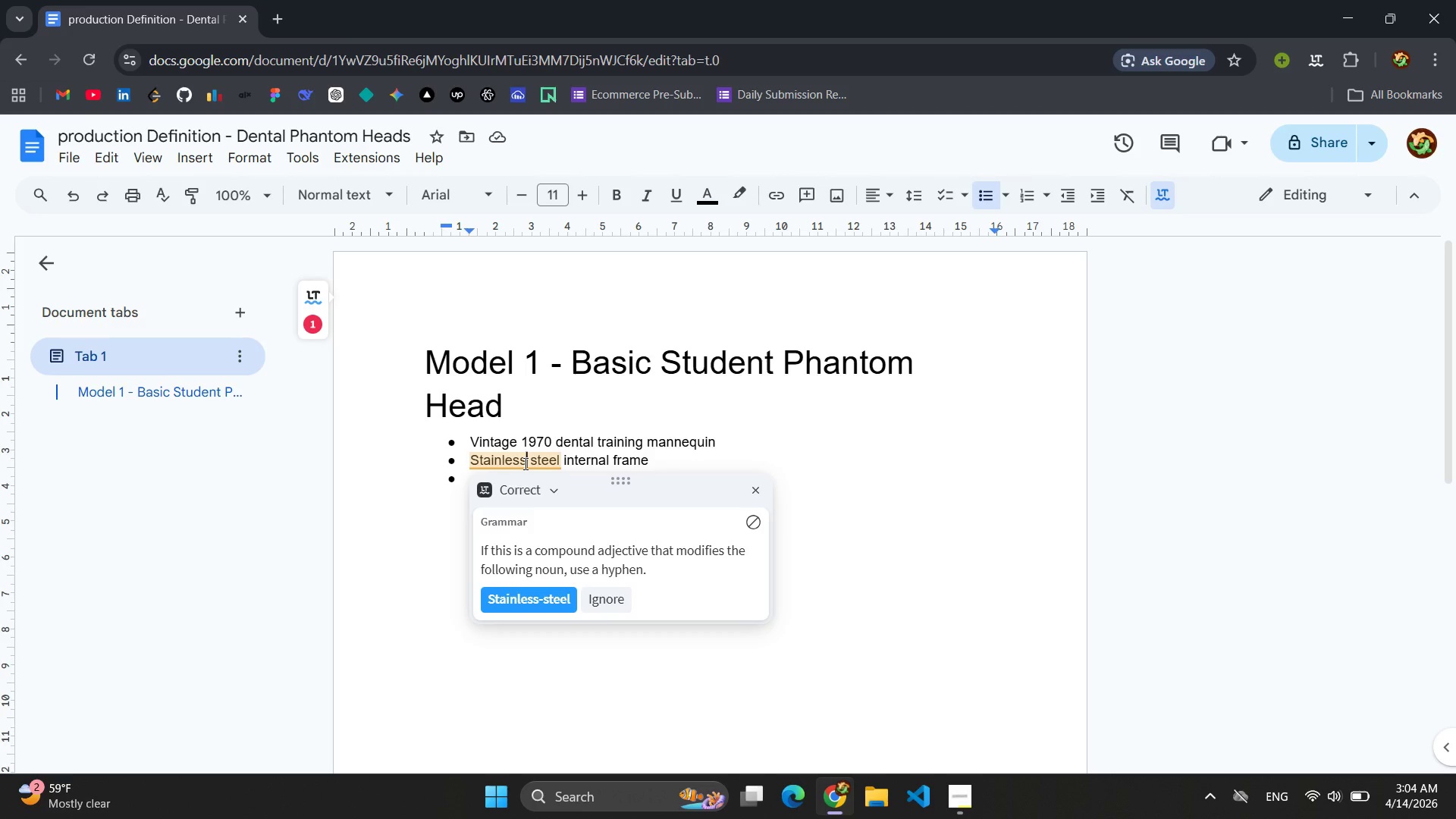 
left_click([534, 604])
 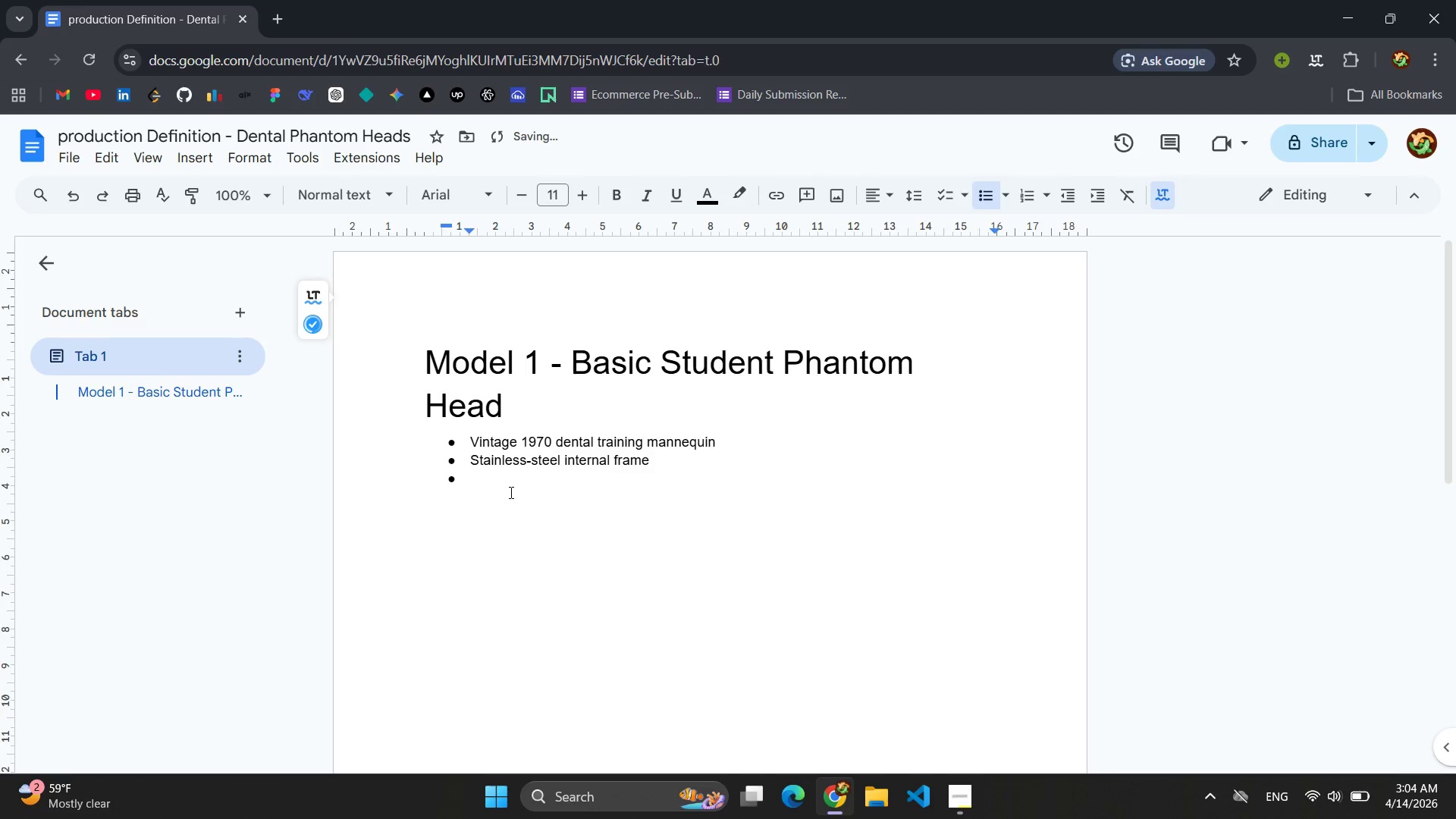 
left_click([504, 486])
 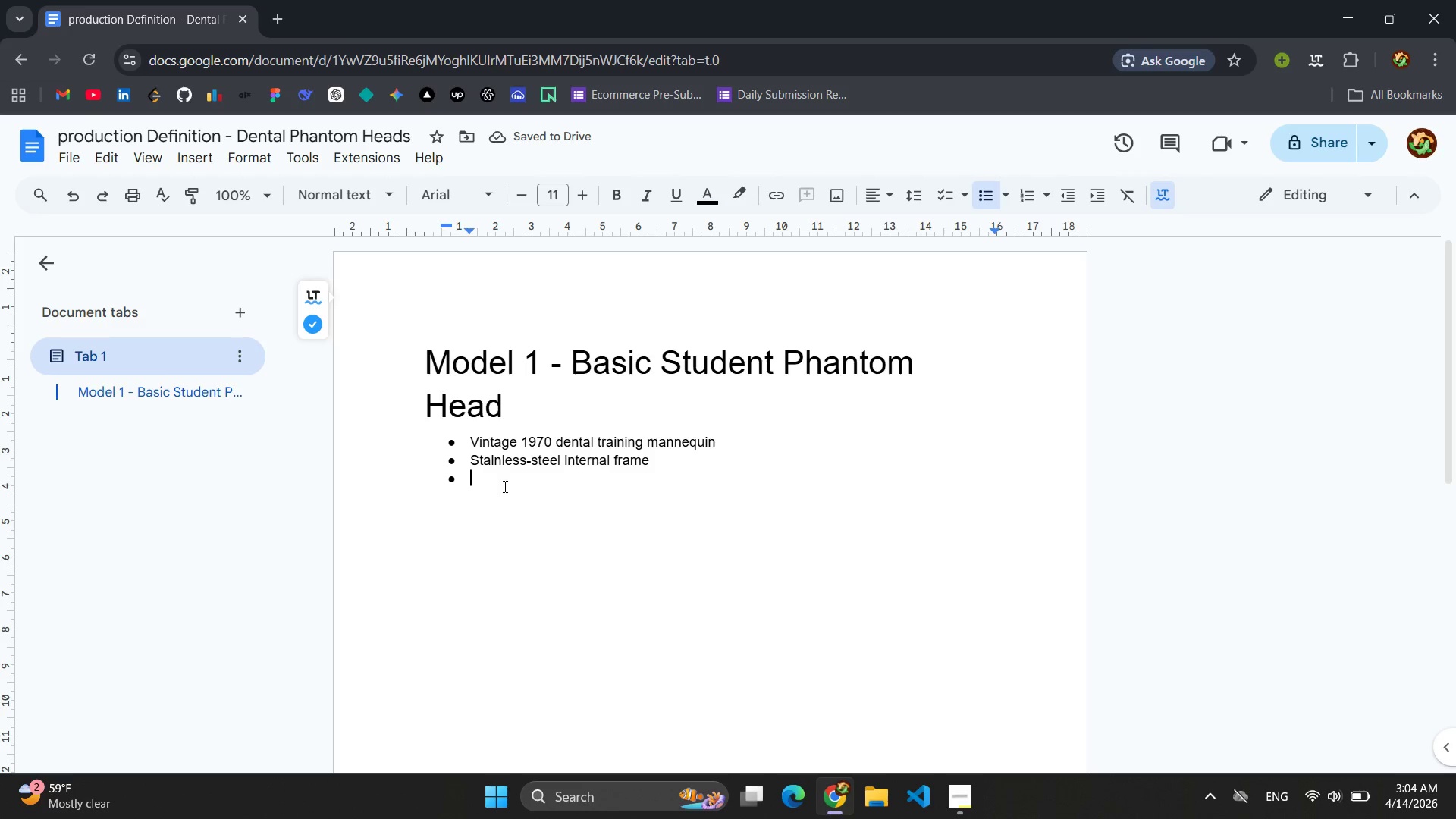 
type(Resin composite skull exterior)
 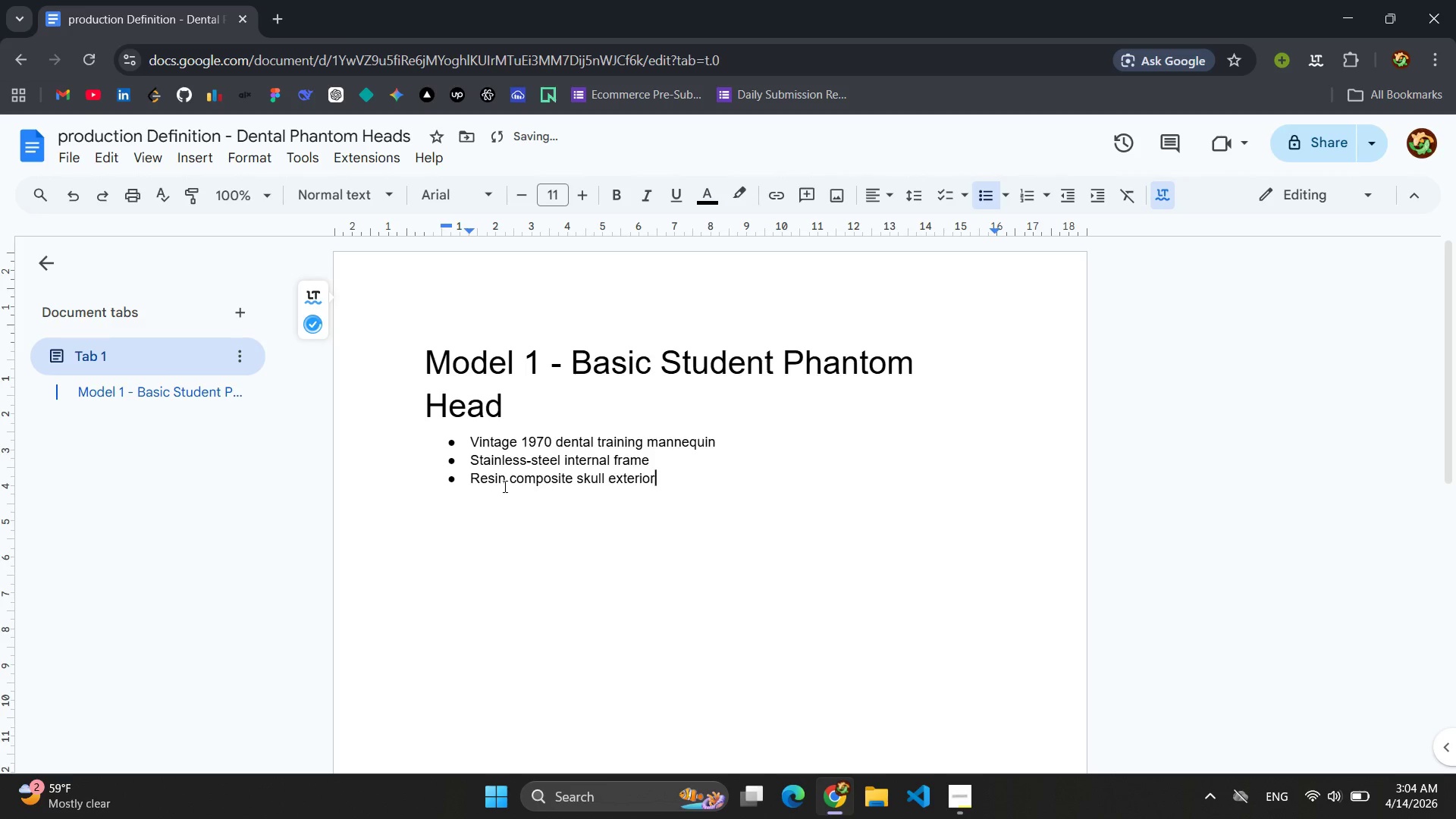 
key(Enter)
 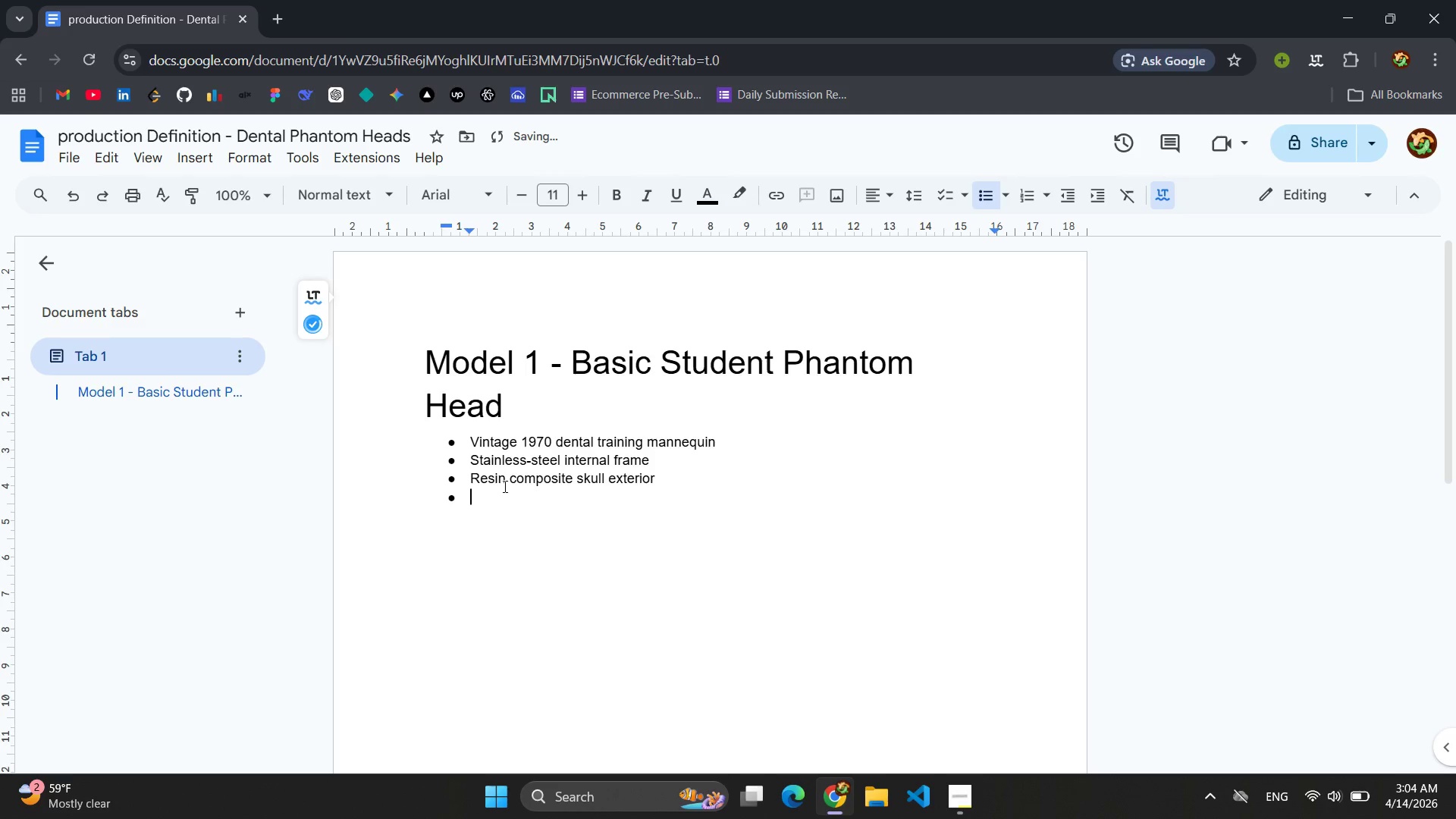 
type(Limited jaw movement (baseic hinge articulateion ))
 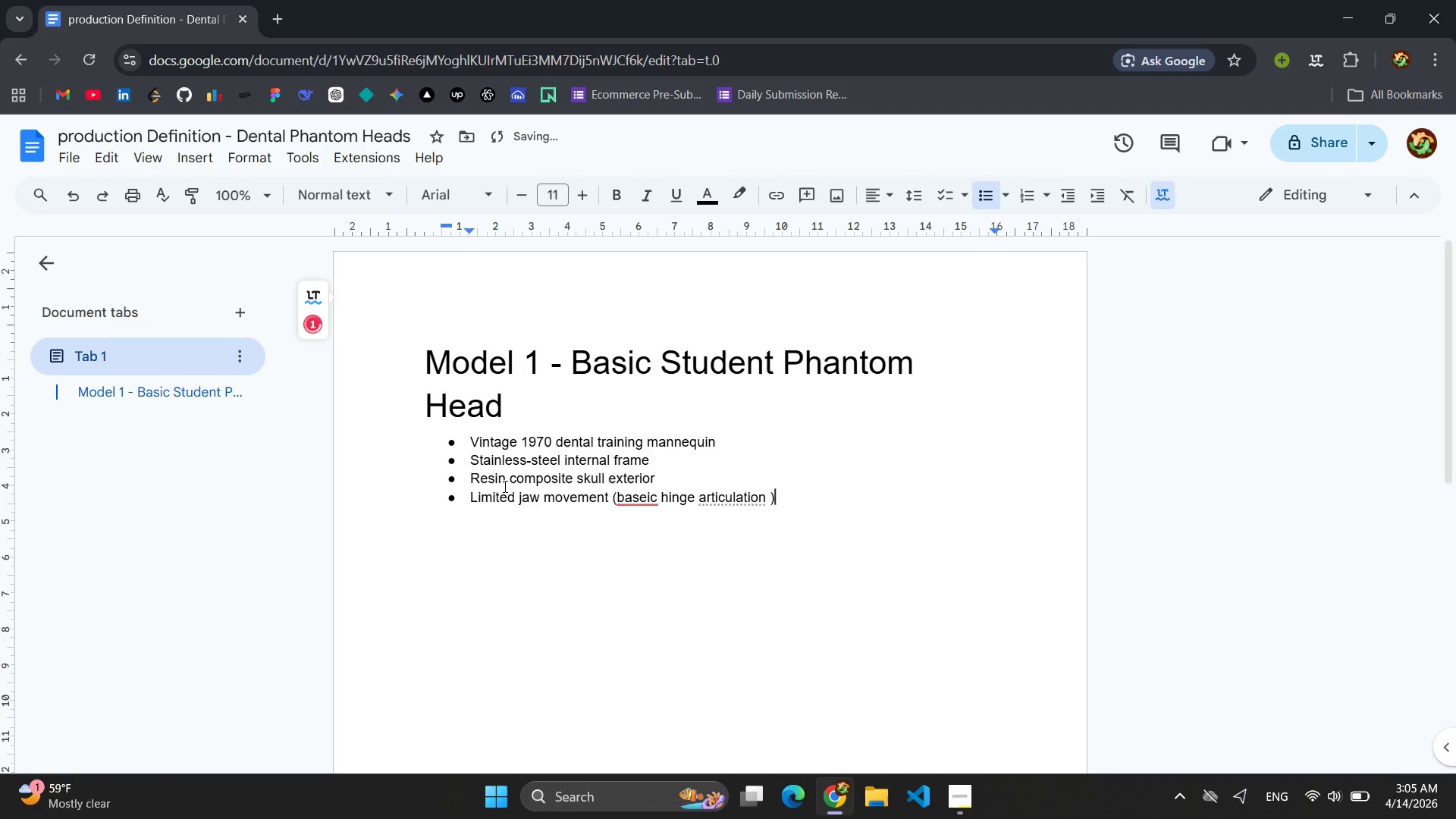 
 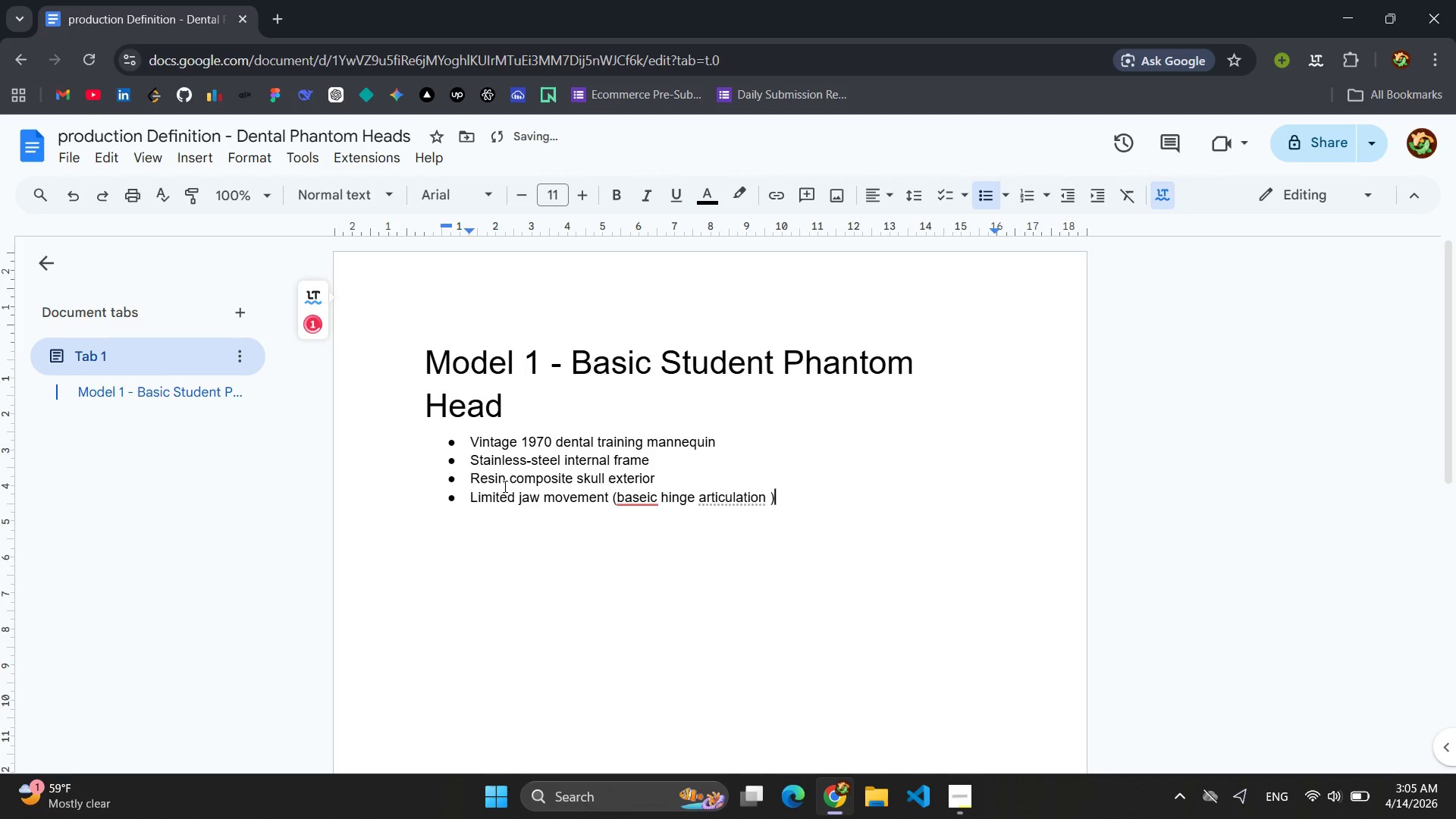 
key(Enter)
 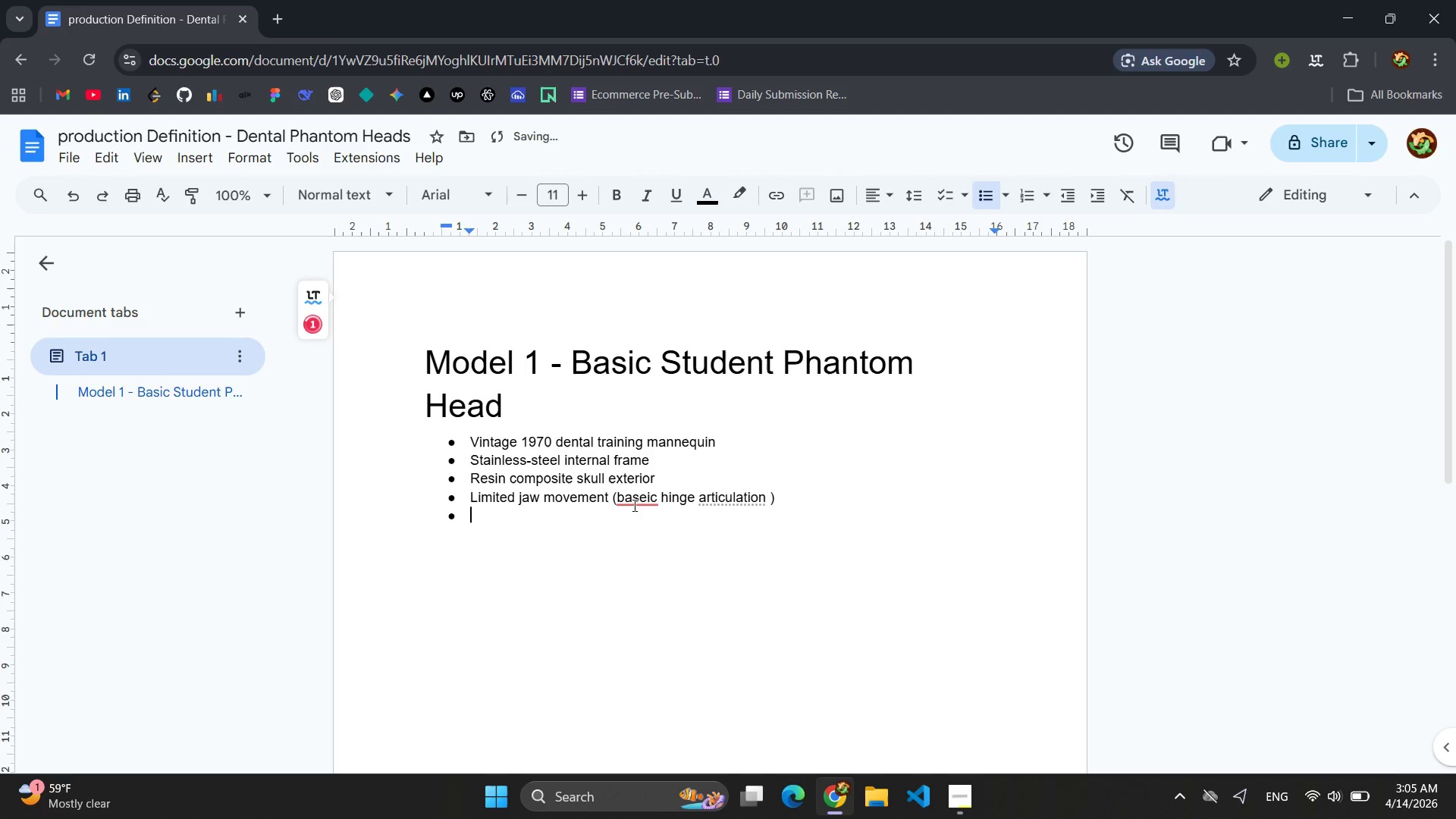 
left_click([647, 494])
 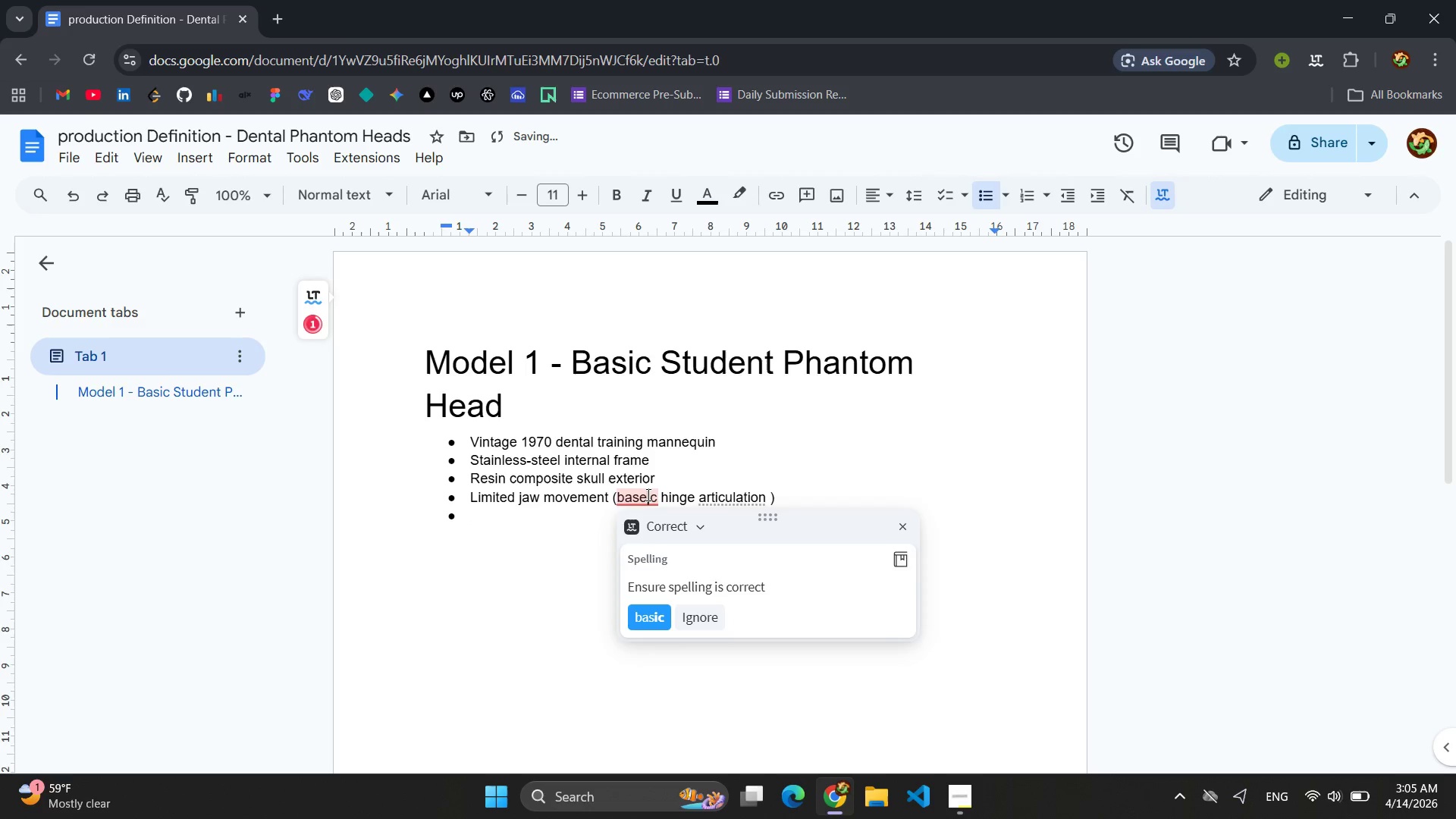 
key(Backspace)
 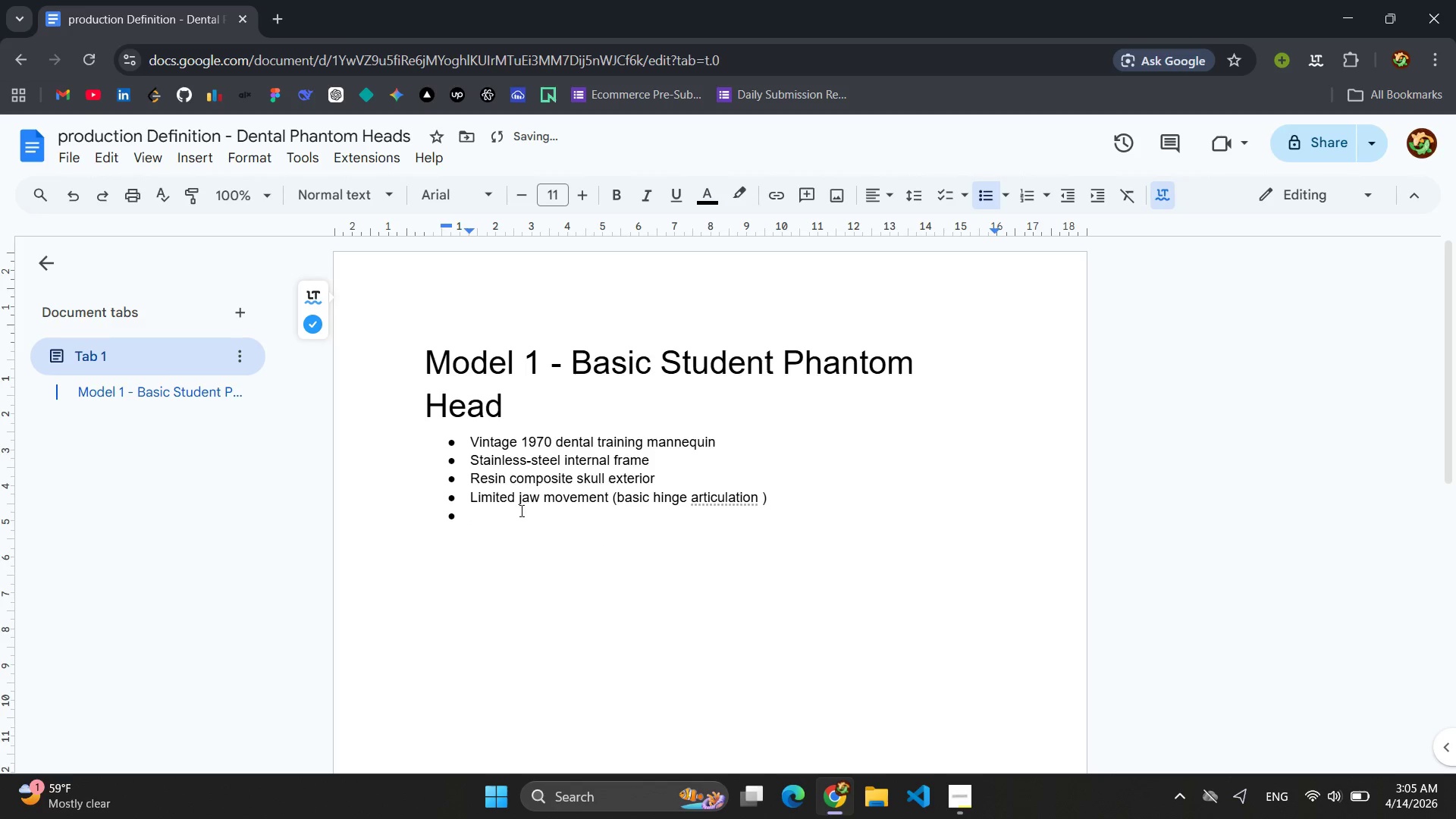 
left_click([516, 516])
 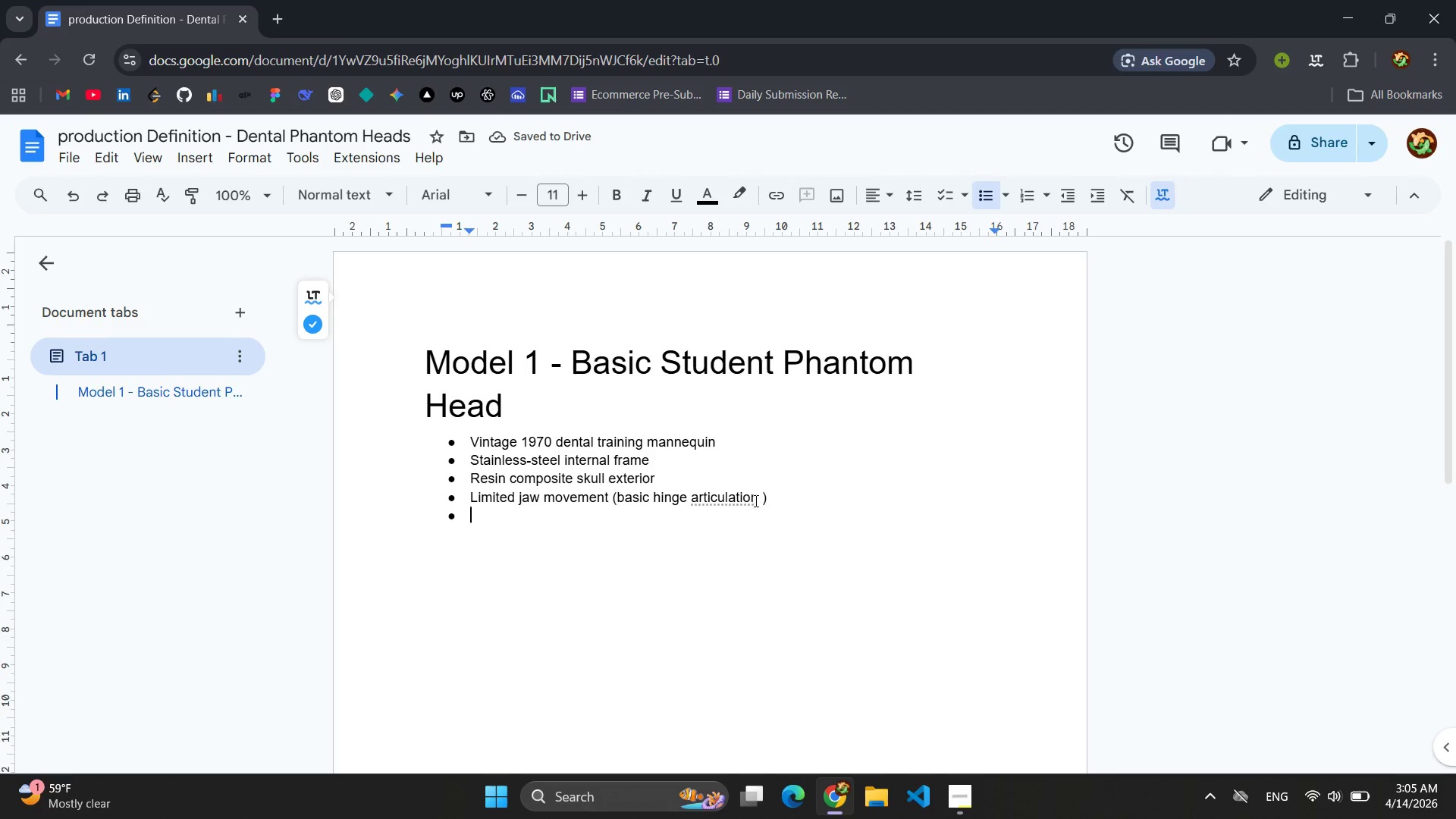 
left_click([764, 497])
 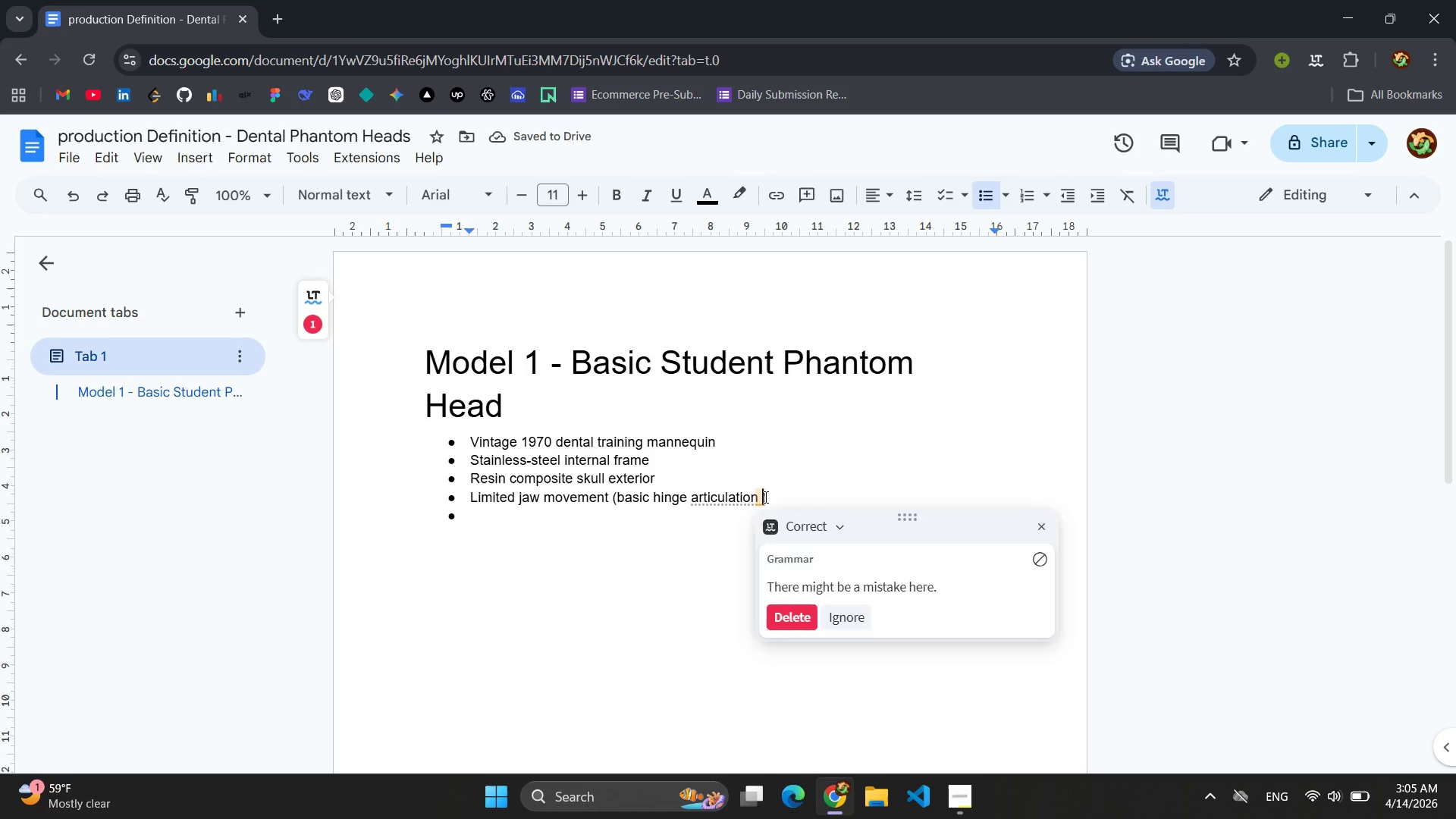 
key(Backspace)
 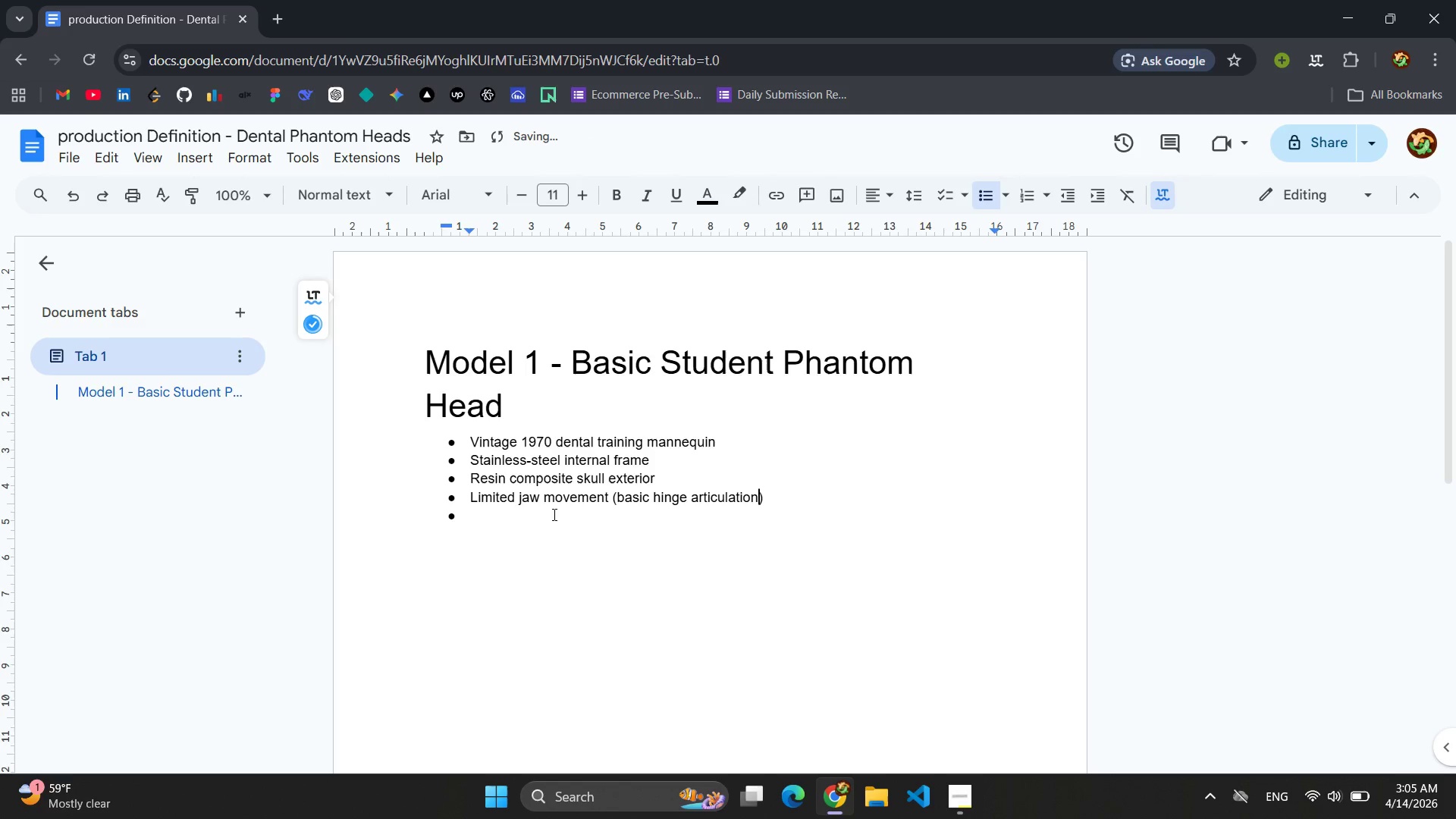 
left_click([535, 515])
 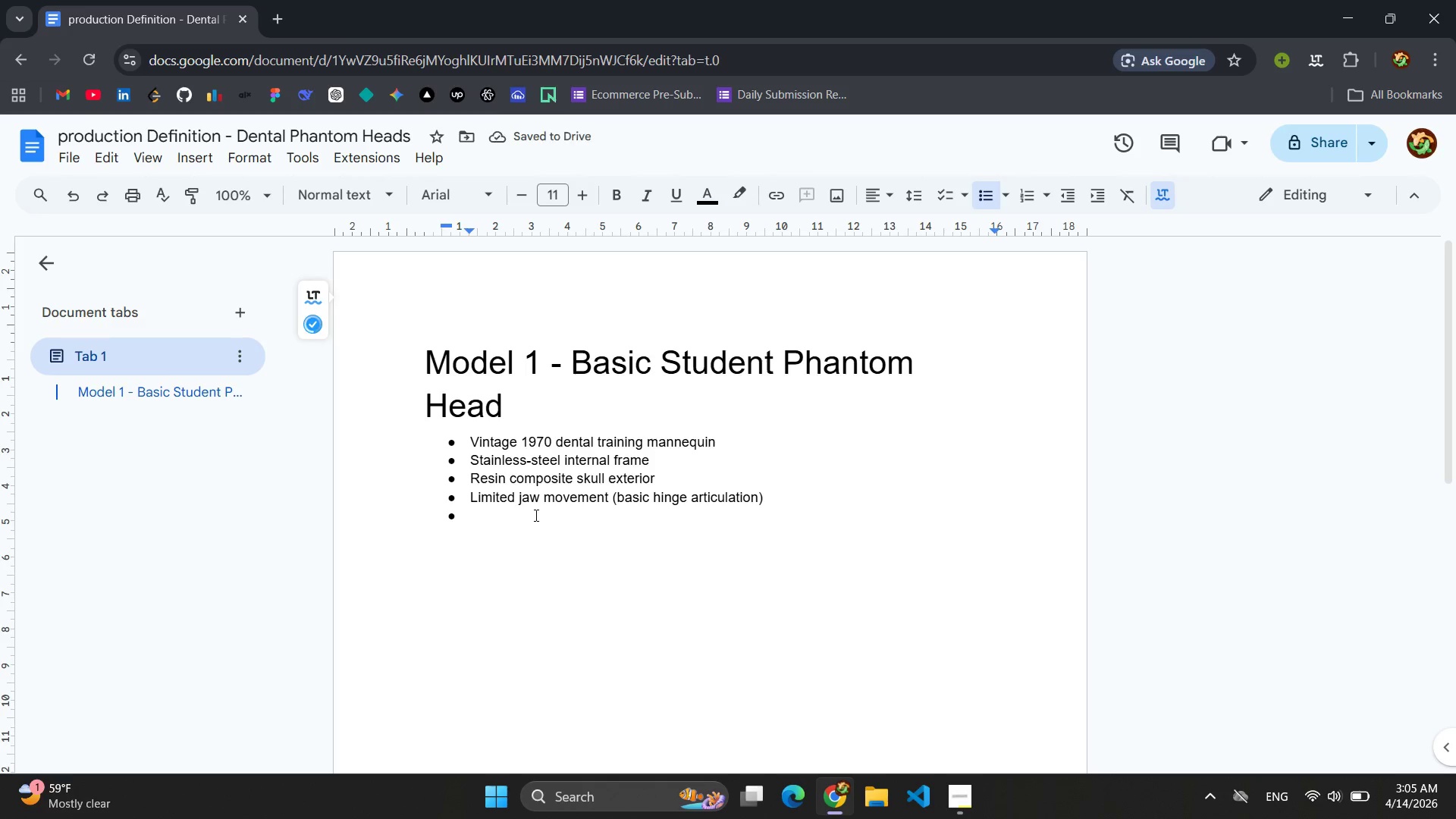 
type(Table clamp mouting system )
 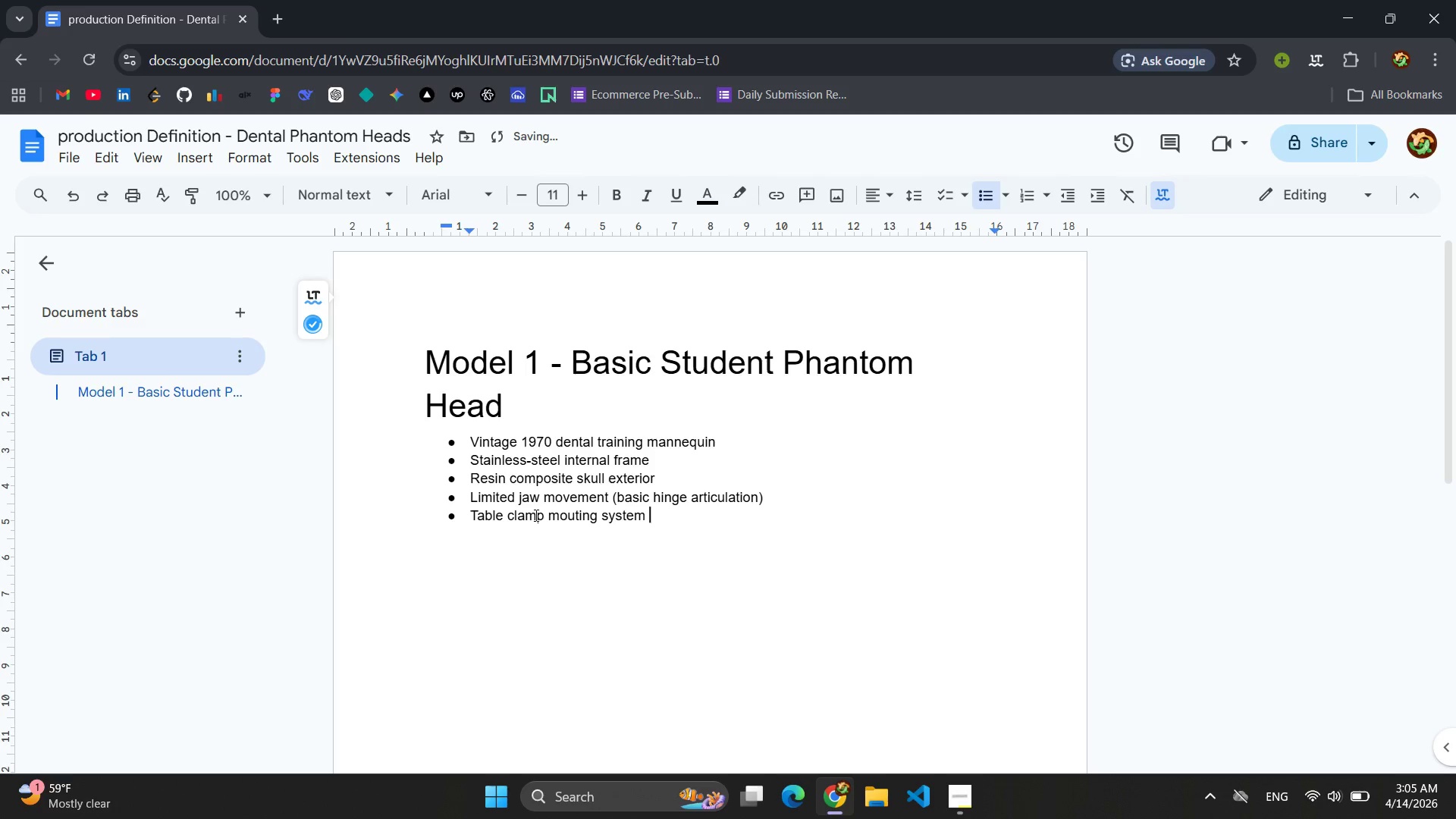 
key(Enter)
 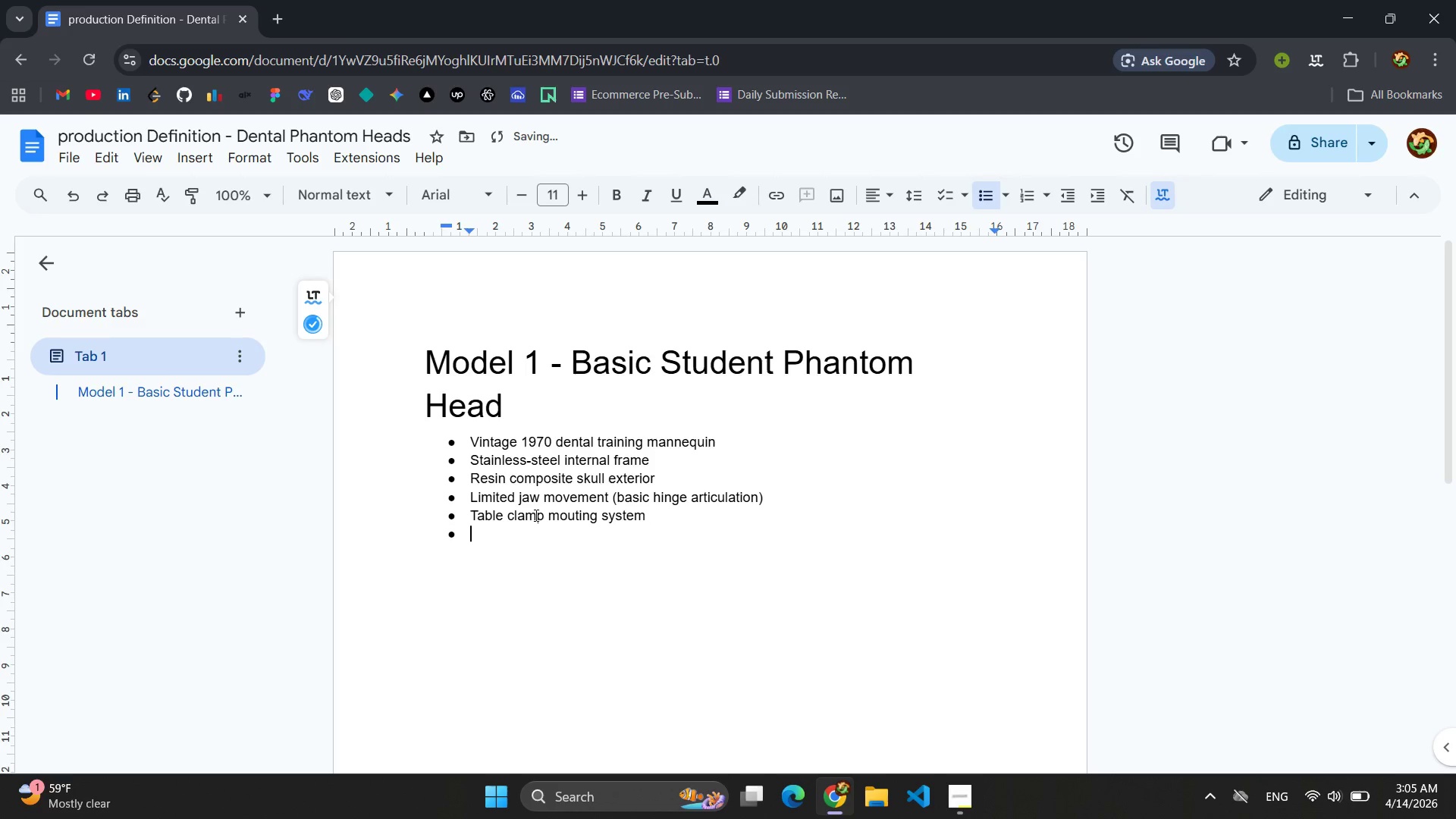 
type(Used in early det)
key(Backspace)
type(ntal student r)
key(Backspace)
type(training programm)
key(Backspace)
type(s )
 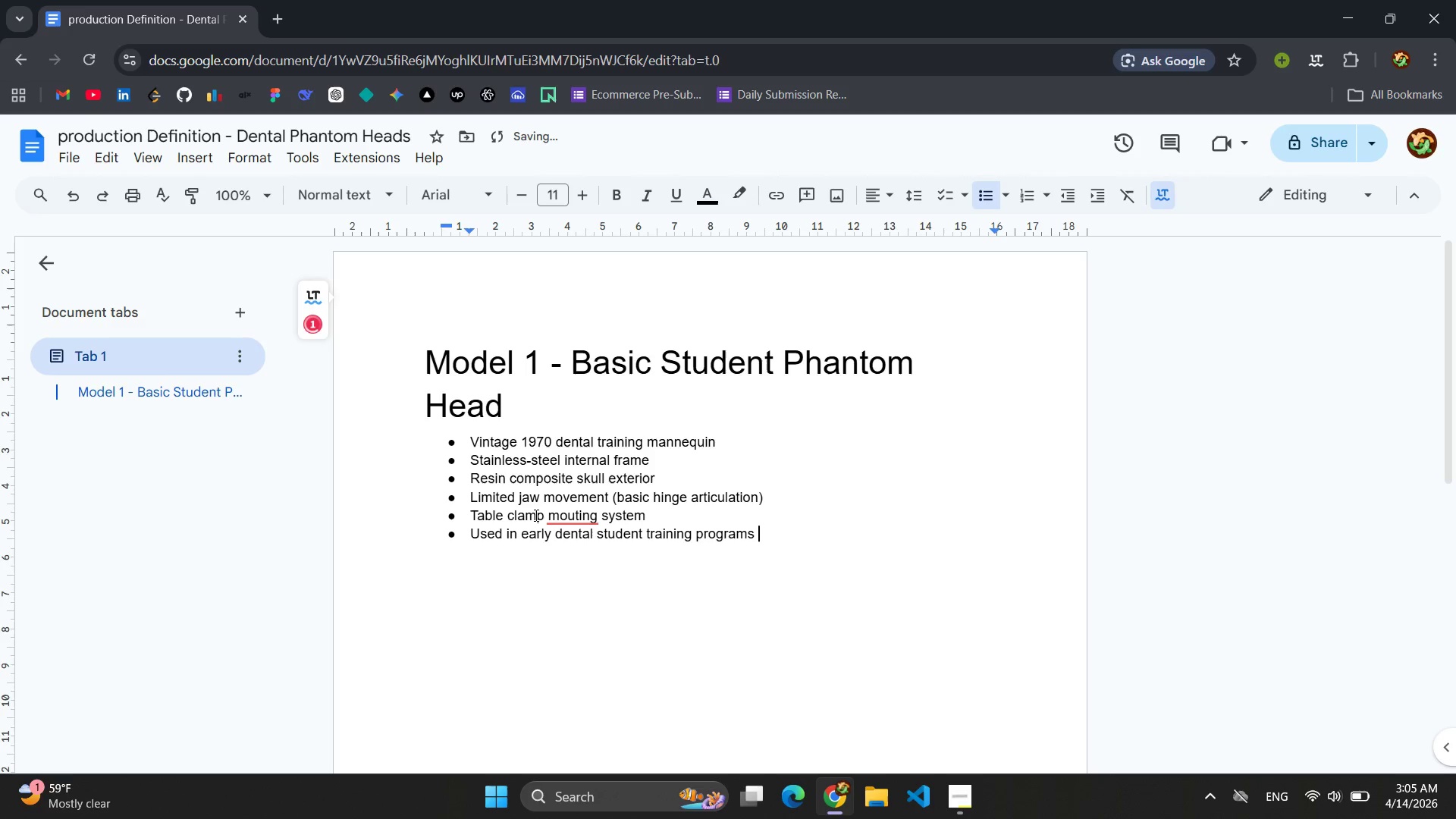 
key(Enter)
 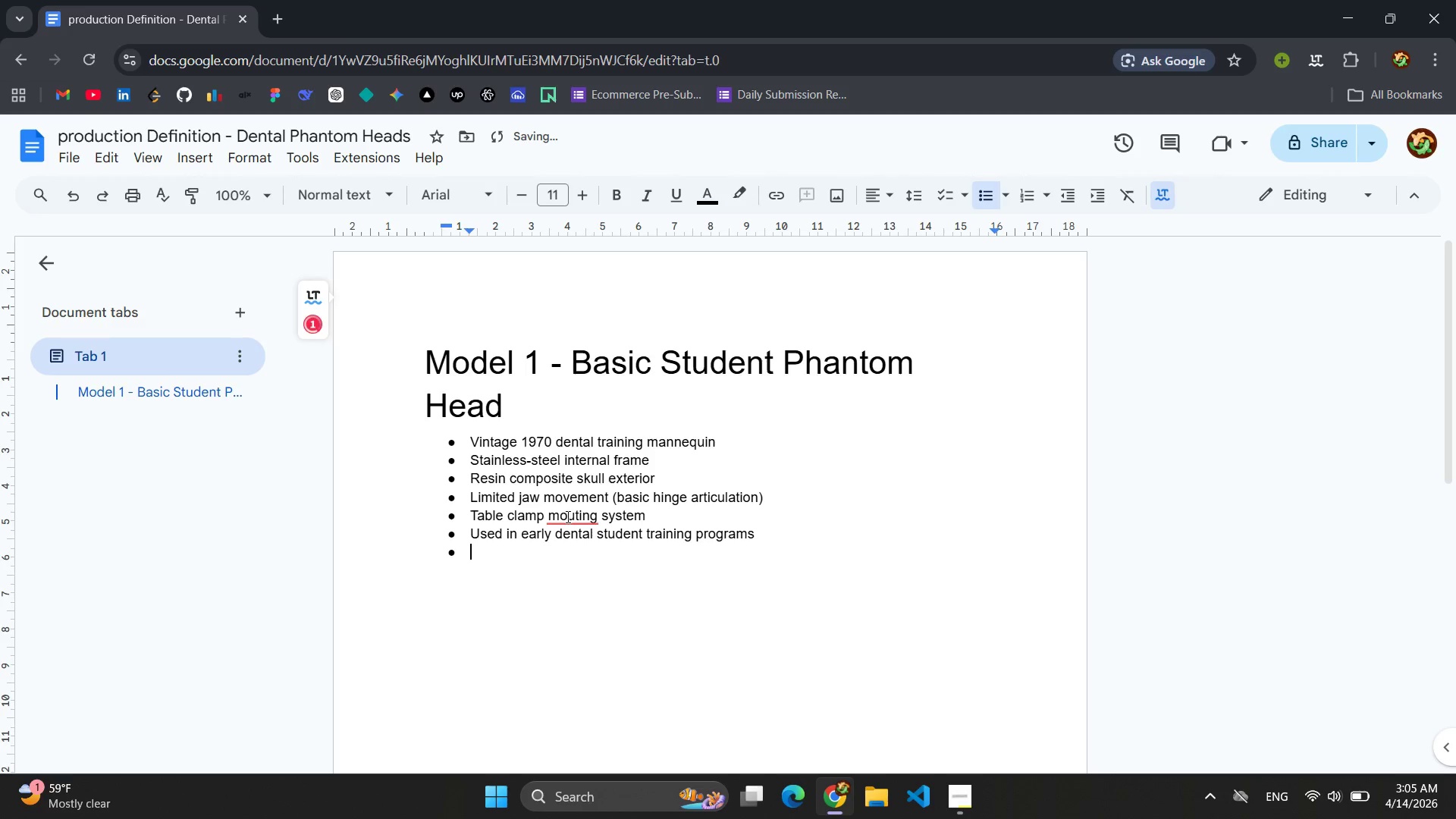 
left_click([574, 516])
 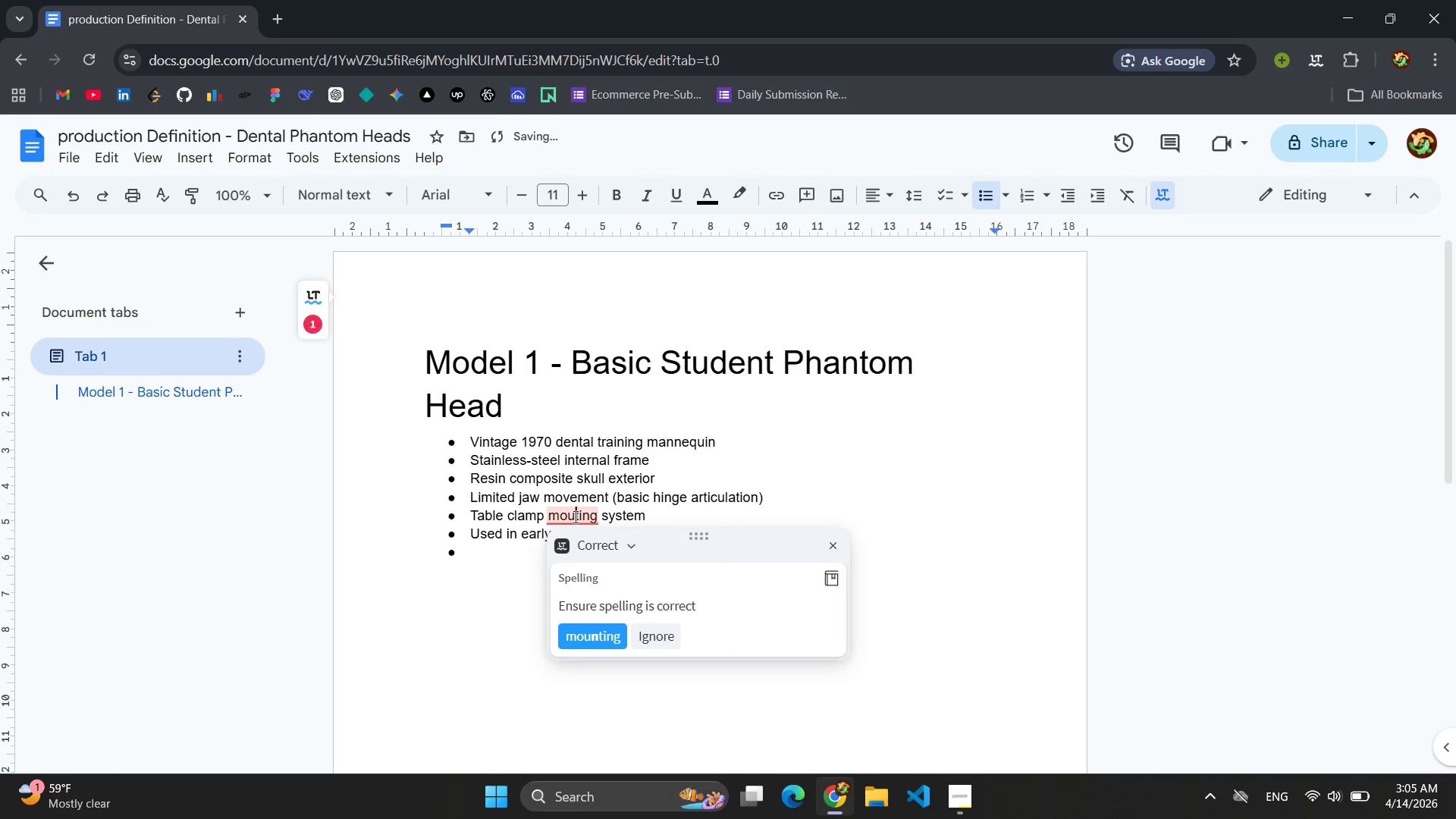 
key(N)
 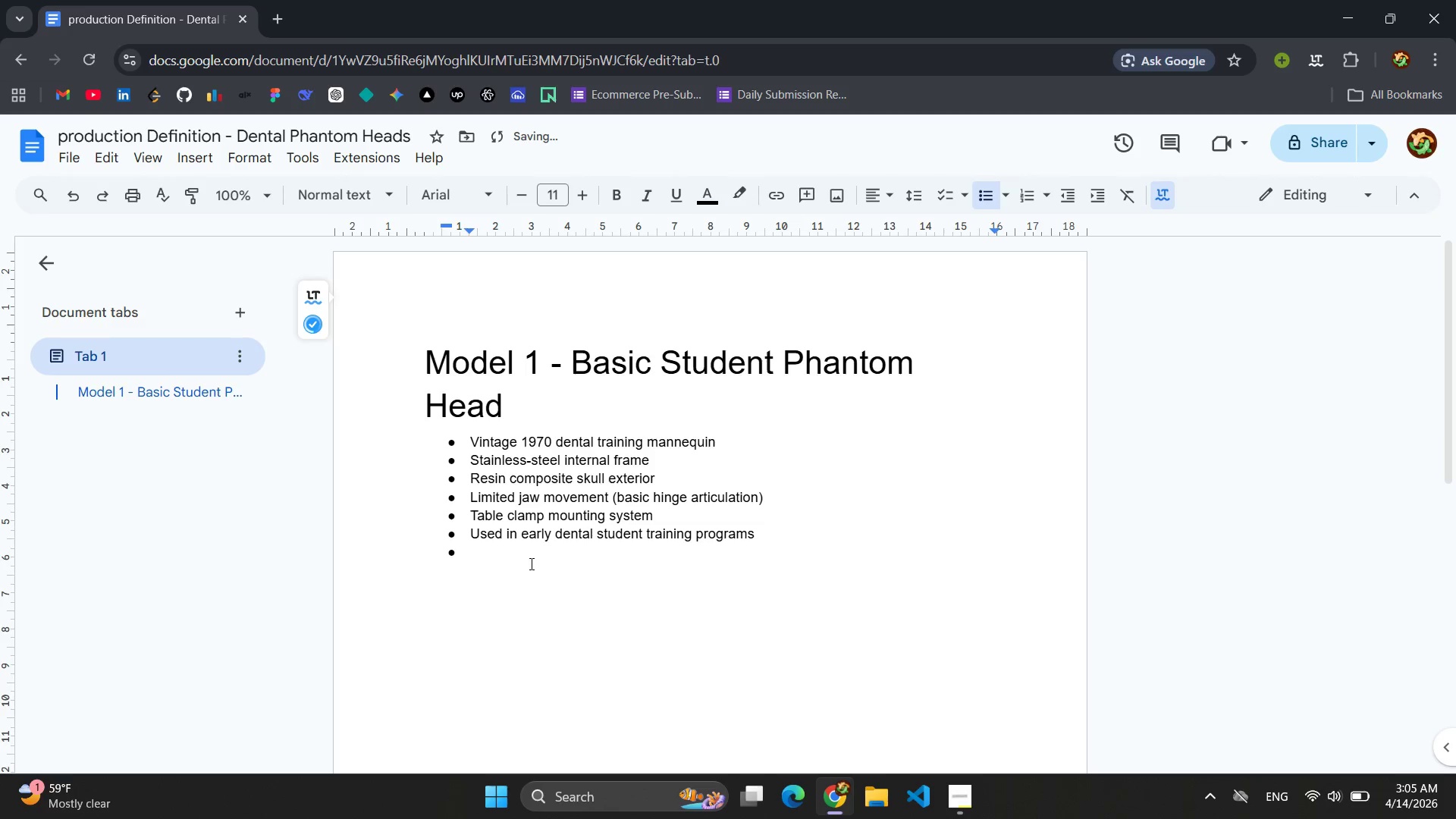 
left_click([532, 560])
 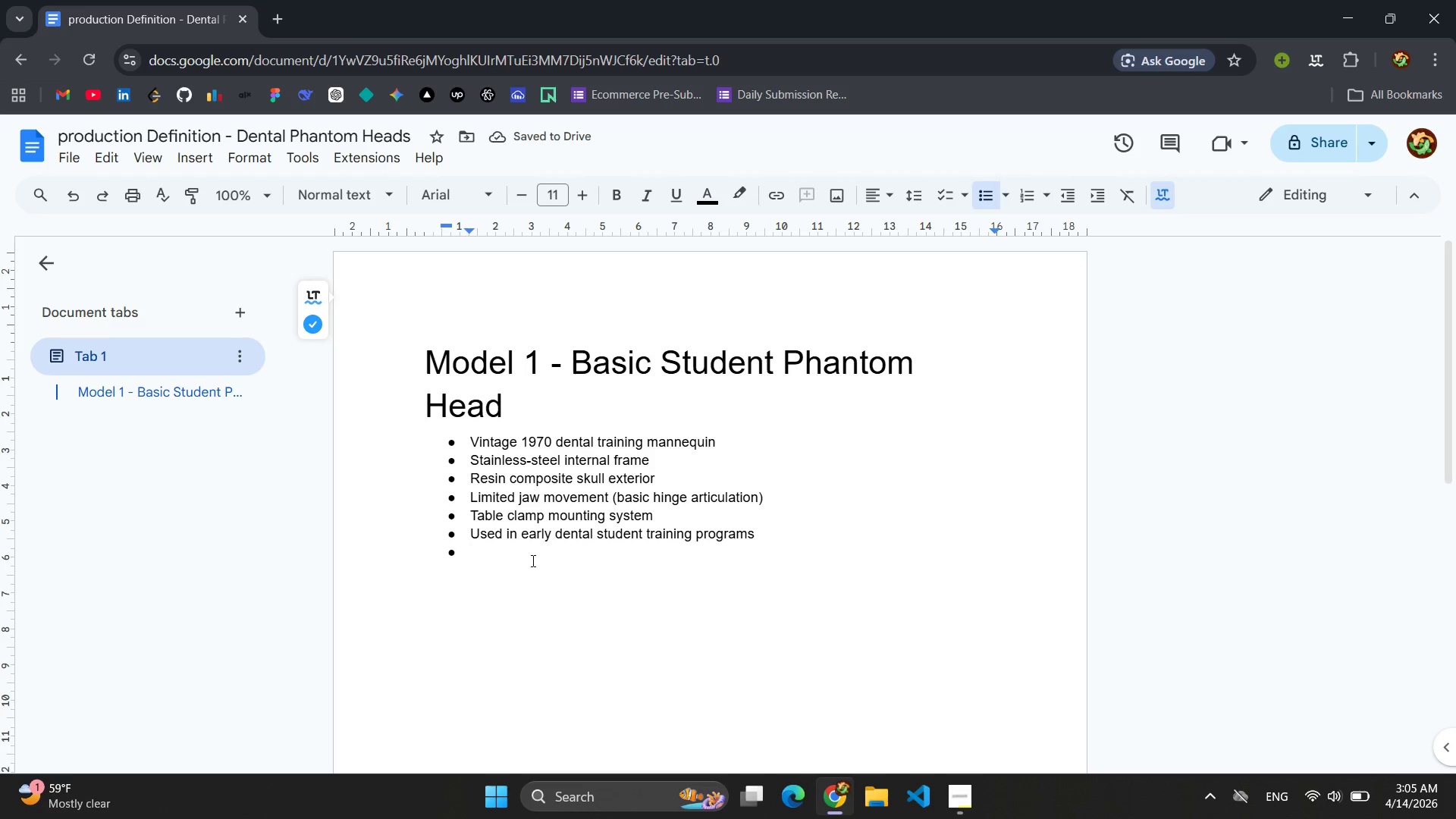 
type(ME)
key(Backspace)
type(ID_weight construction for classroom stability )
 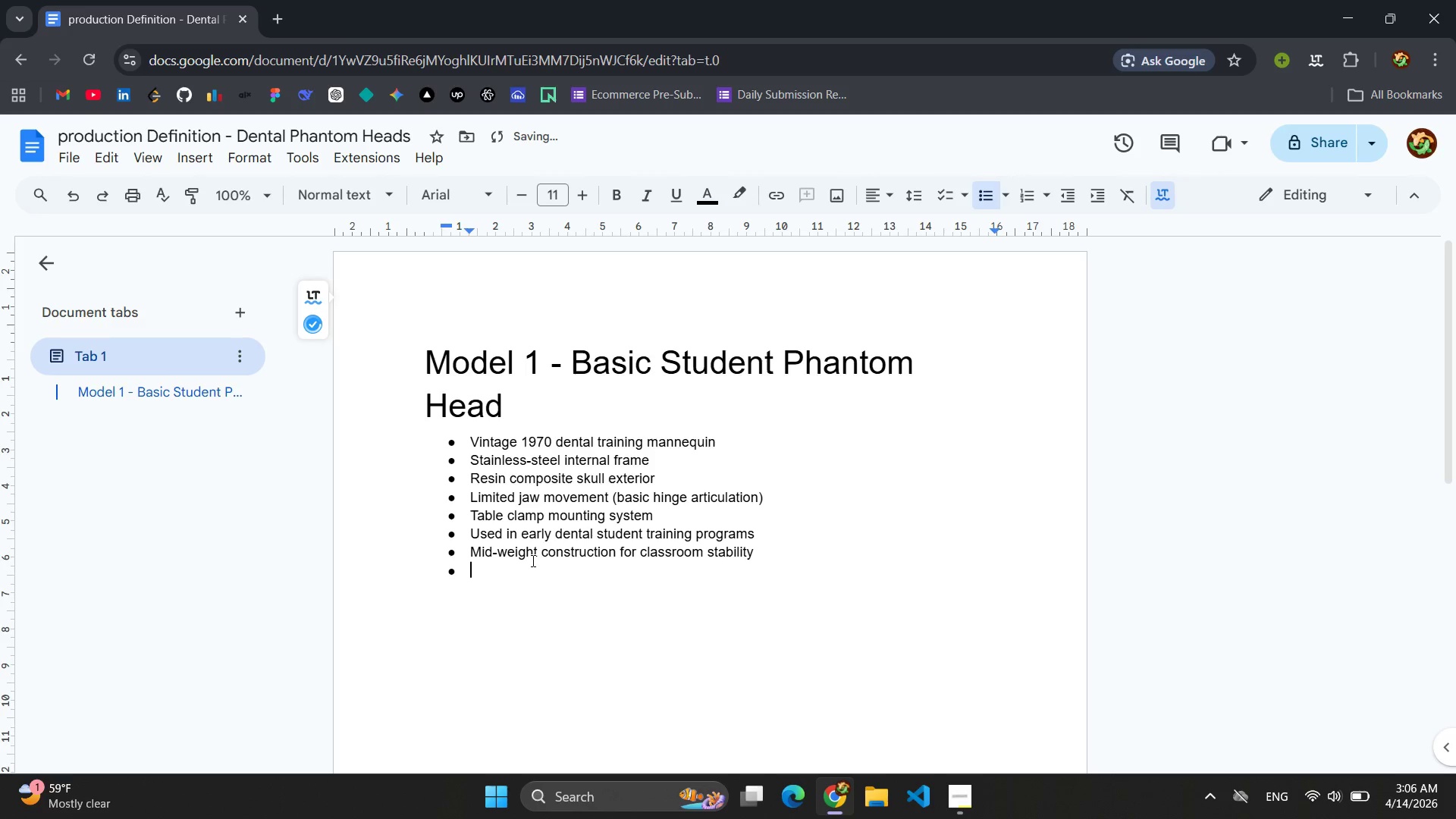 
 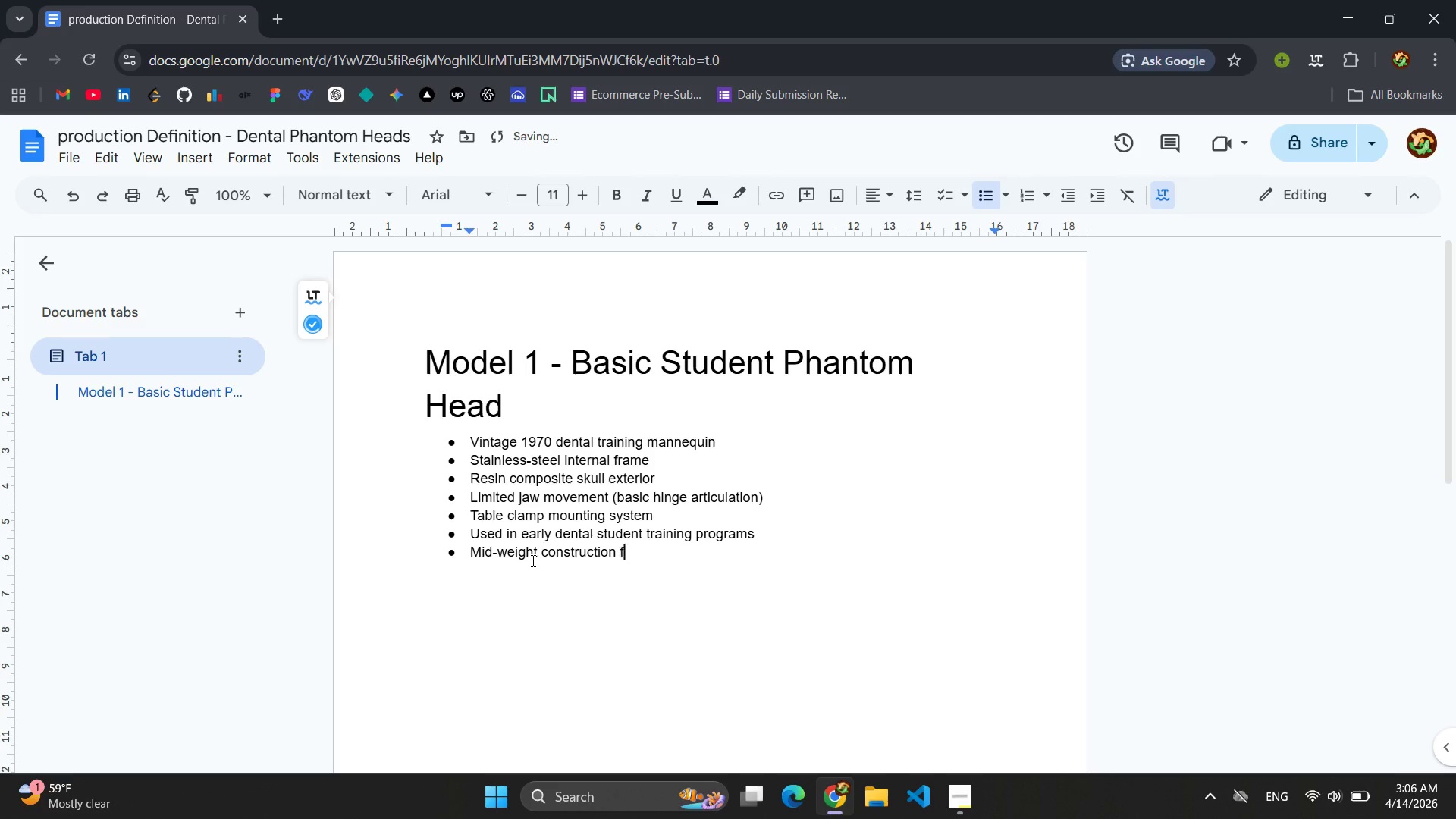 
key(Enter)
 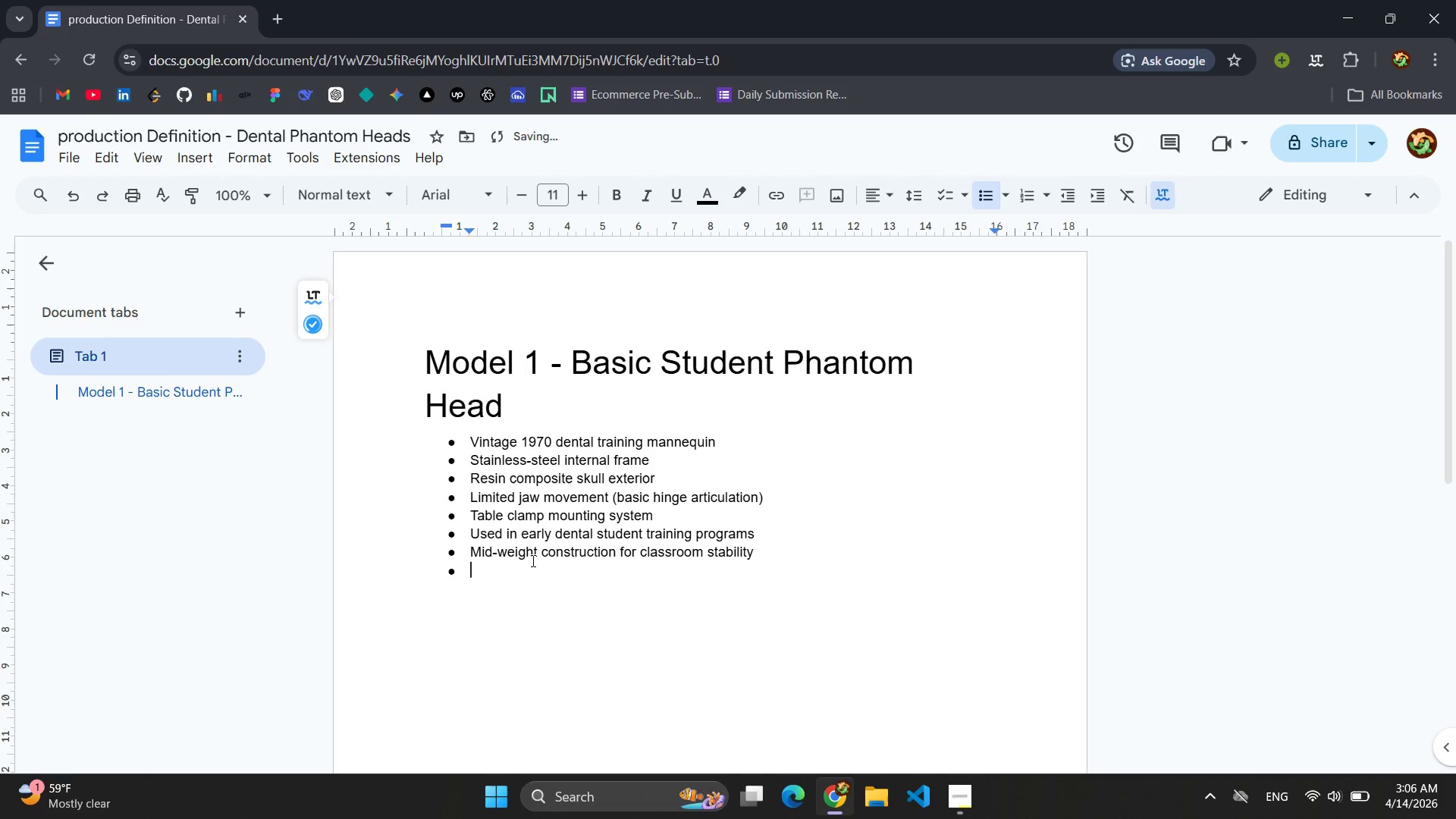 
key(Enter)
 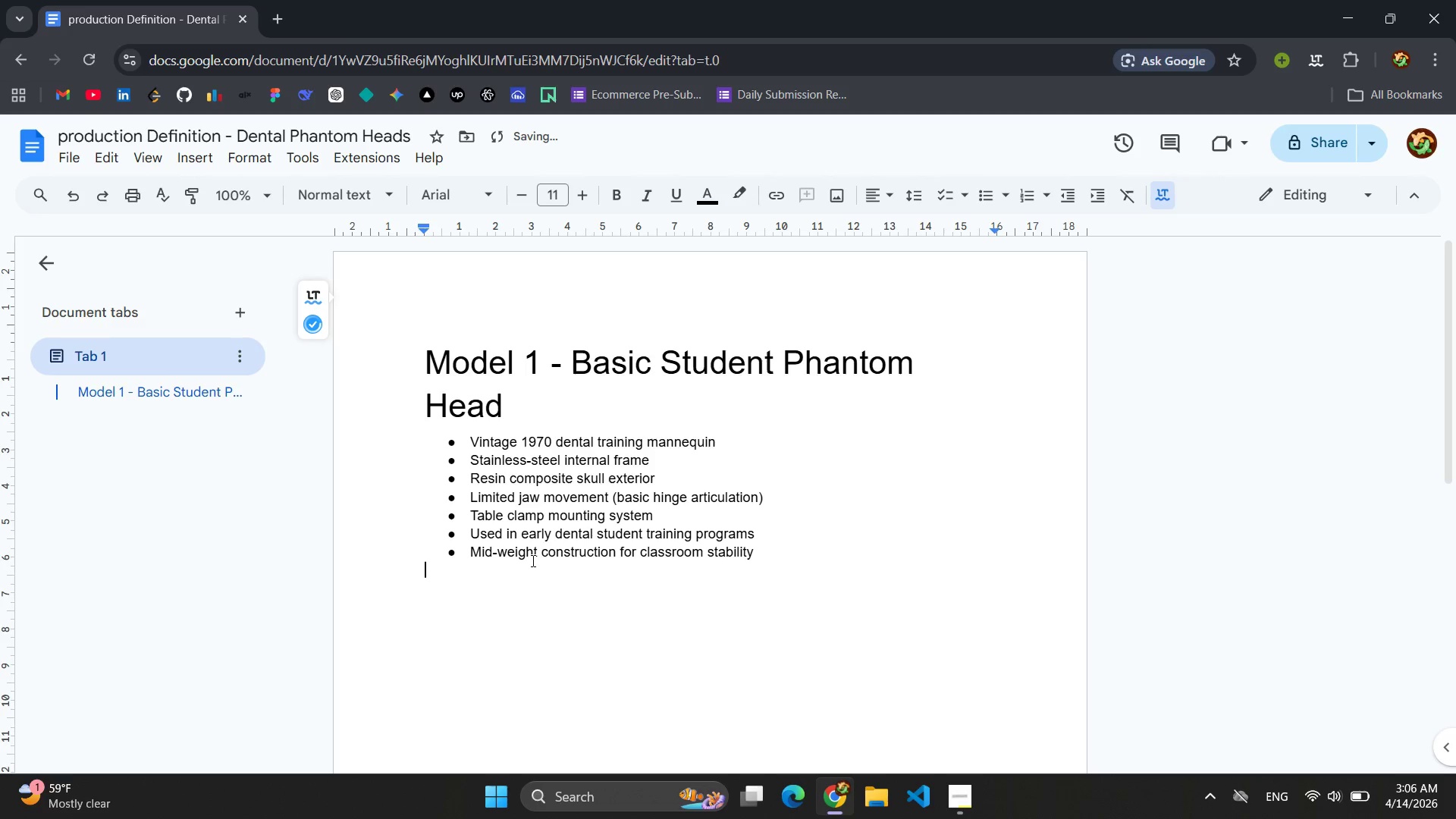 
key(Enter)
 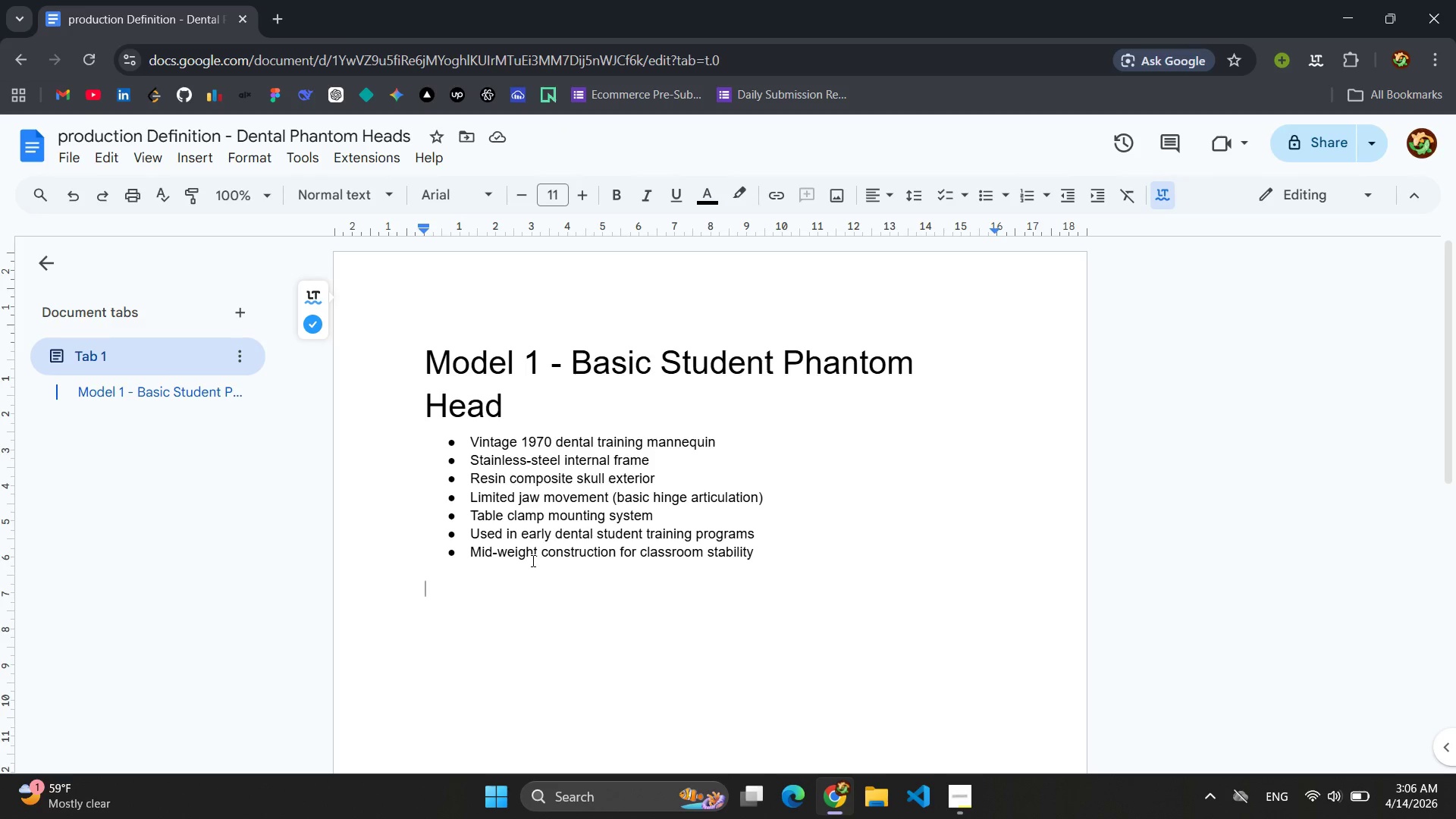 
wait(7.56)
 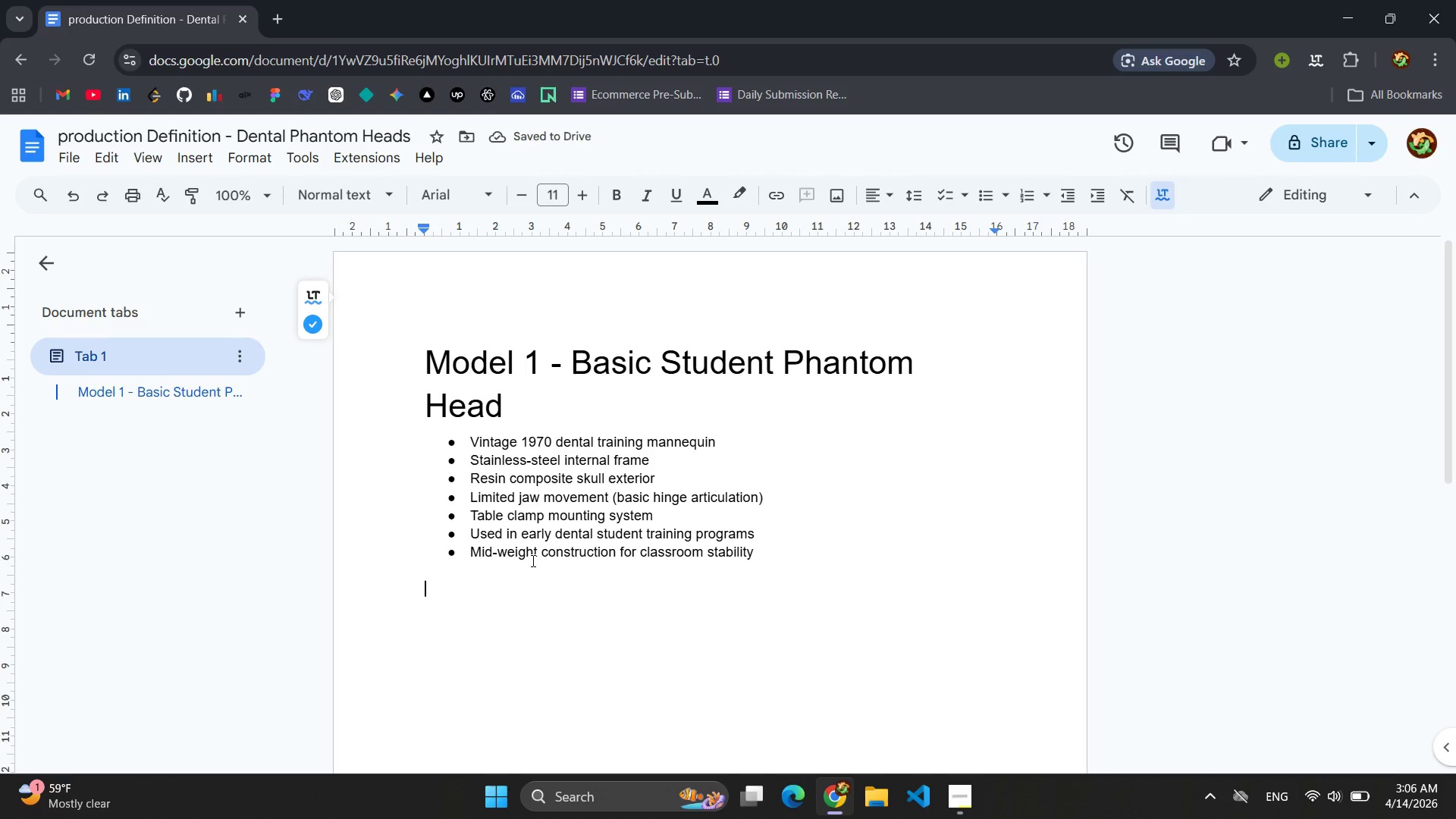 
left_click([384, 193])
 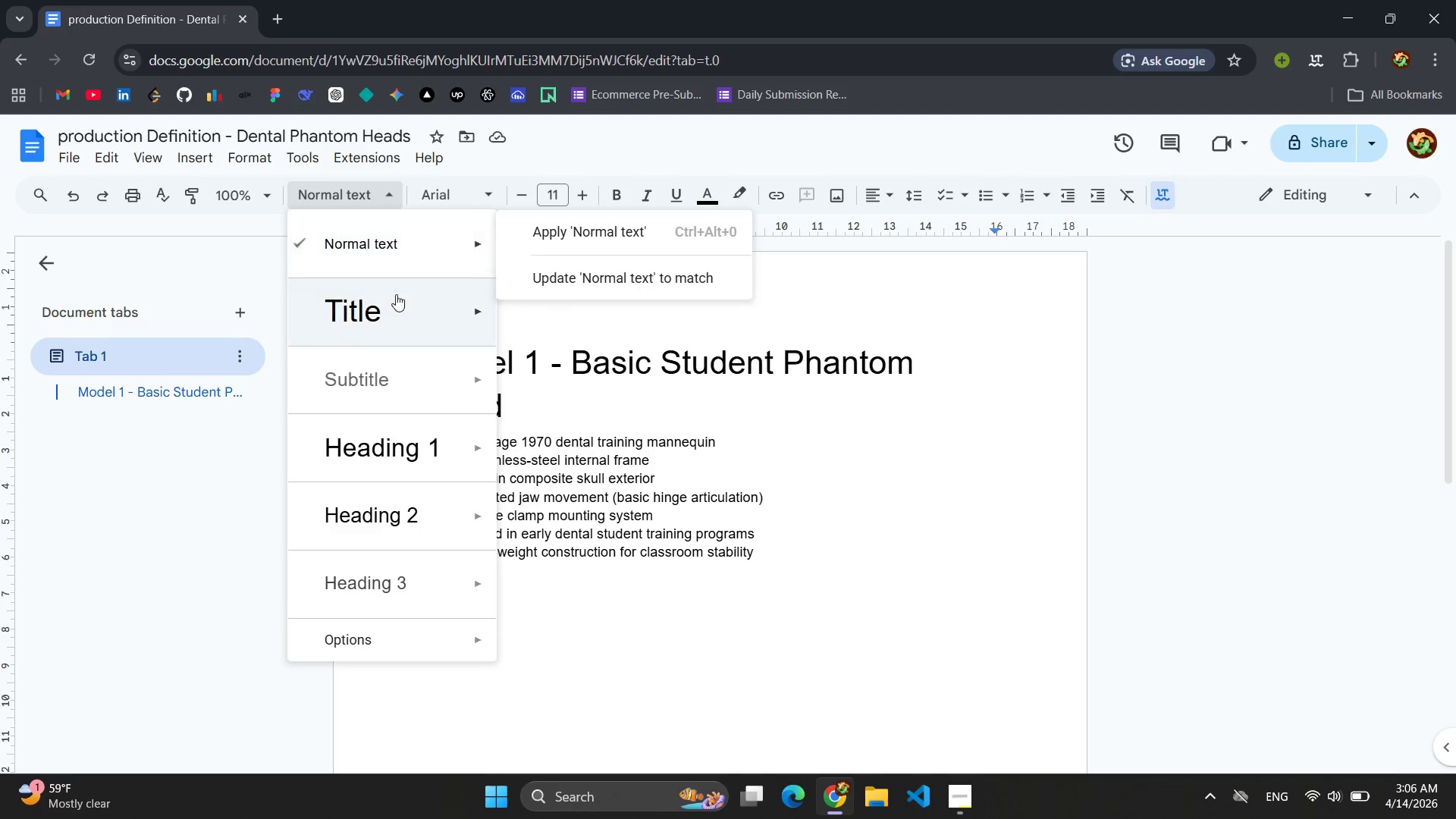 
left_click([392, 306])
 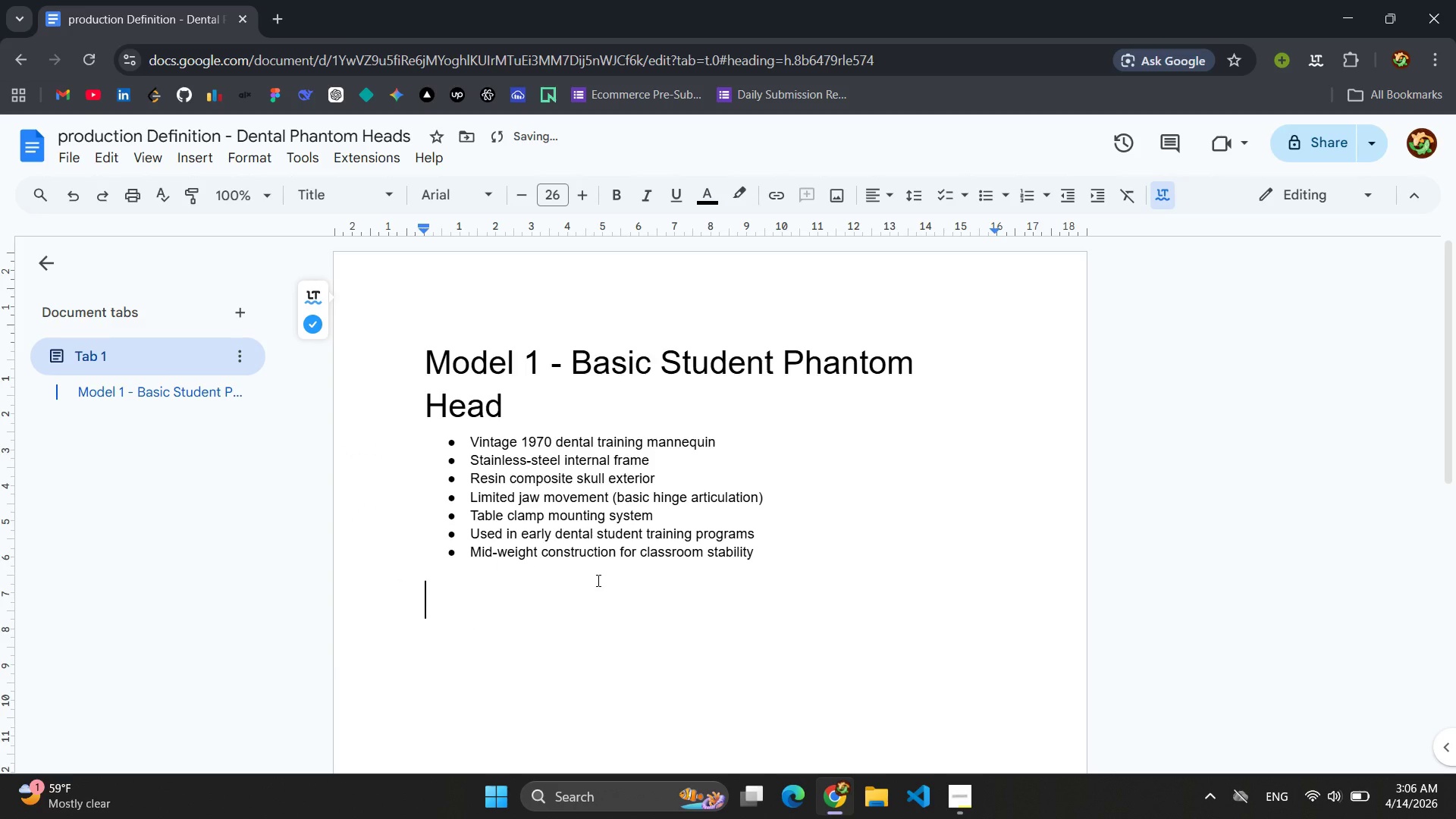 
type(Model 2 - Fully a)
key(Backspace)
type(a)
key(Backspace)
type(Articulated Professional Model )
 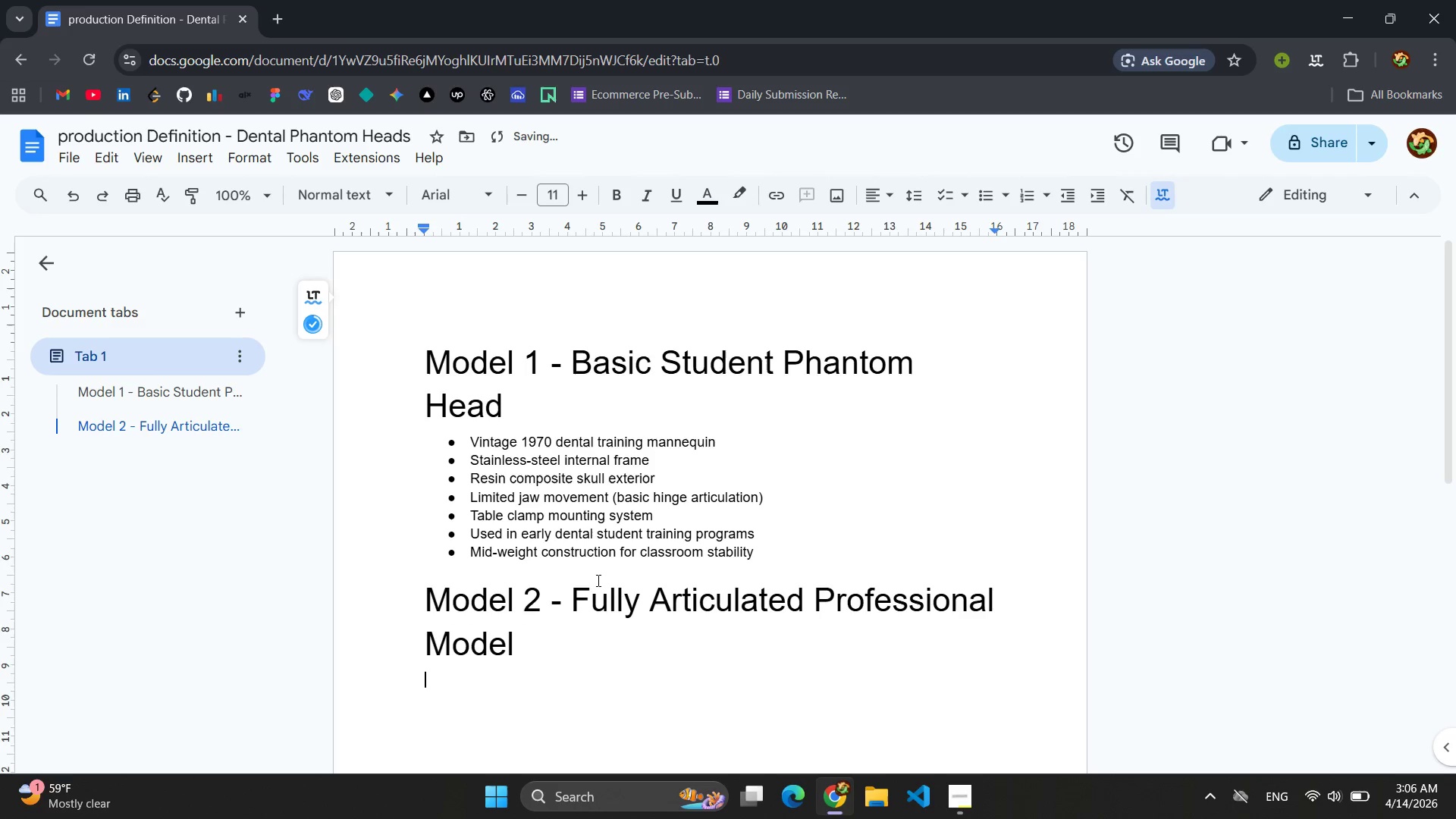 
 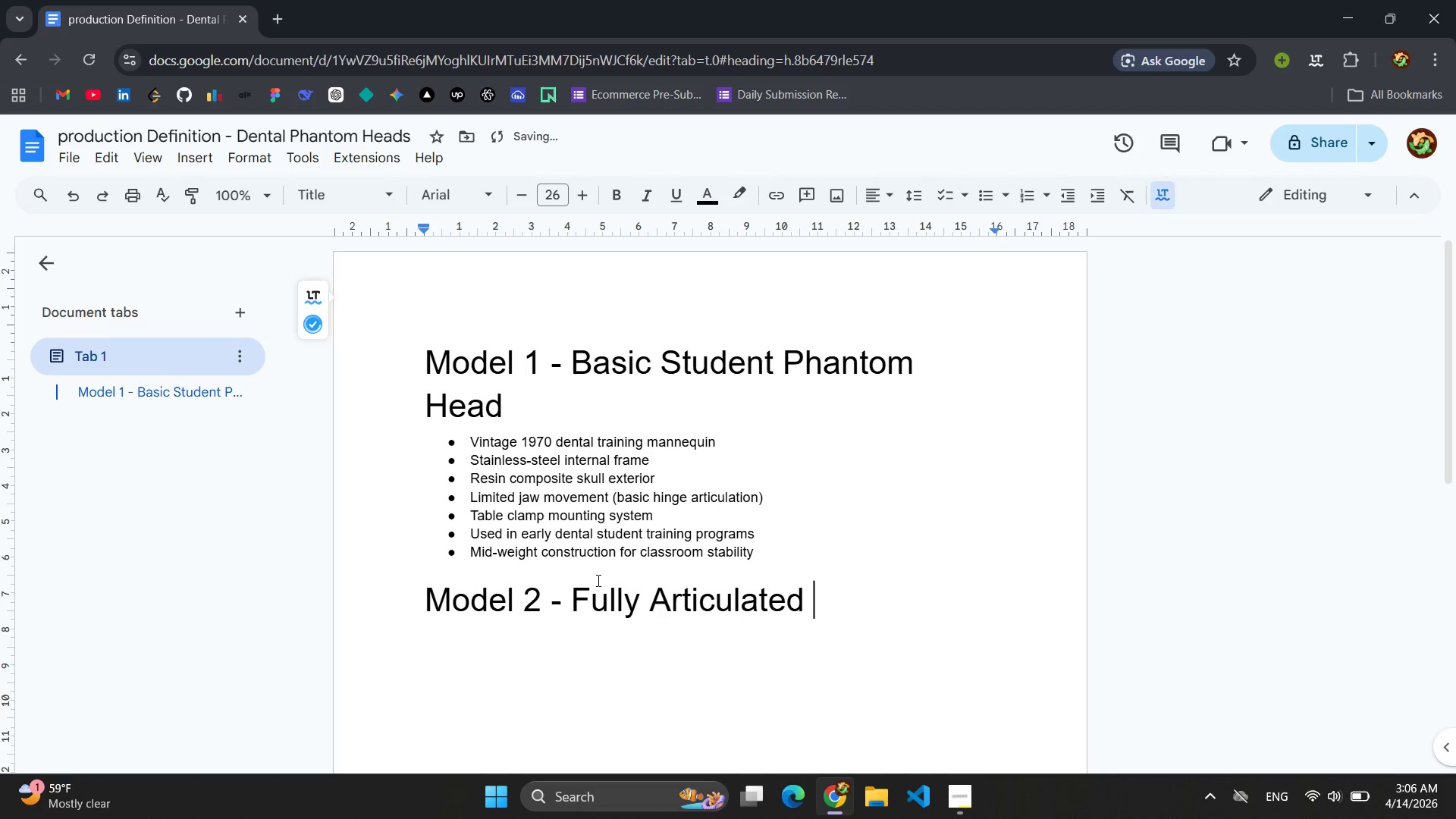 
key(Enter)
 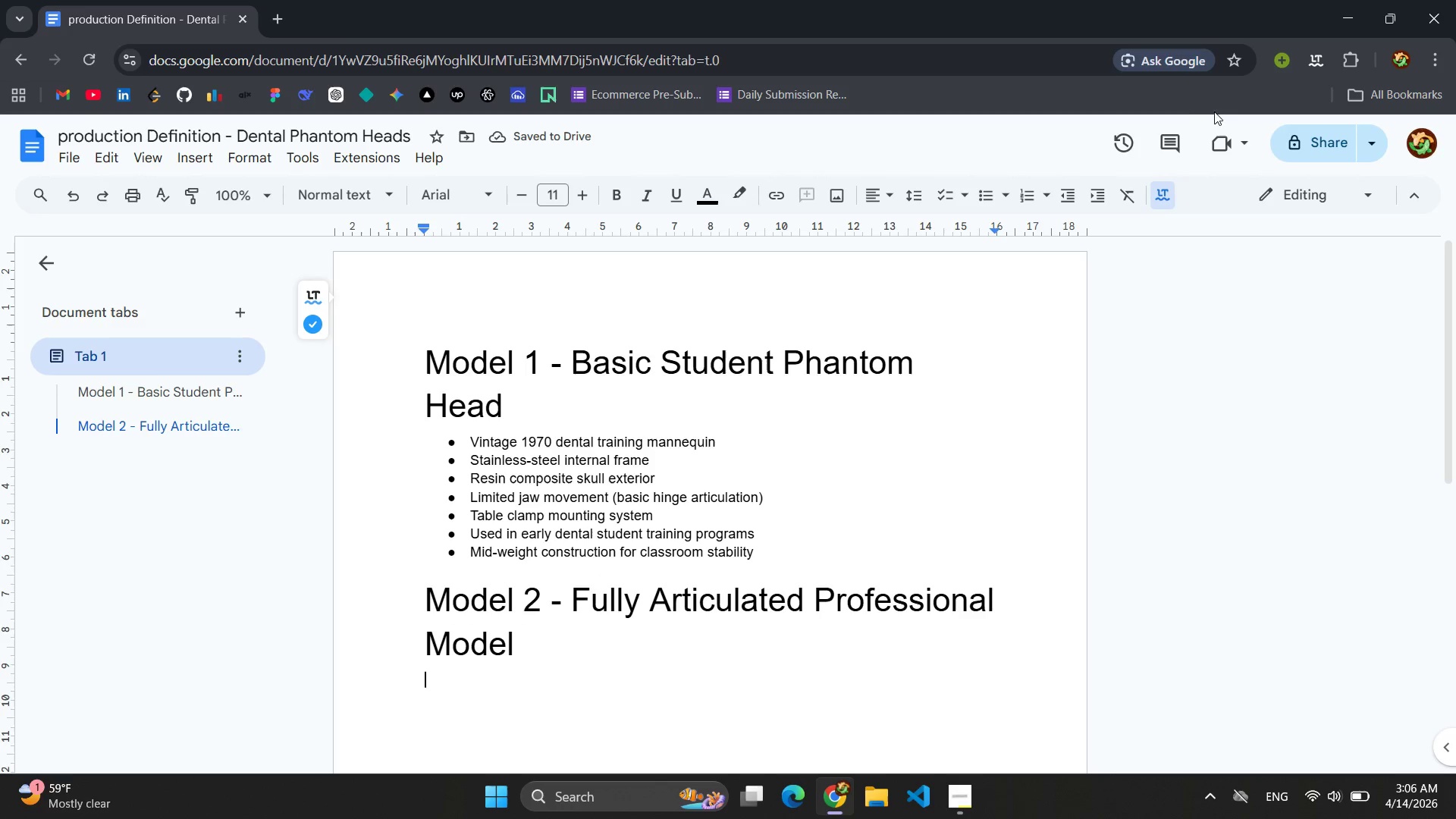 
left_click([990, 192])
 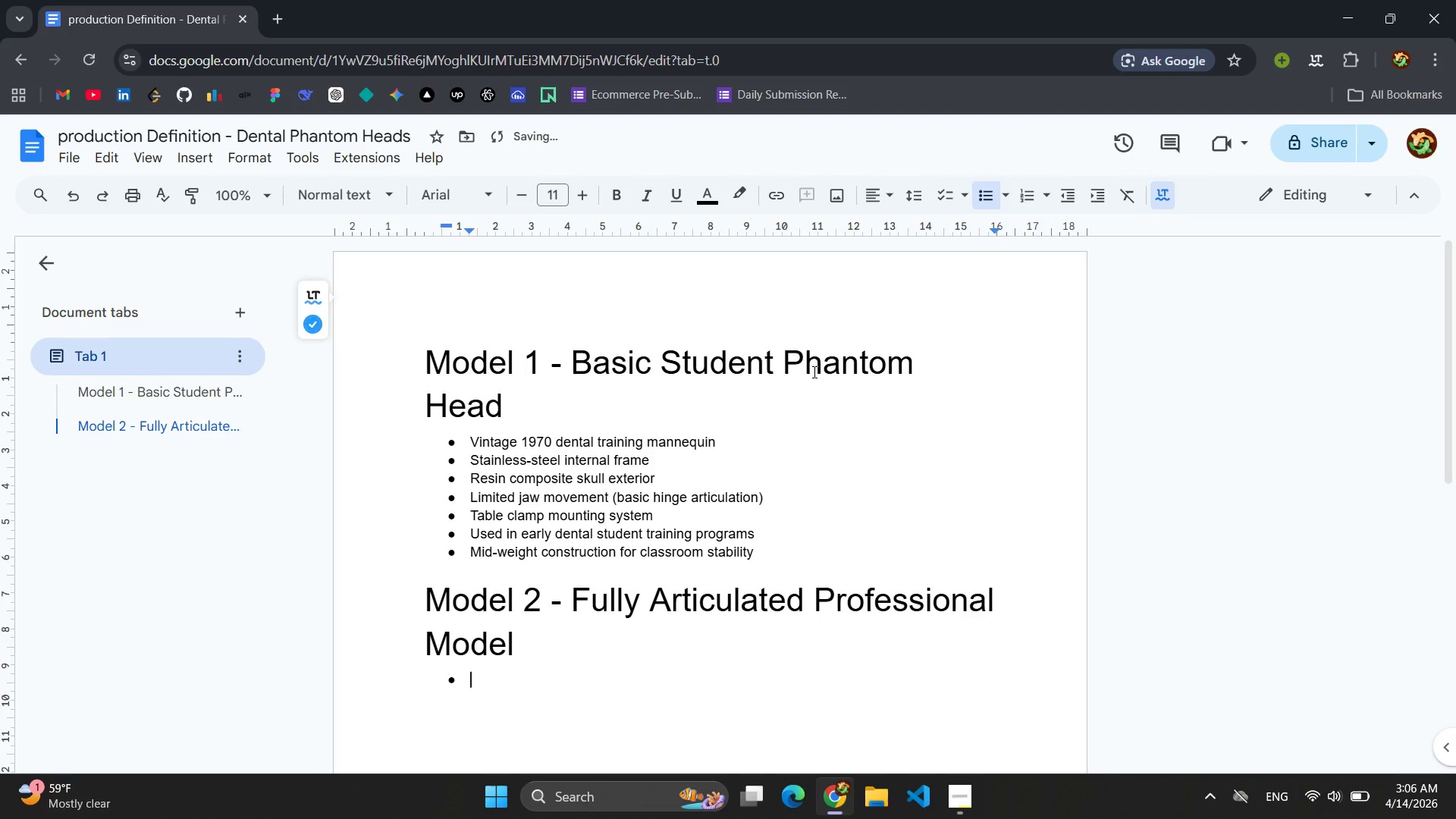 
type(Hight )
key(Backspace)
key(Backspace)
type(-grade 1970 dental simulation phantom head)
 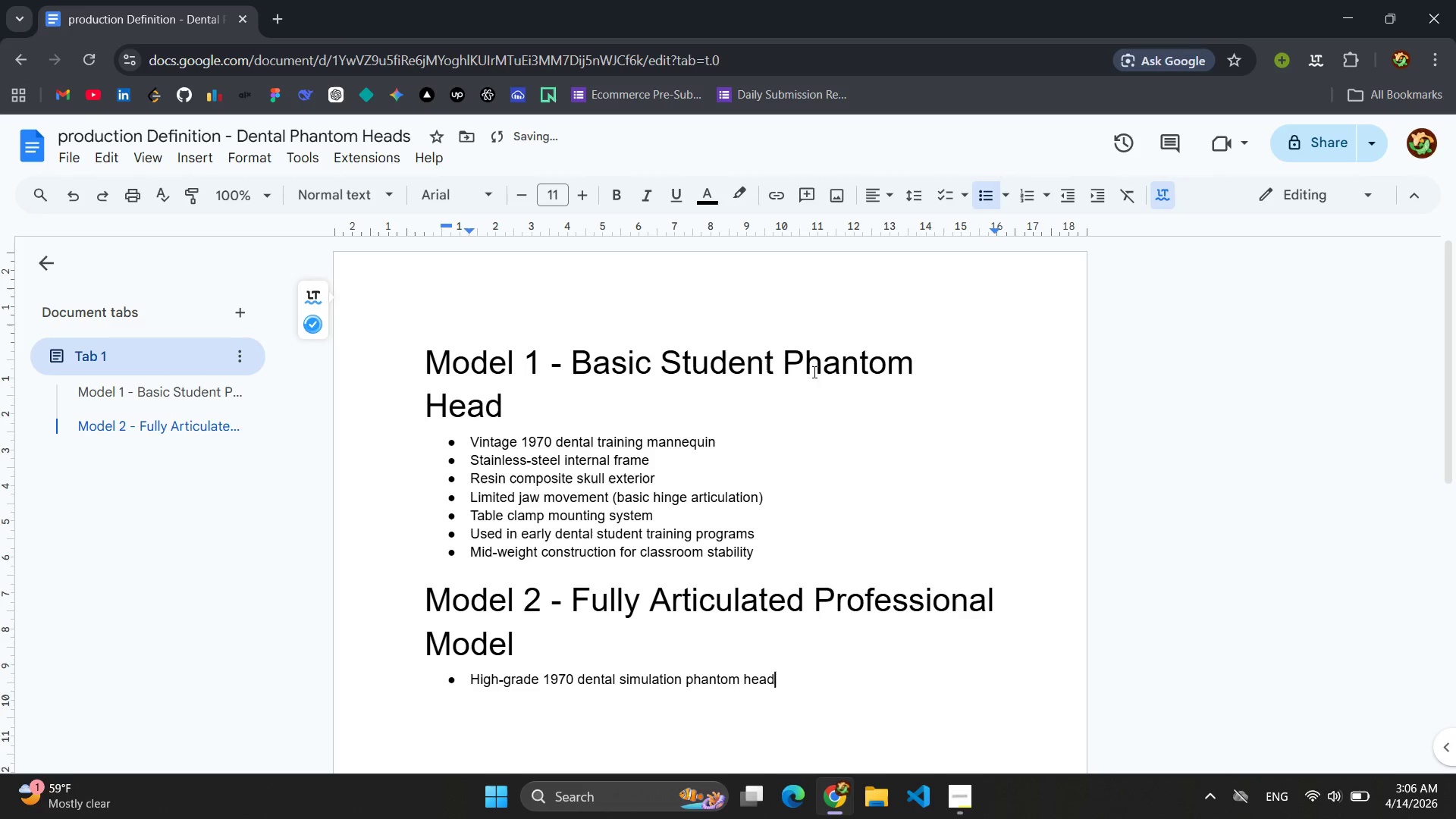 
key(Enter)
 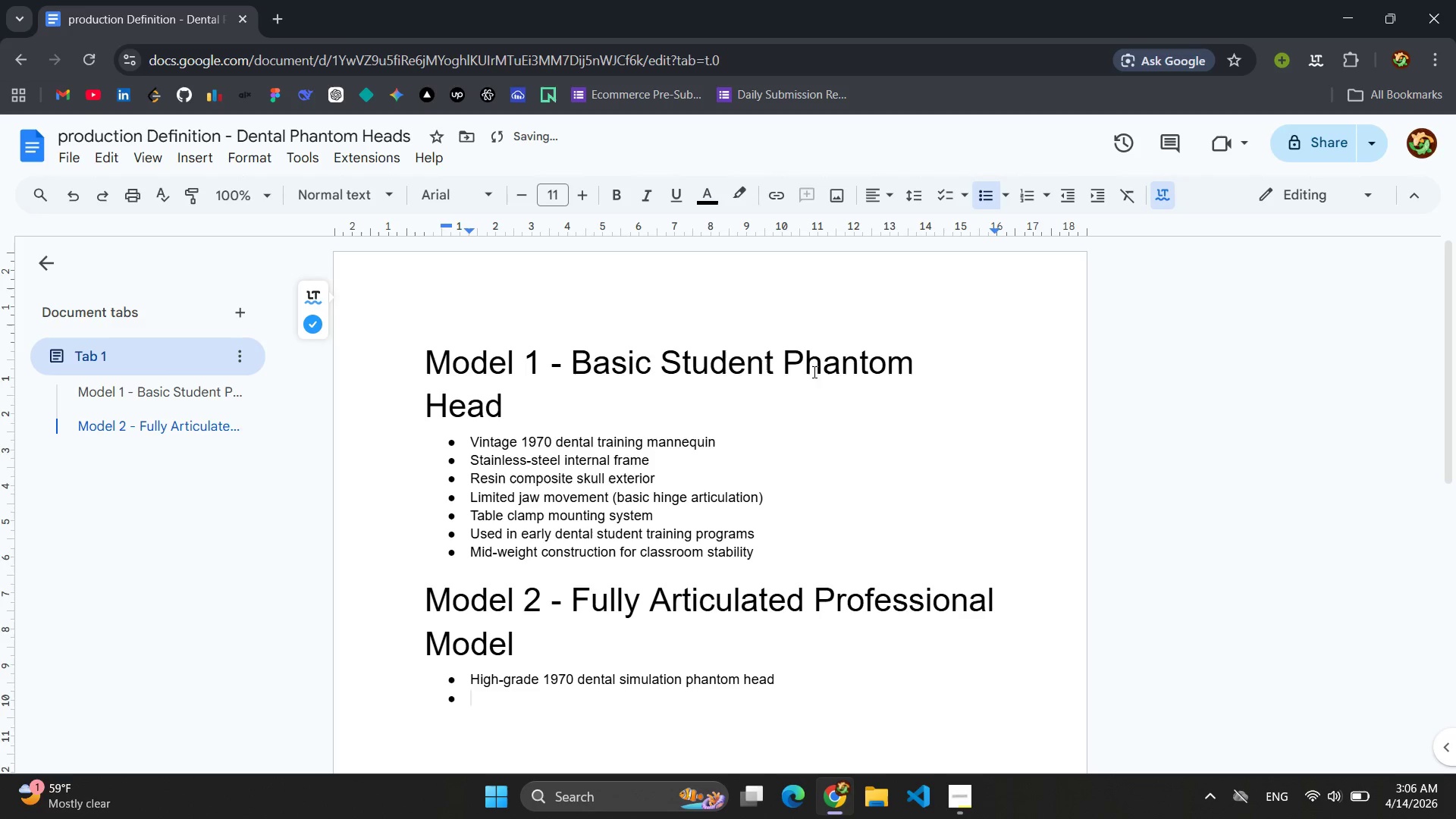 
type(Full anao)
key(Backspace)
type(tomical jaw articulation (upper _)
key(Backspace)
type(+ lowr j)
key(Backspace)
key(Backspace)
key(Backspace)
type(er jaw )
key(Backspace)
type())
 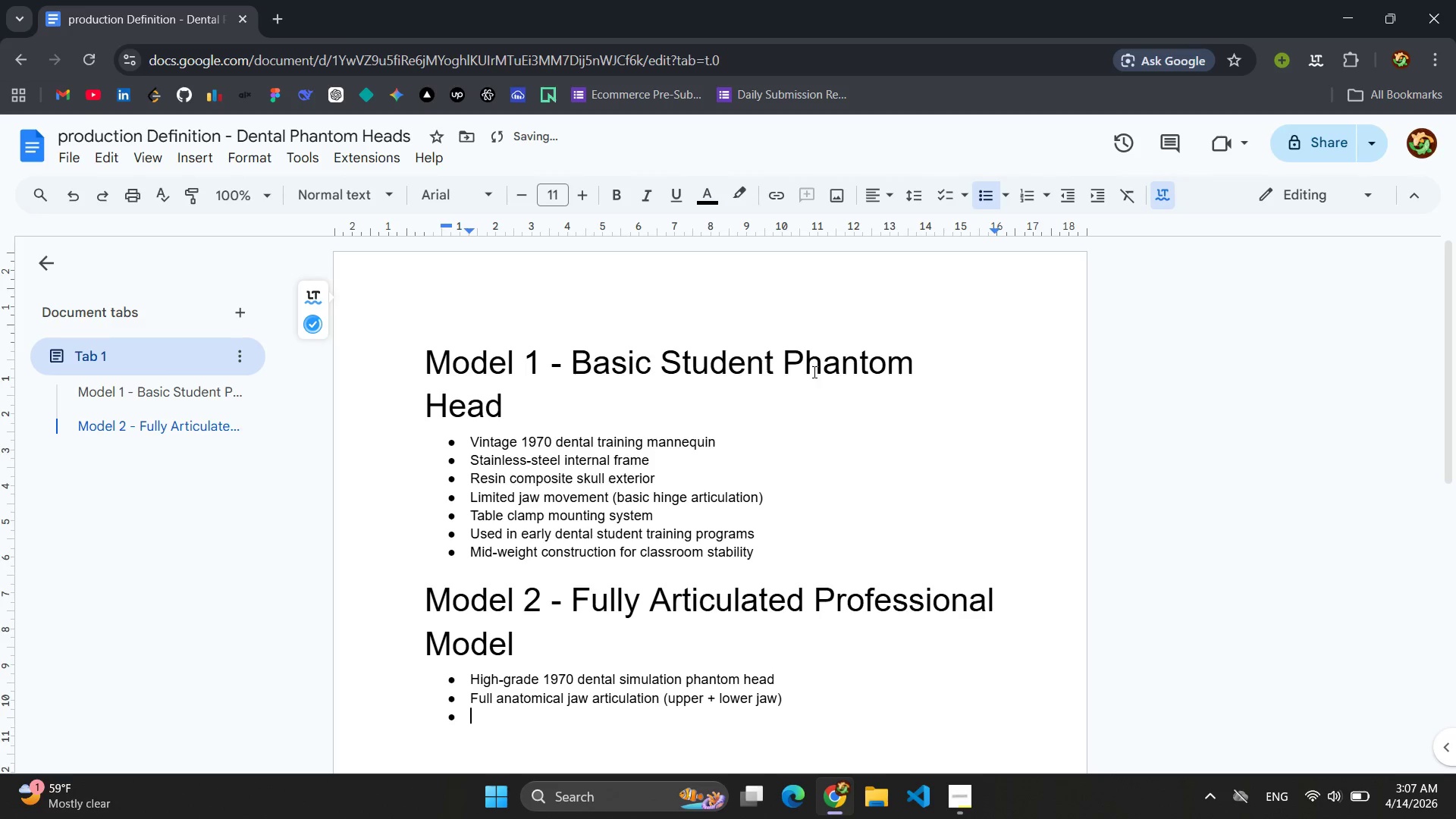 
 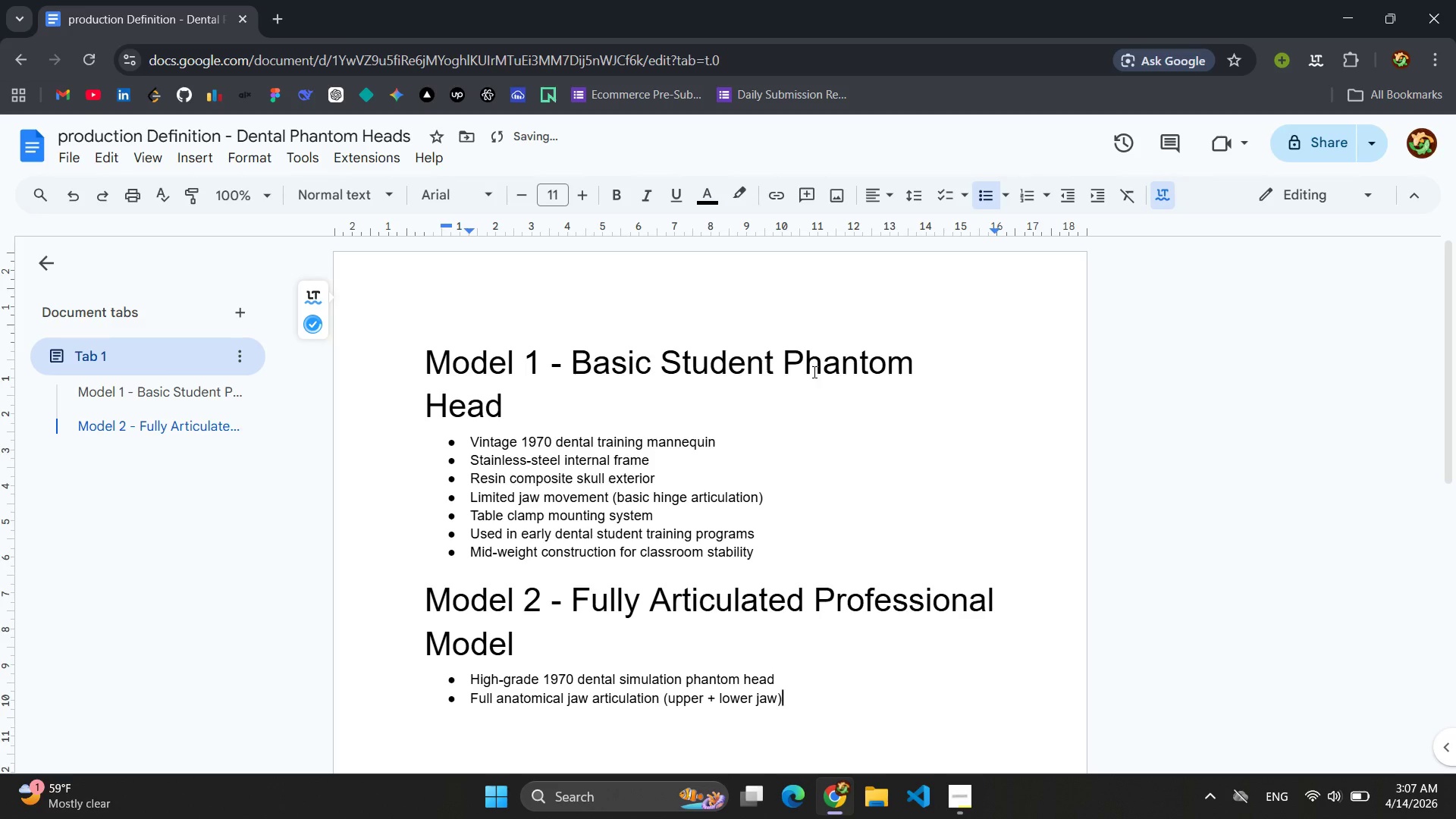 
key(Enter)
 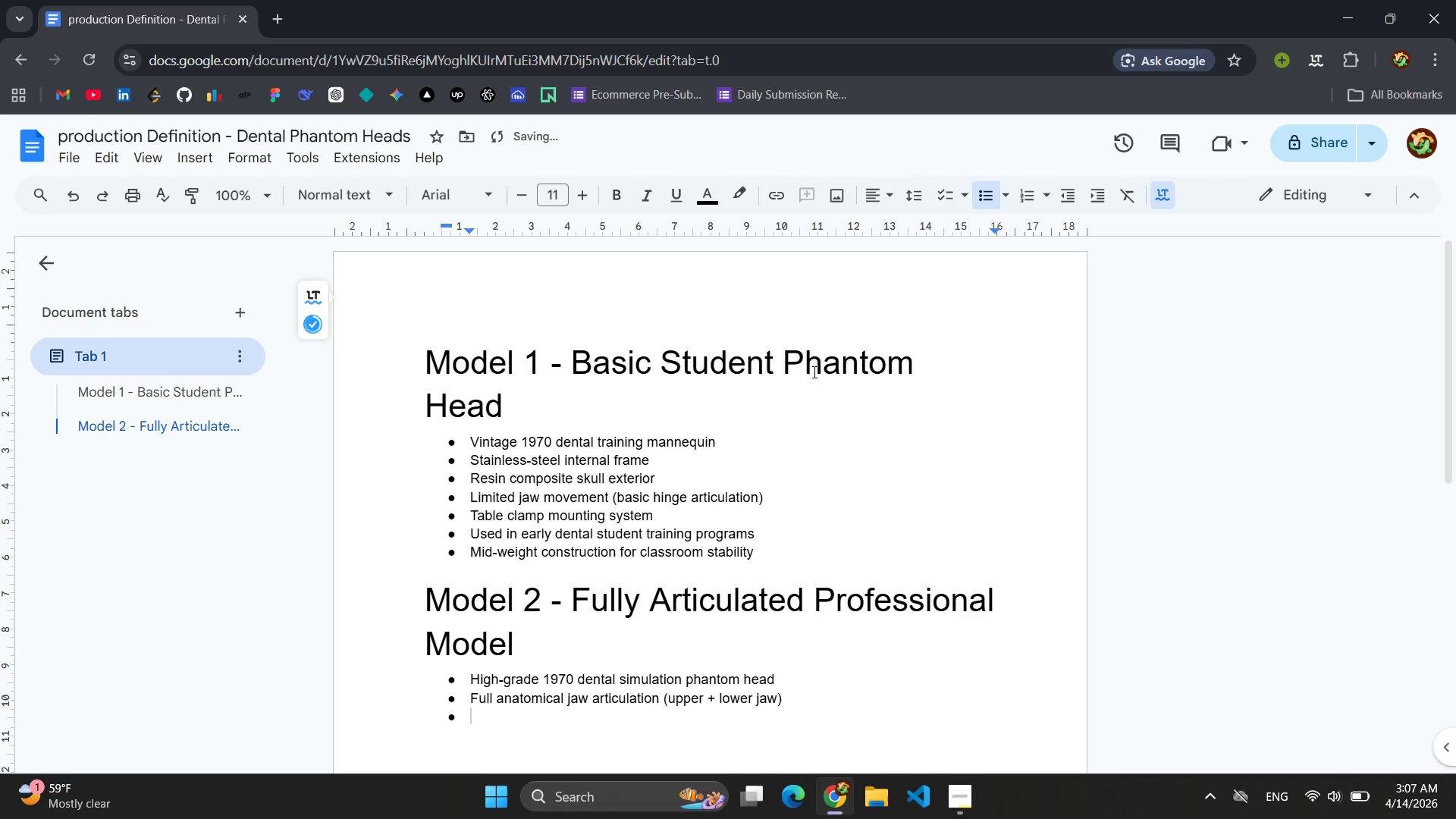 
type(Adjustable occu)
key(Backspace)
type(lusion ssytem )
key(Backspace)
type( fro bite simulation )
 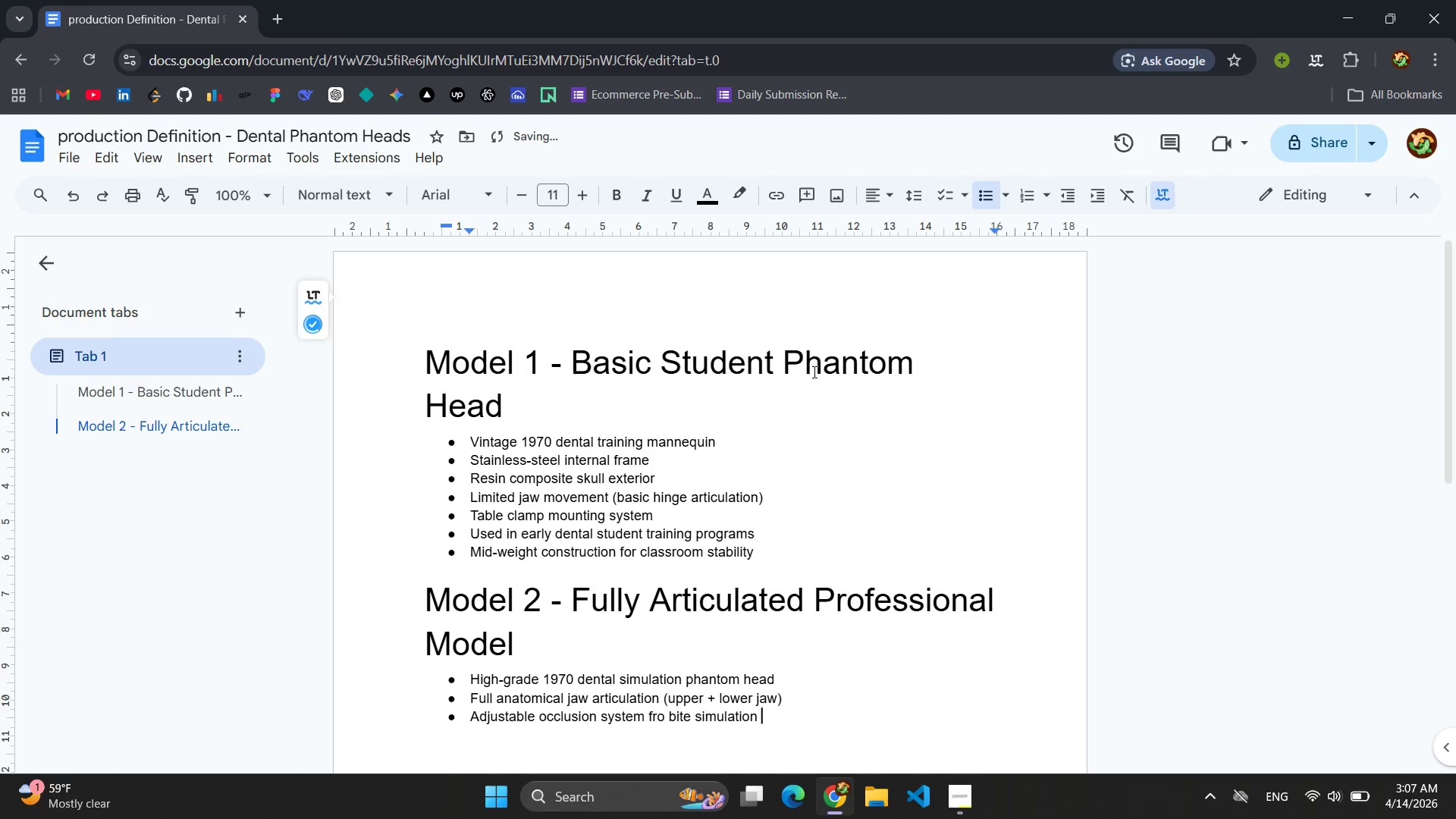 
key(Enter)
 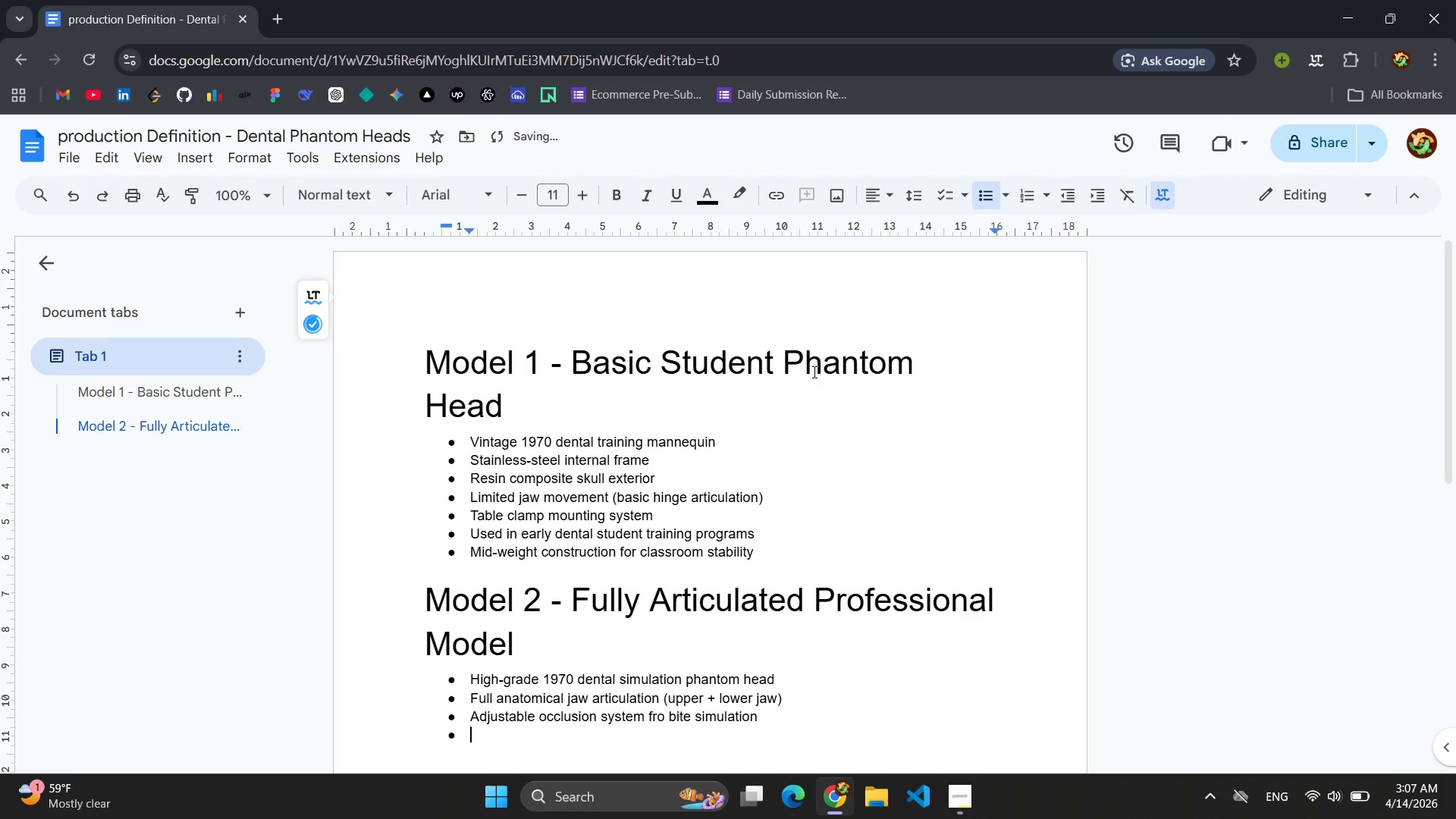 
type(Neck pivot articulation for angle position s)
 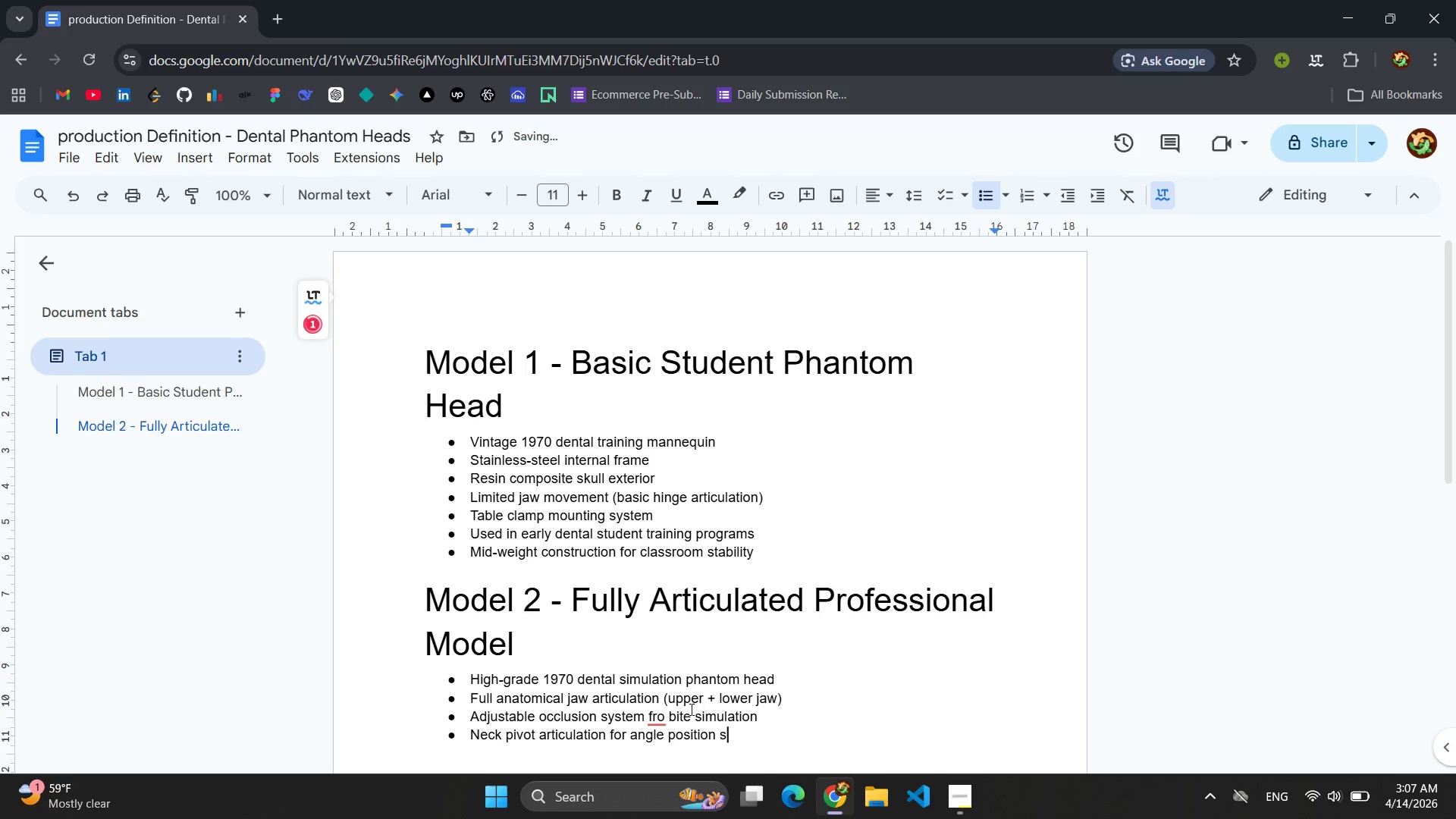 
left_click([660, 720])
 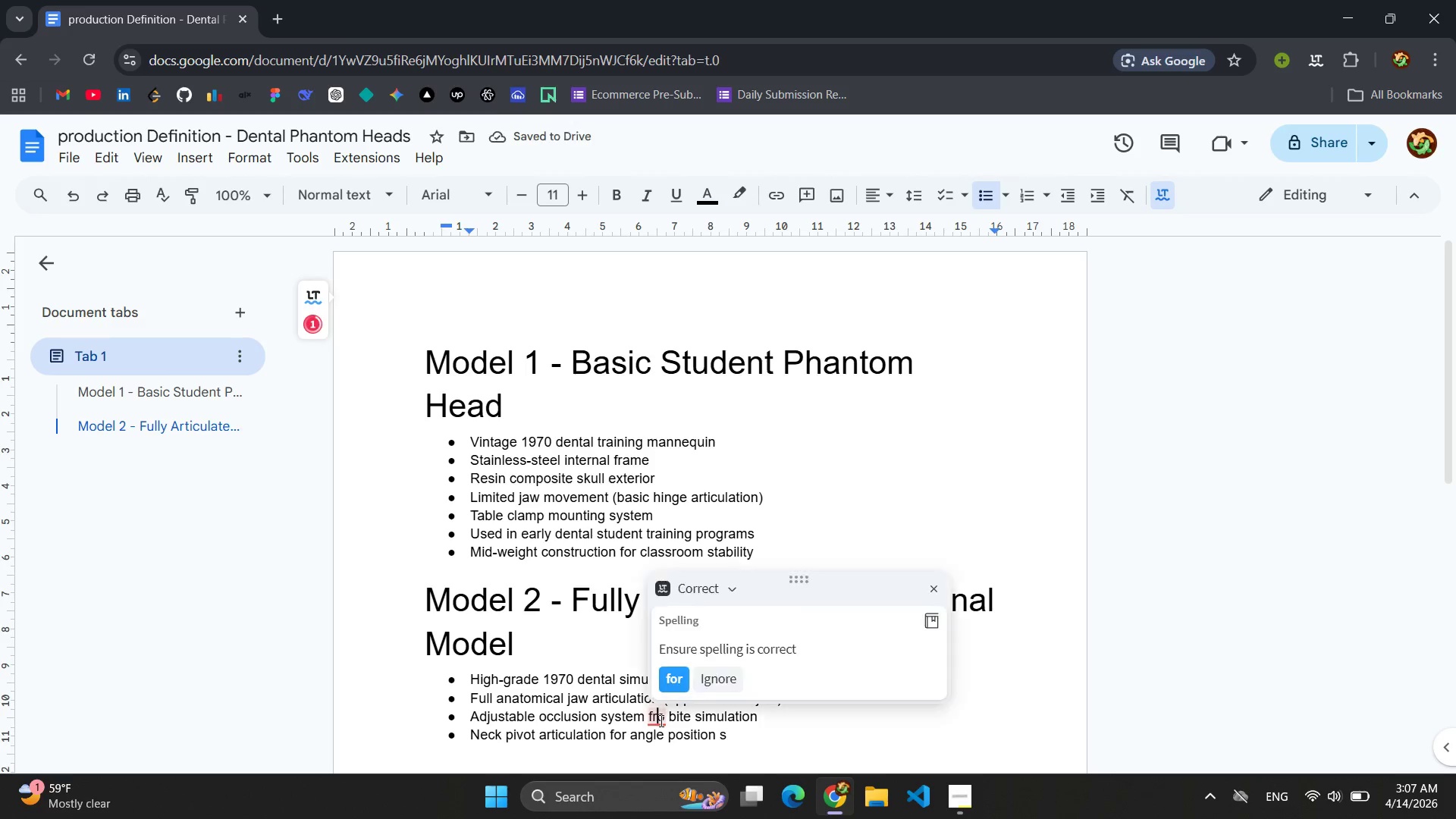 
key(Backspace)
 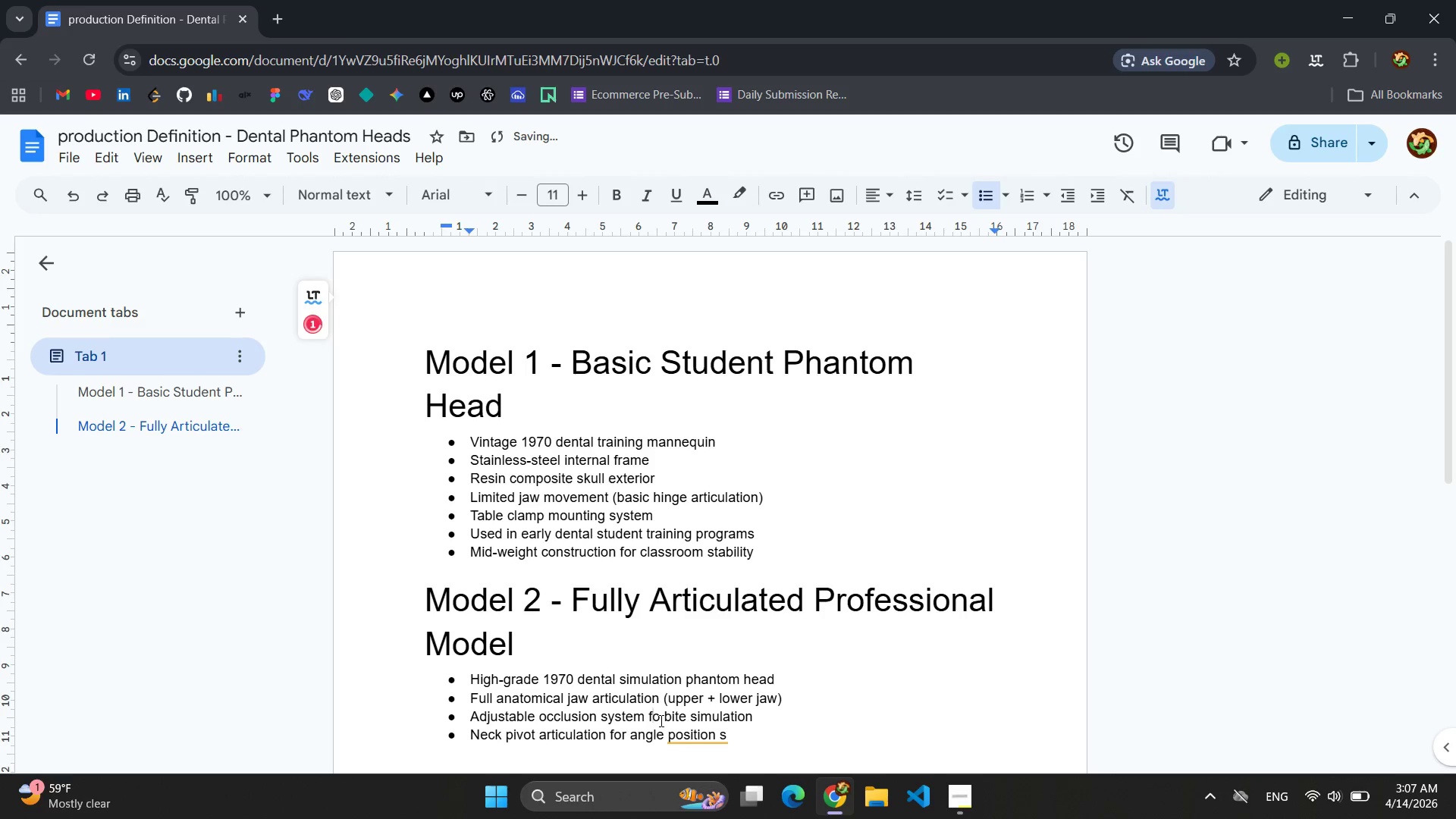 
key(ArrowRight)
 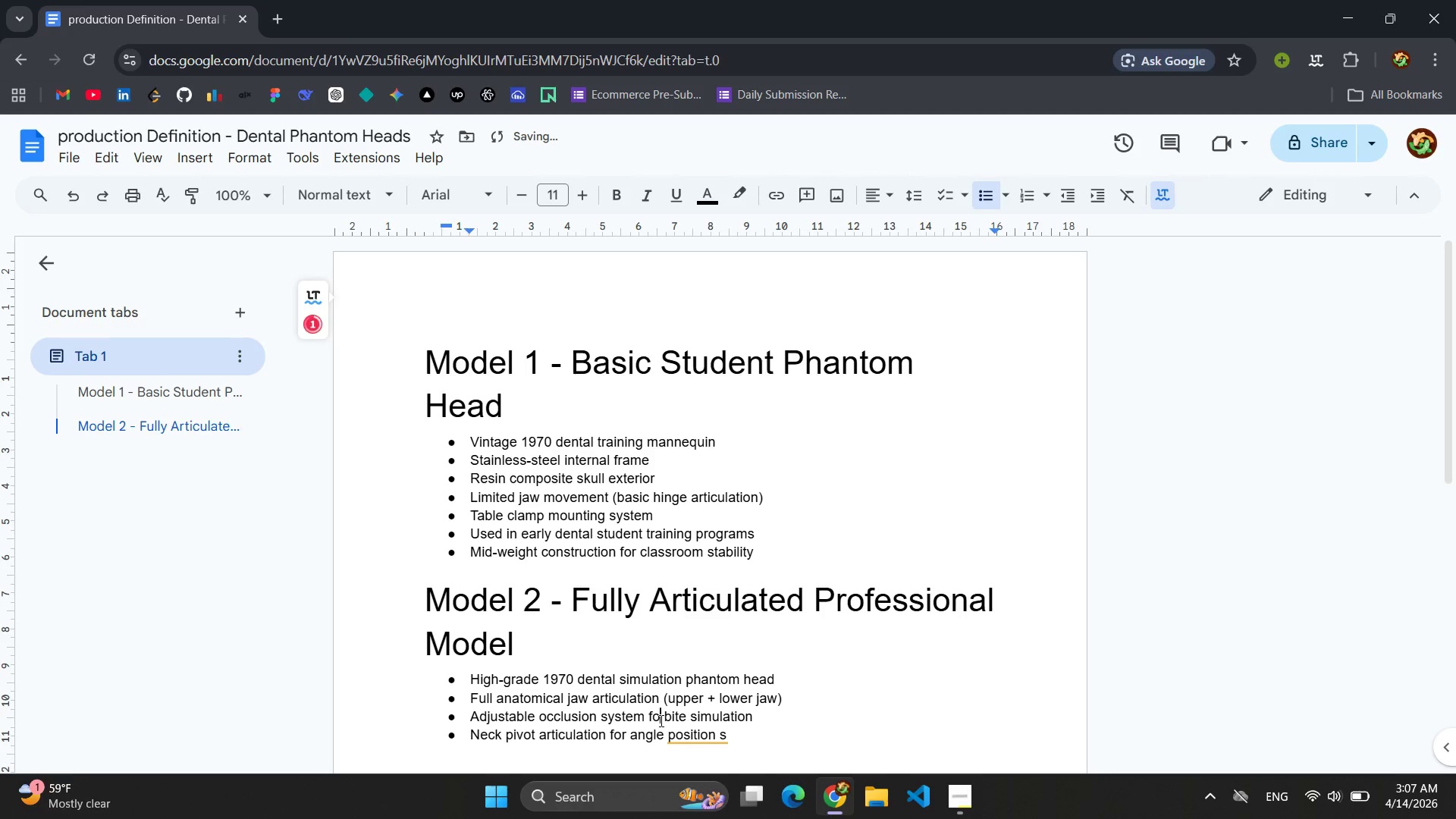 
key(R)
 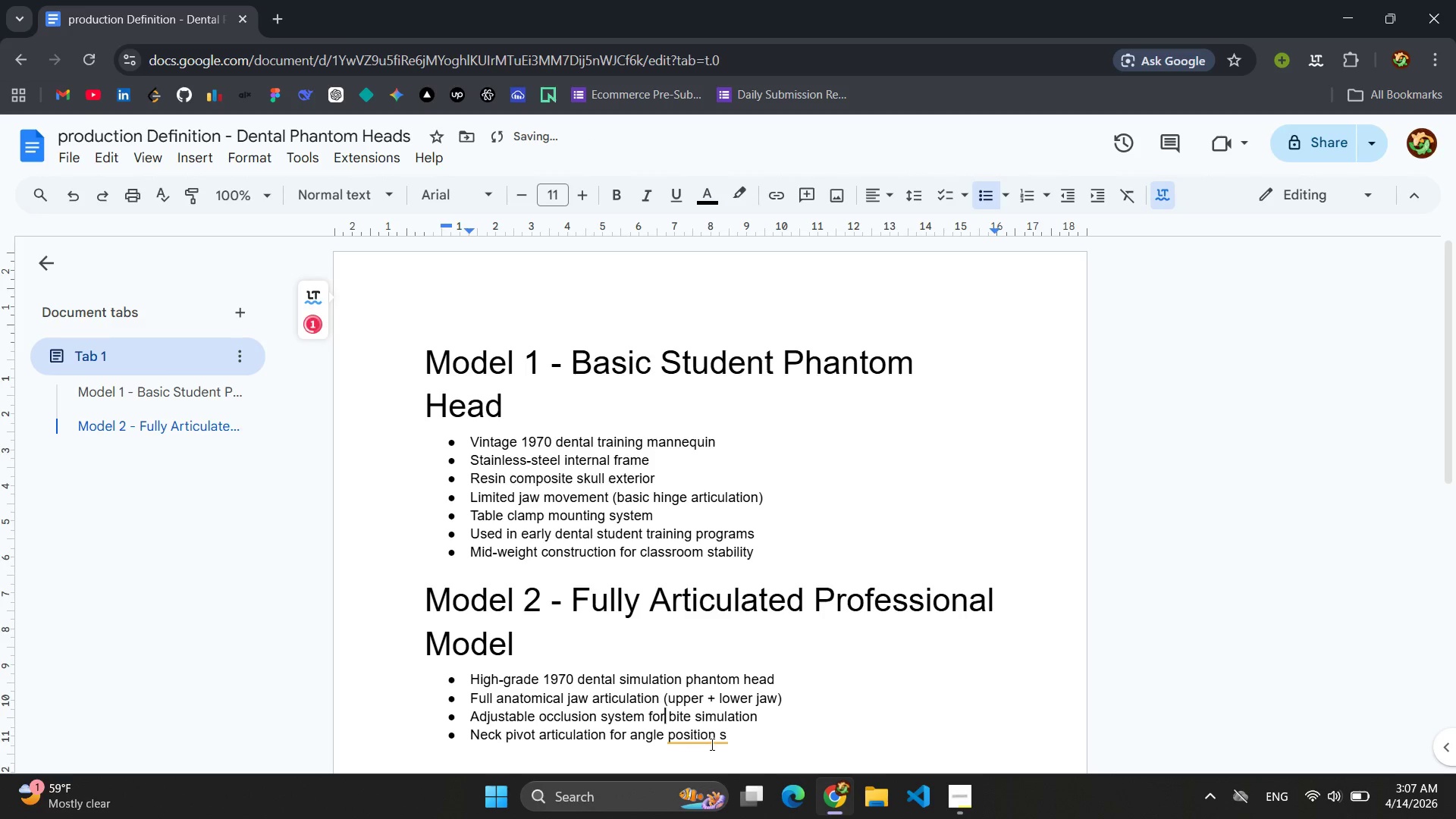 
left_click([734, 741])
 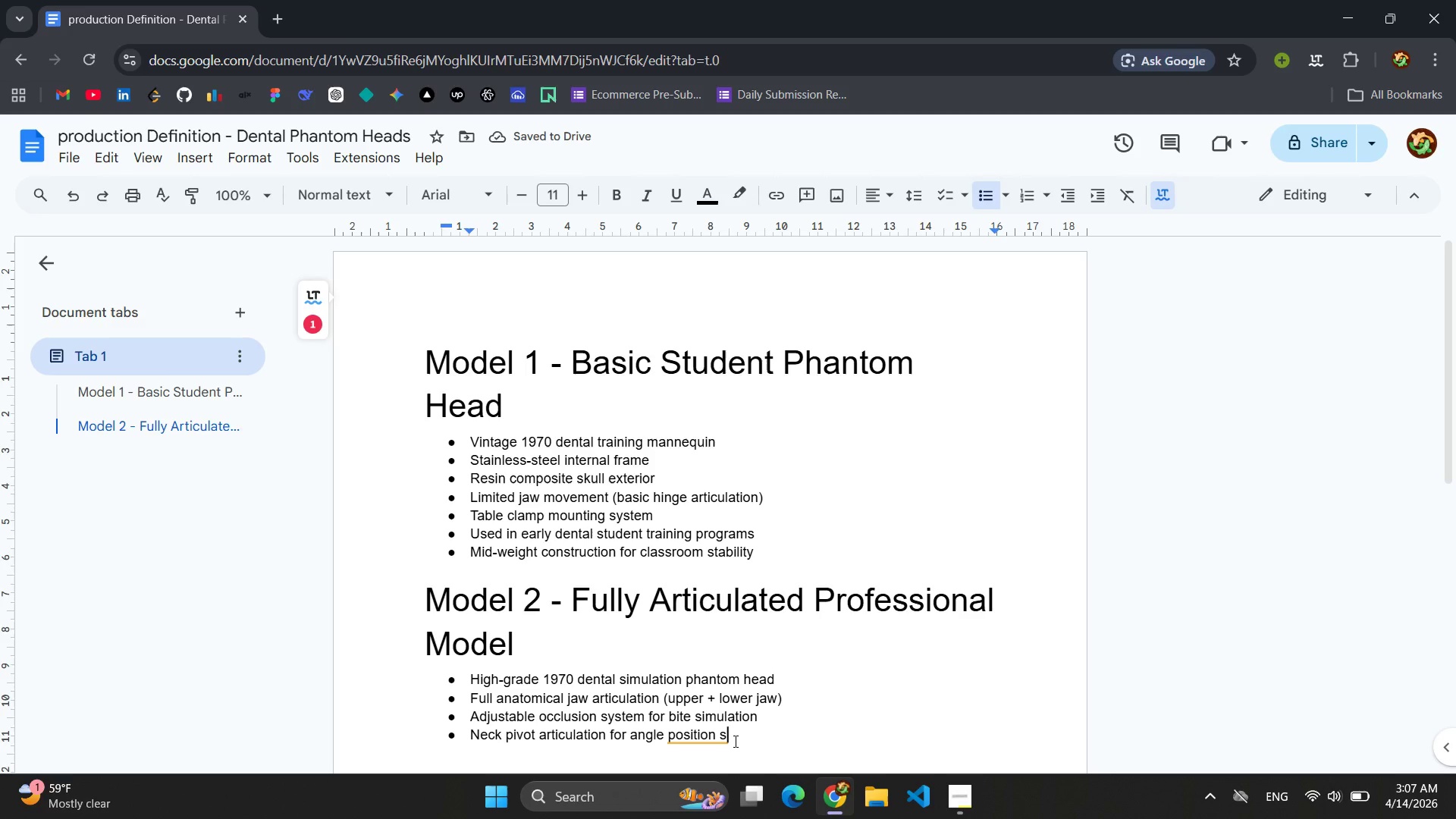 
key(Backspace)
key(Backspace)
key(Backspace)
type(ning)
 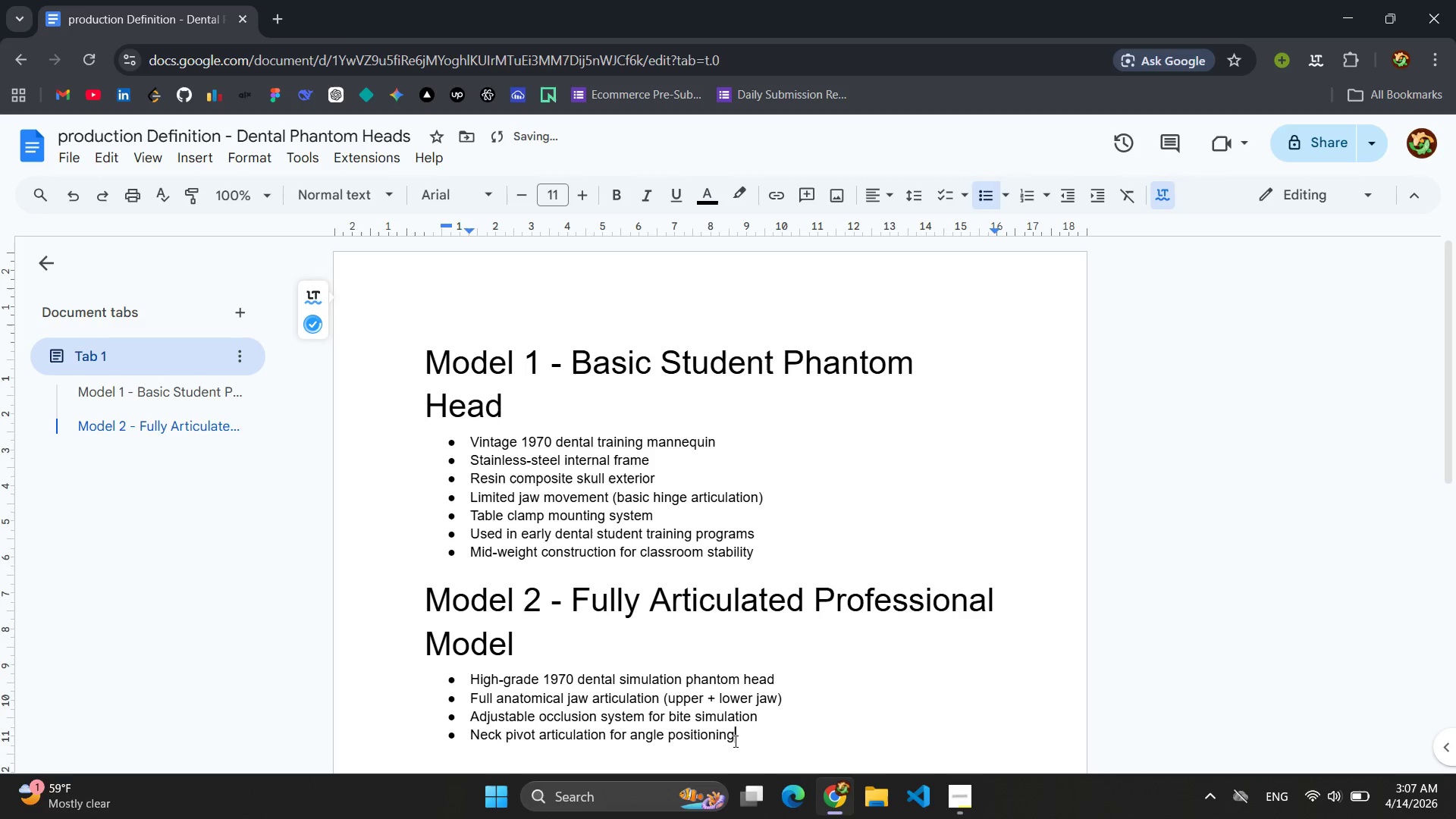 
key(Enter)
 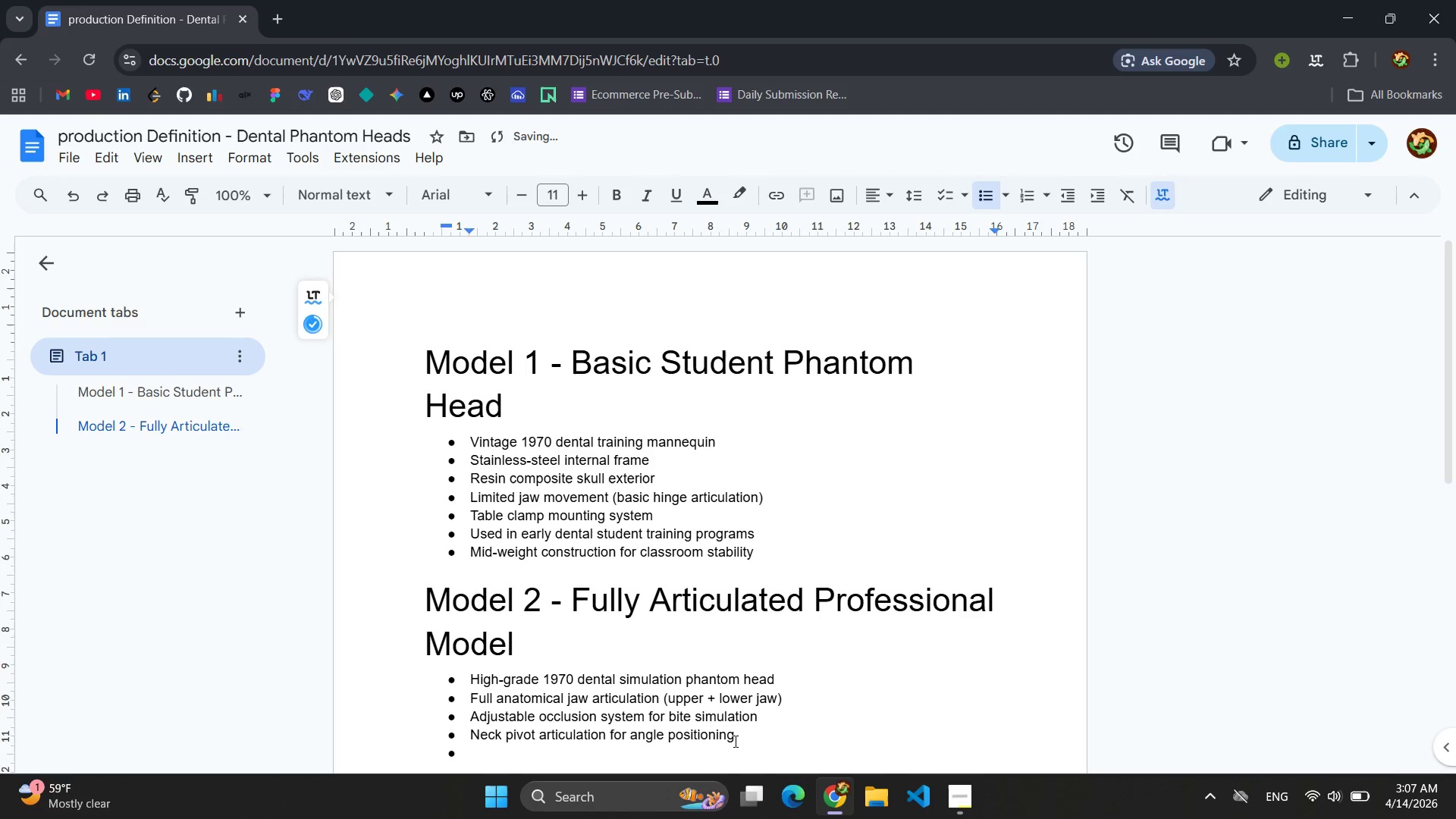 
scroll: coordinate [799, 691], scroll_direction: down, amount: 4.0
 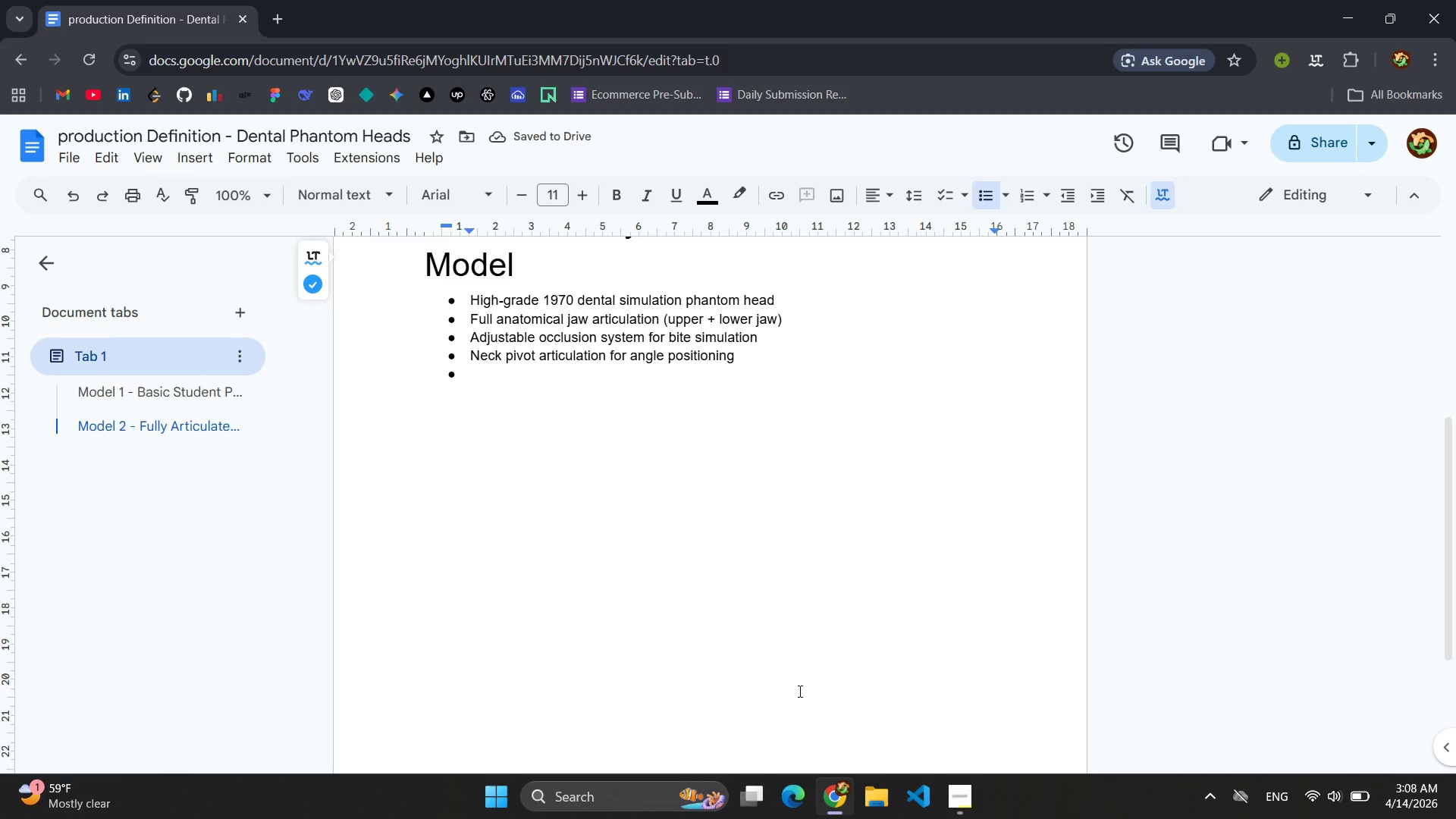 
type(Reinforced stainless stel)
key(Backspace)
type(el skeletal frame)
 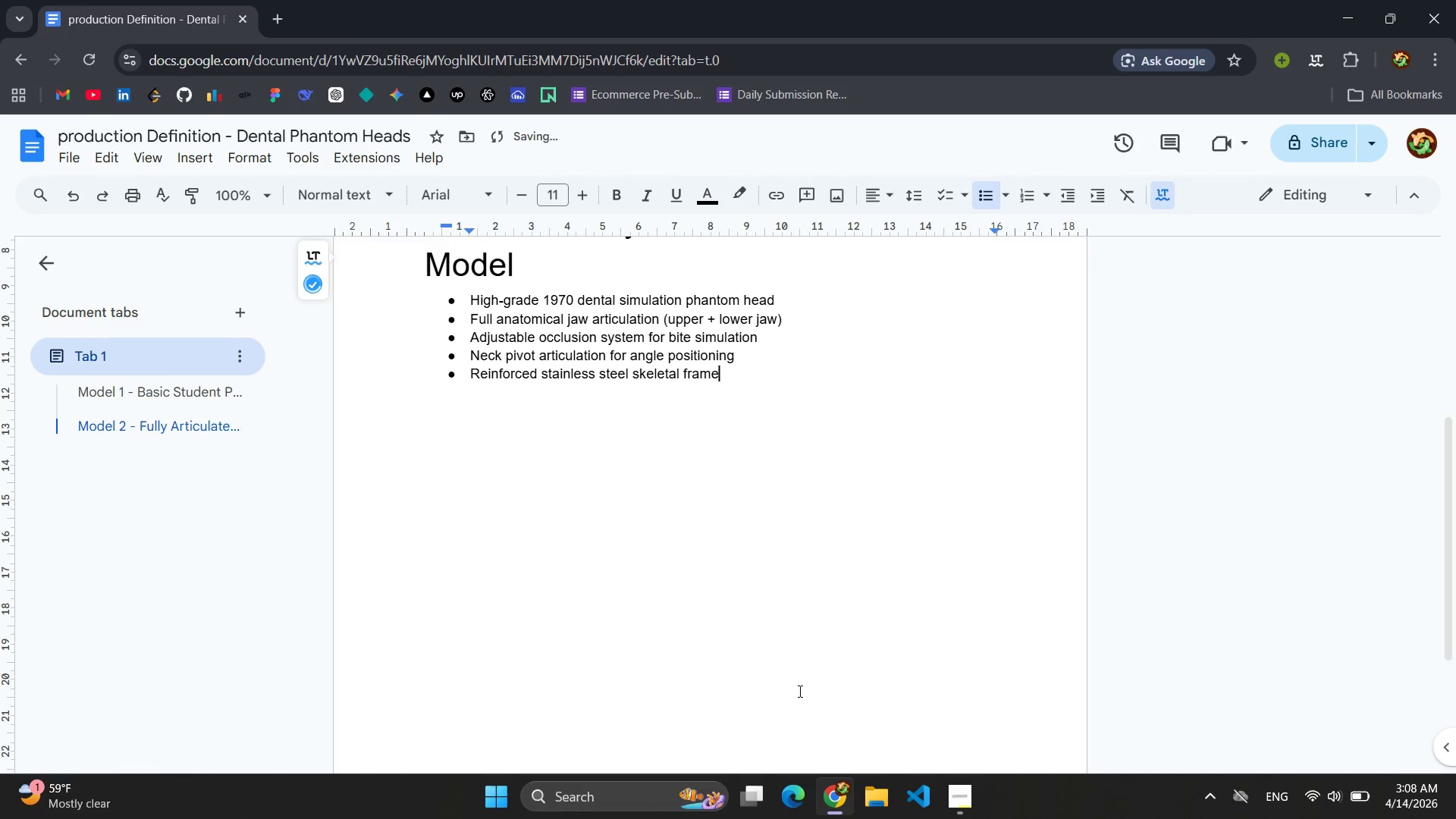 
key(Enter)
 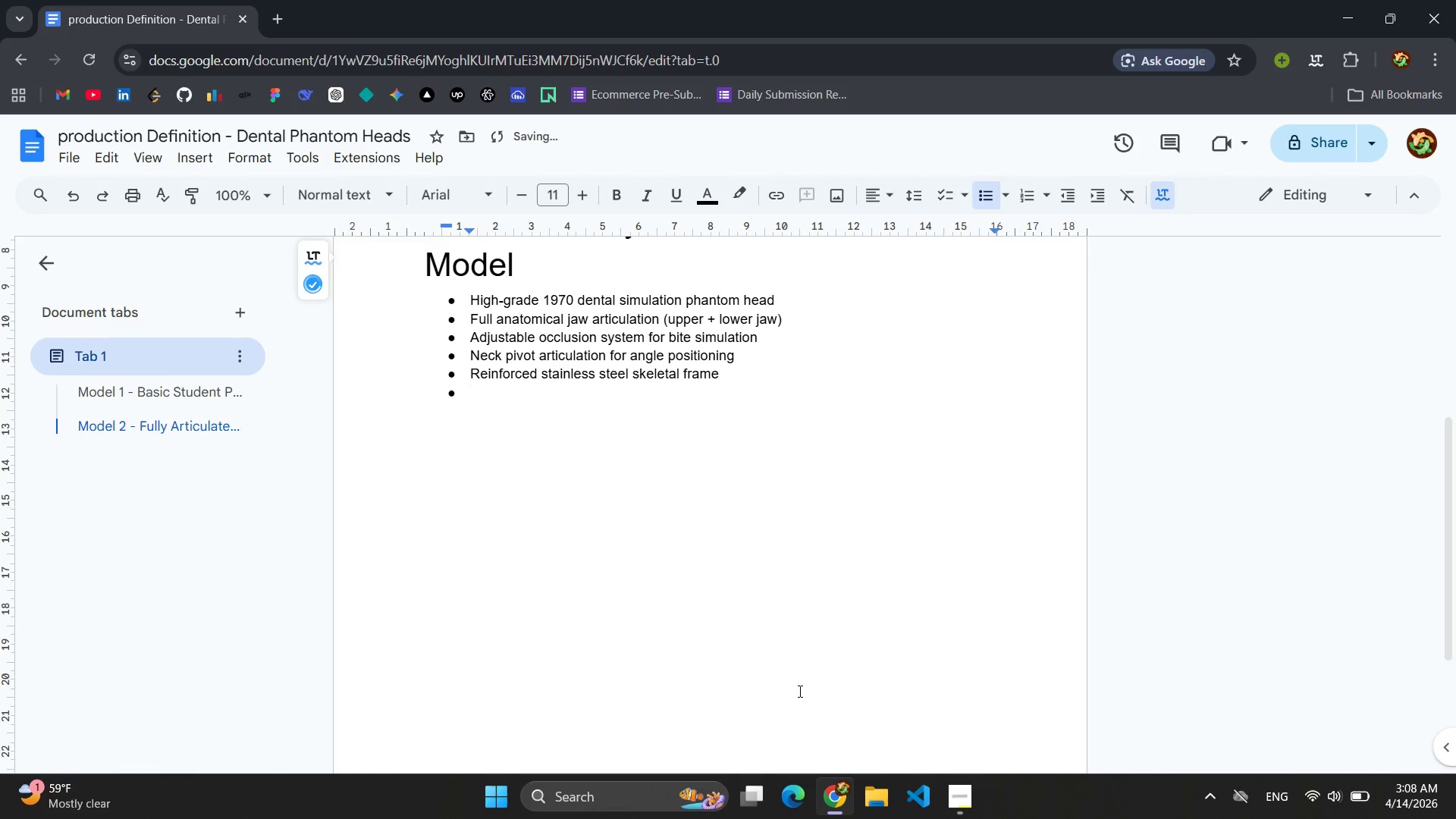 
type(laboratory-grade dental trainig)
key(Backspace)
type(ng equipment)
 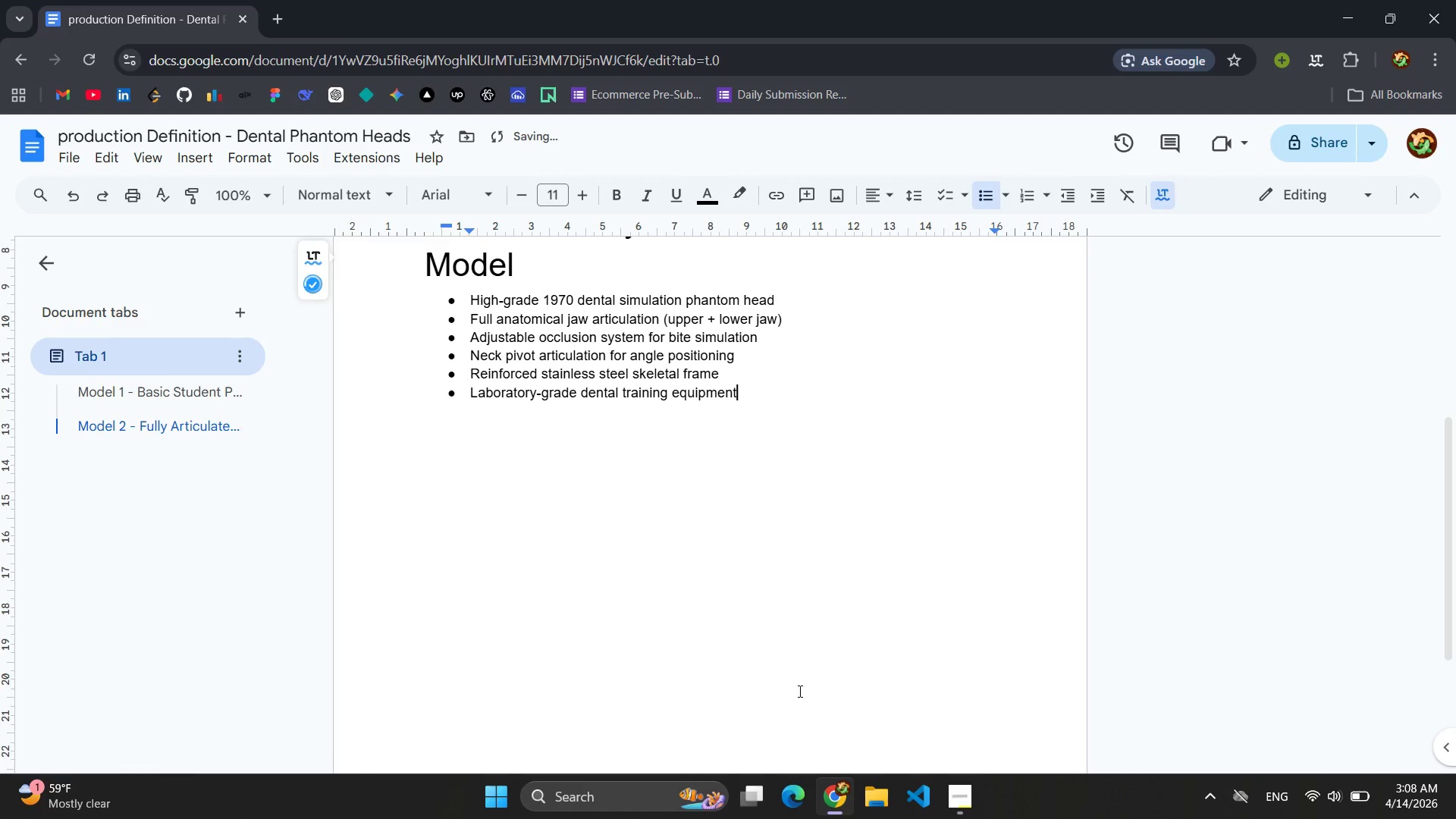 
key(Enter)
 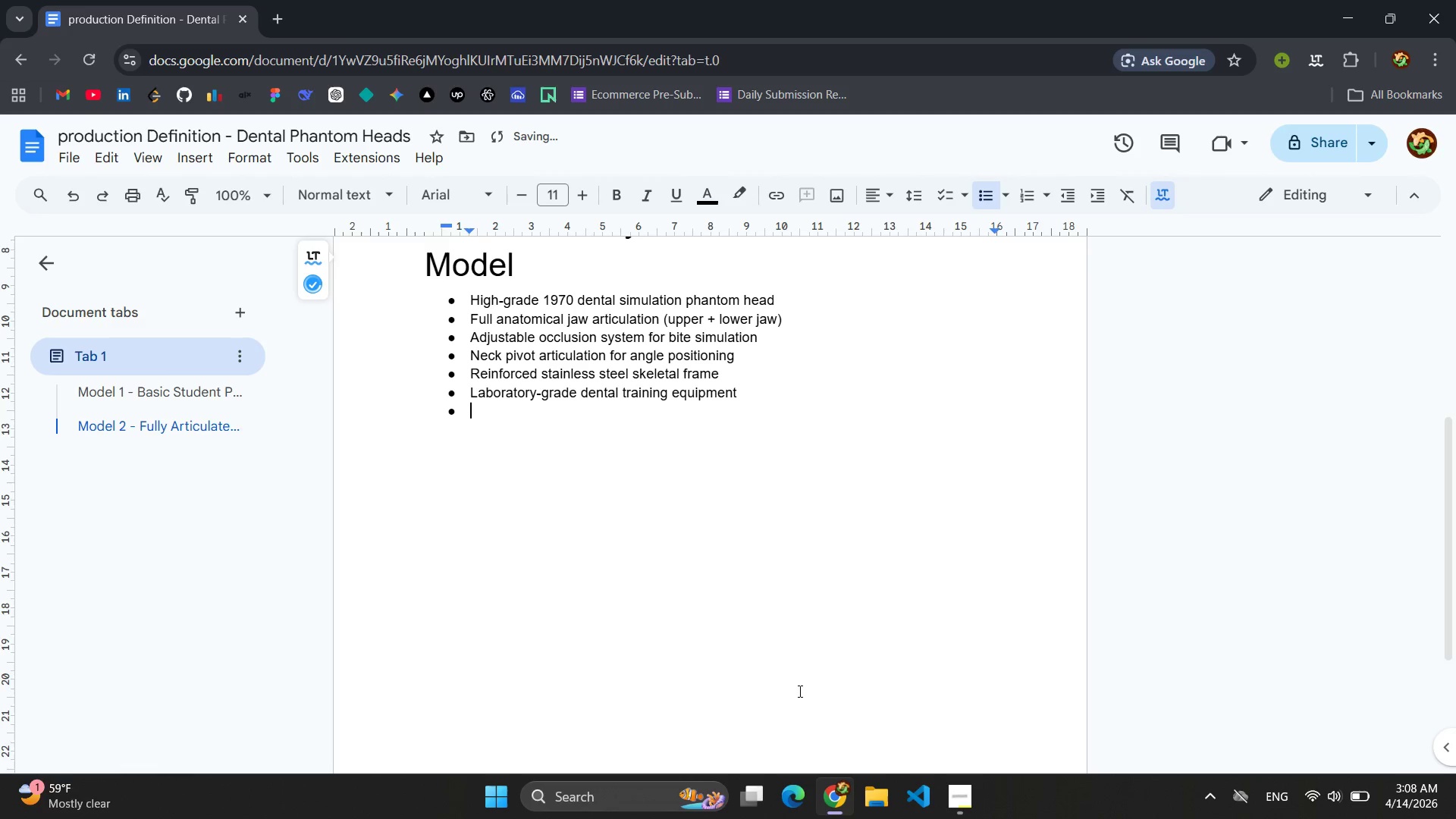 
type(Compatible with proe)
key(Backspace)
type(fre)
key(Backspace)
key(Backspace)
type(esion)
key(Backspace)
key(Backspace)
key(Backspace)
type(sional dental lab mounts )
 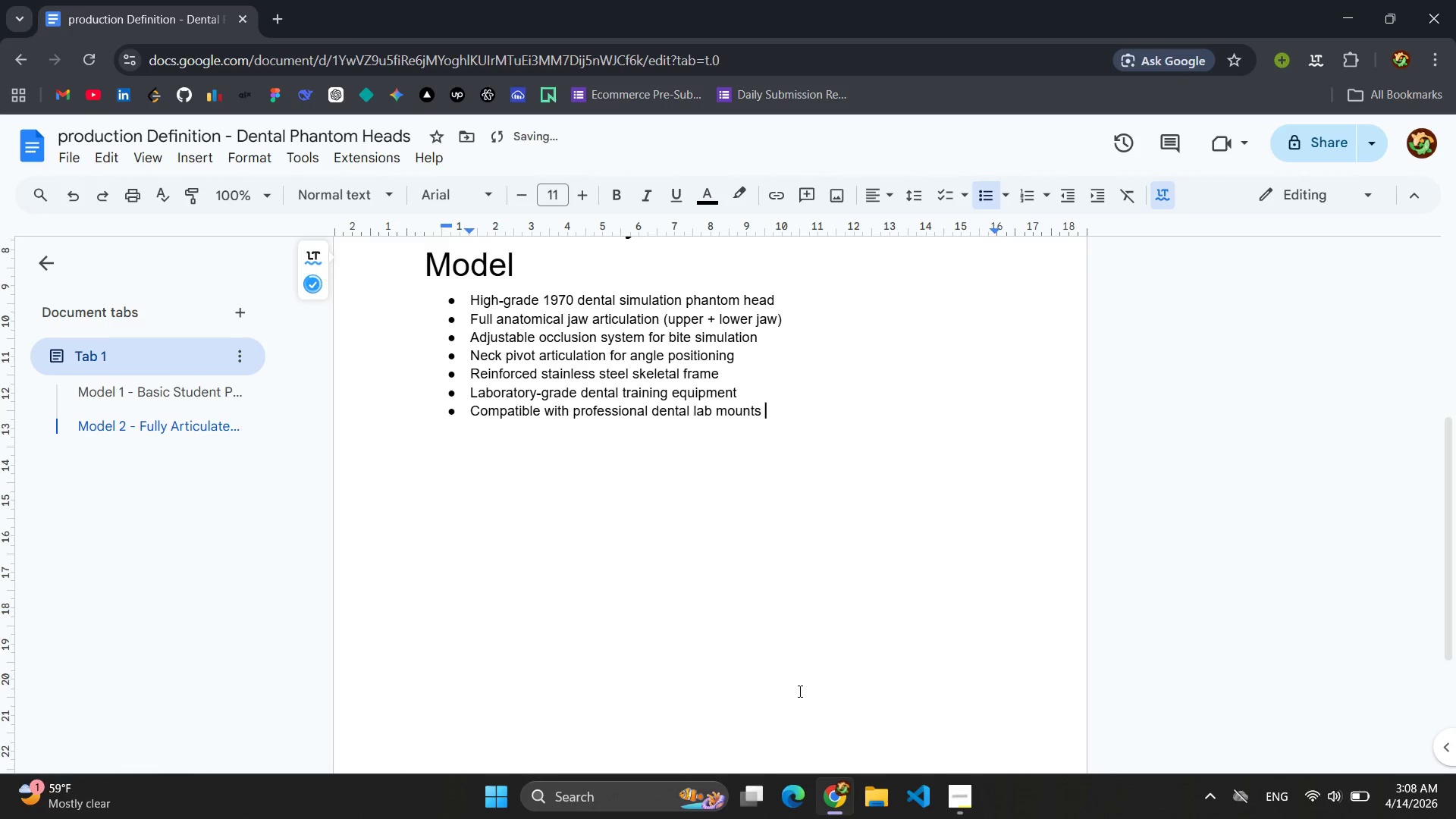 
key(Enter)
 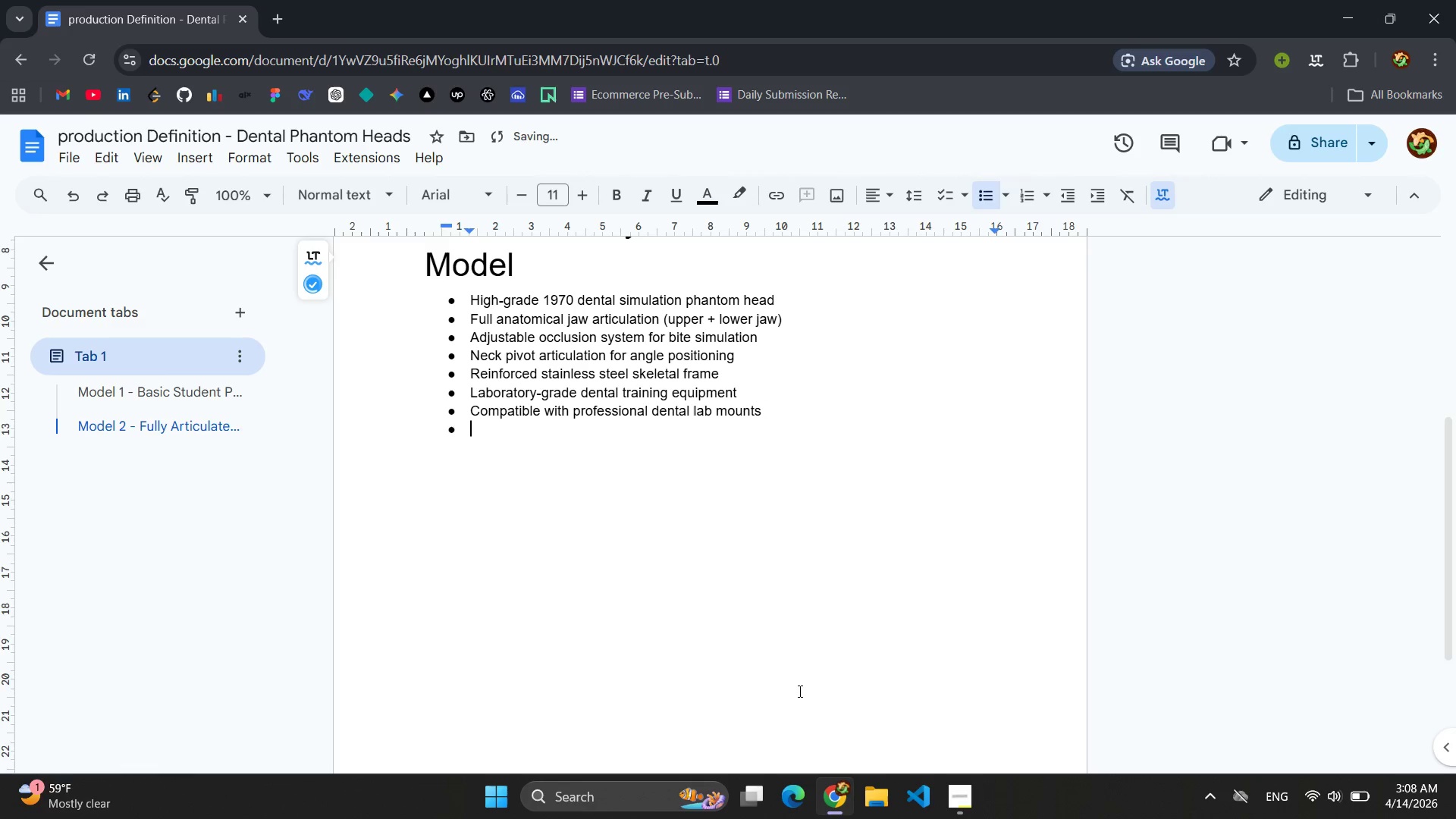 
key(Enter)
 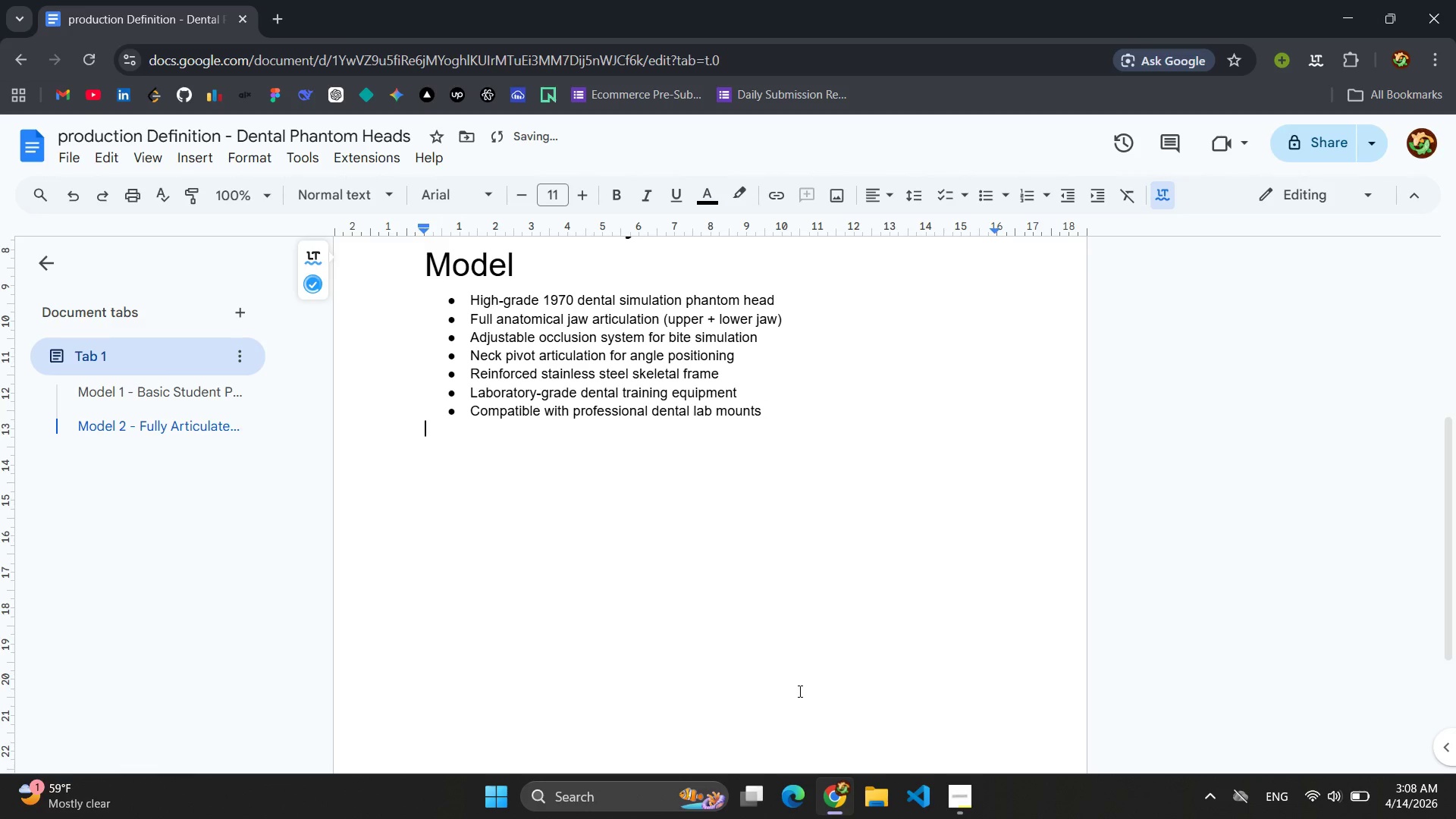 
key(Backspace)
 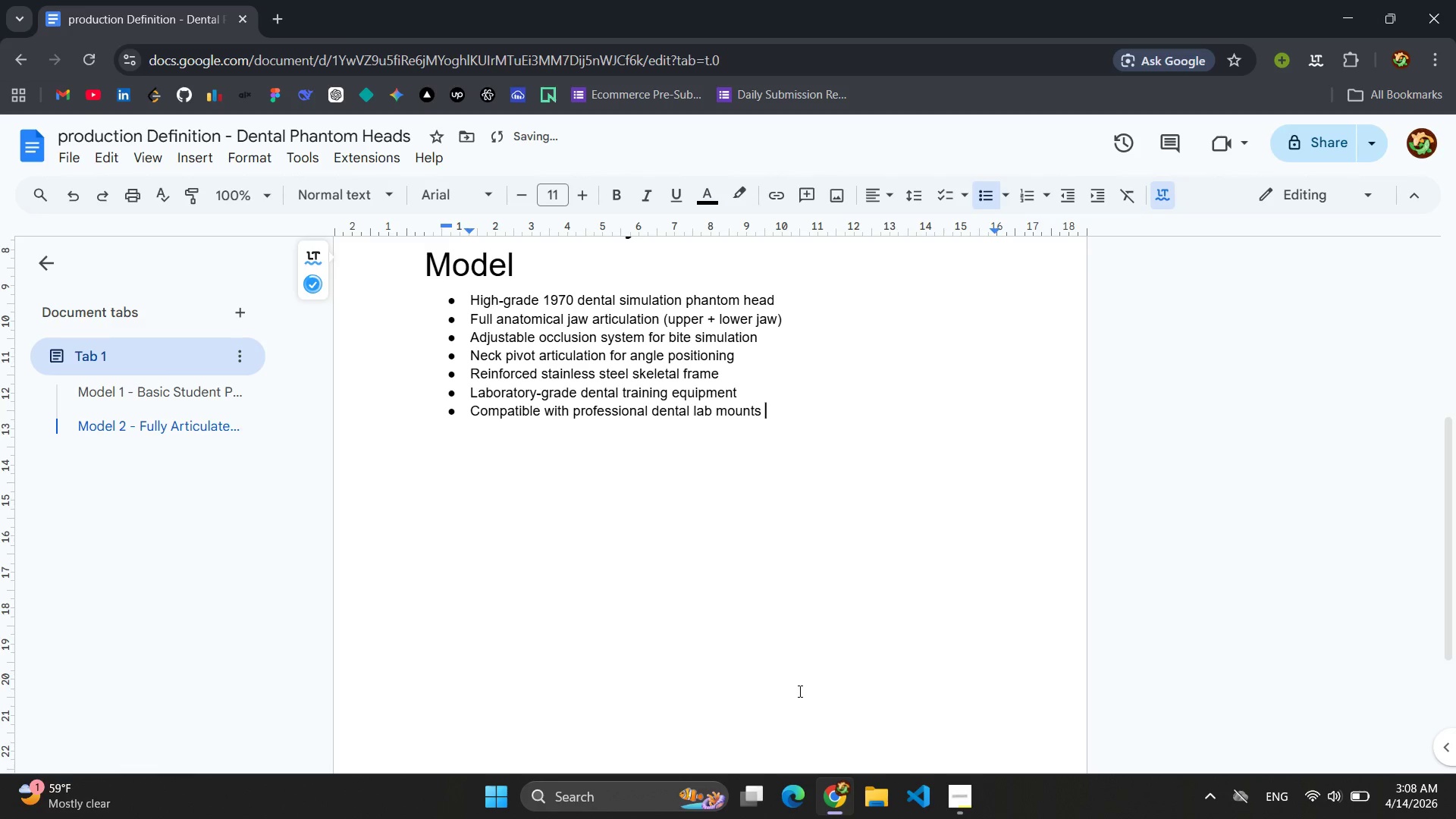 
key(Backspace)
 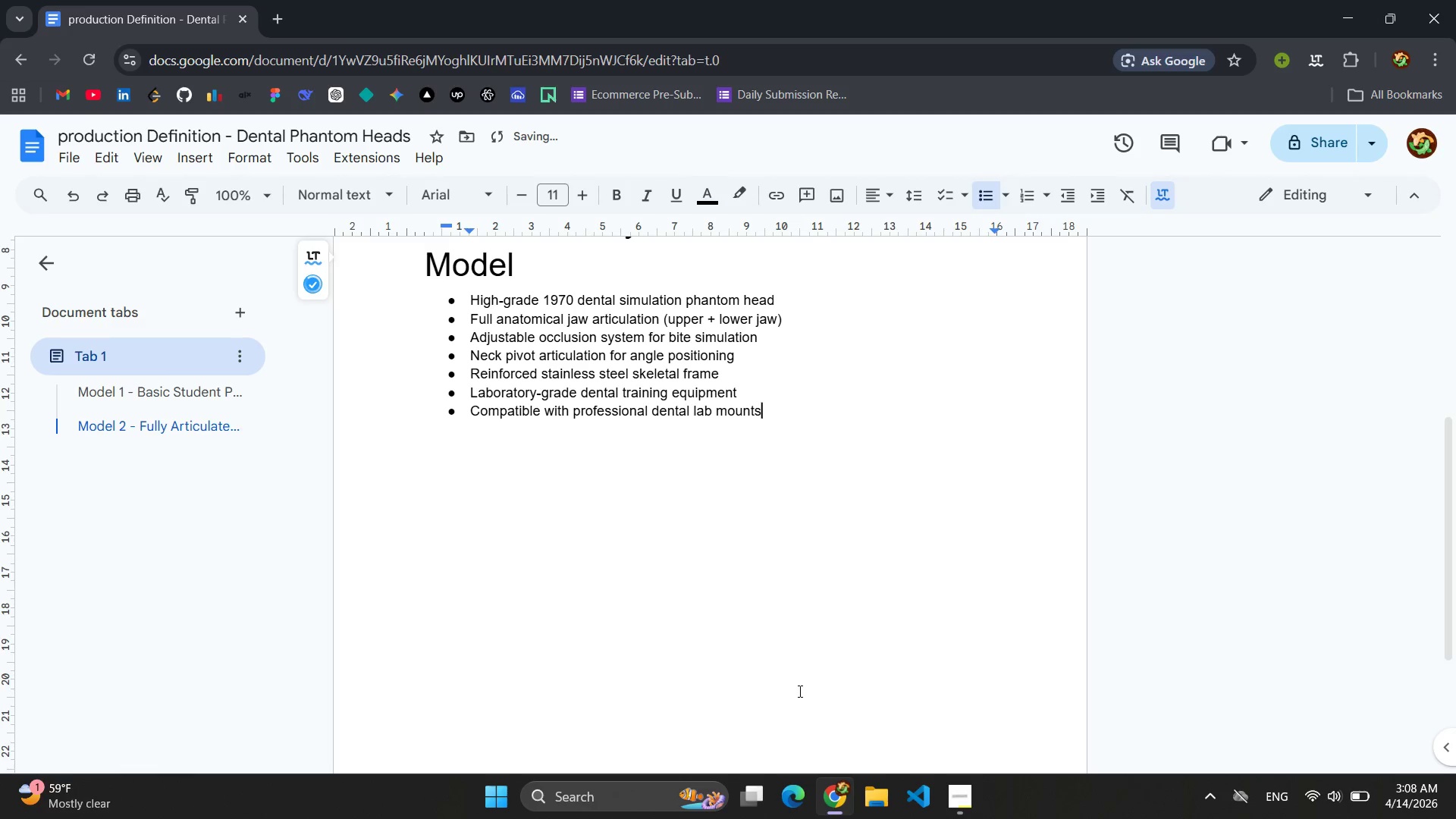 
key(Enter)
 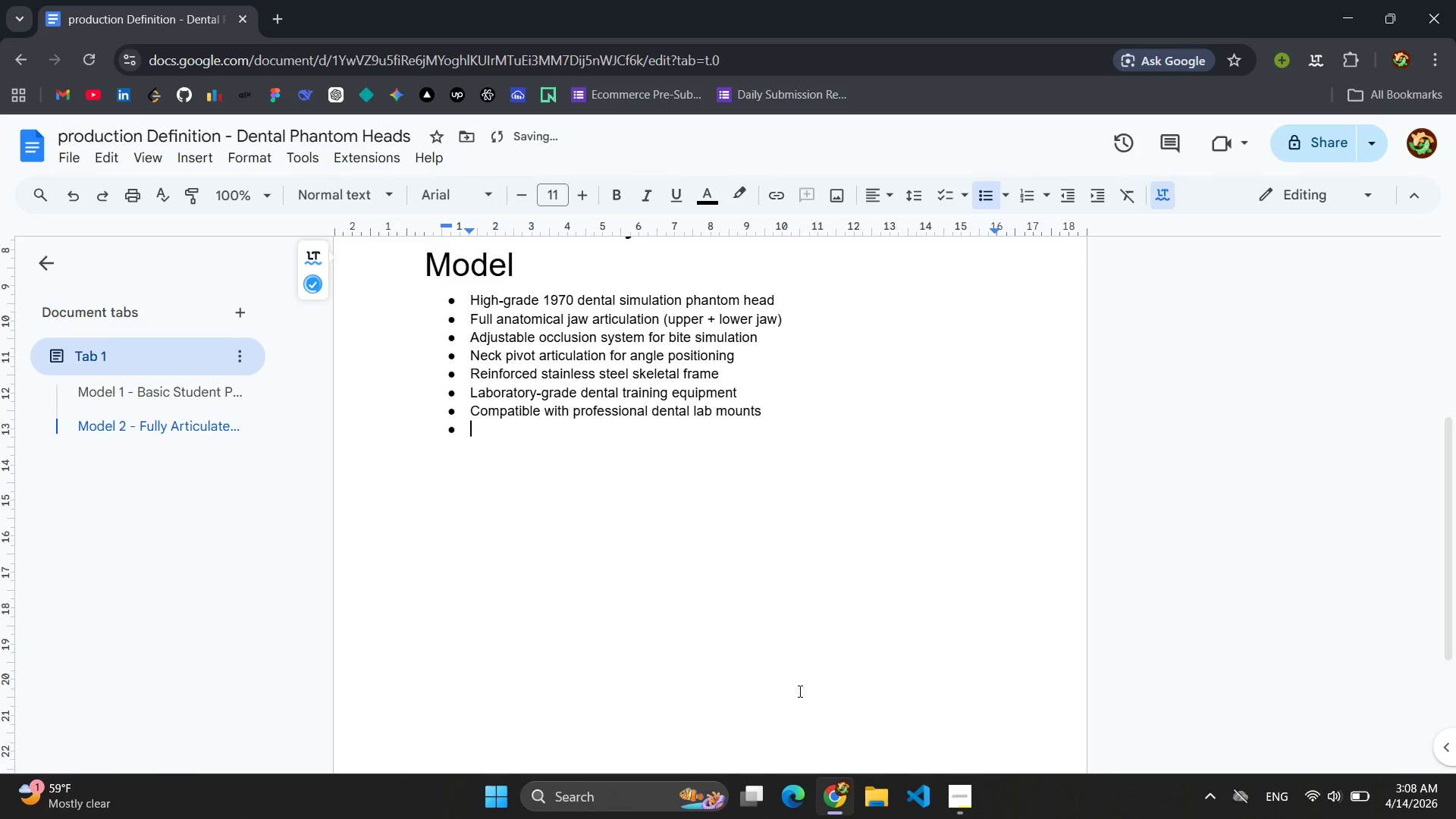 
type(Heavy )
key(Backspace)
type(-duty construction fro )
key(Backspace)
key(Backspace)
key(Backspace)
type(or long-term institutional use )
 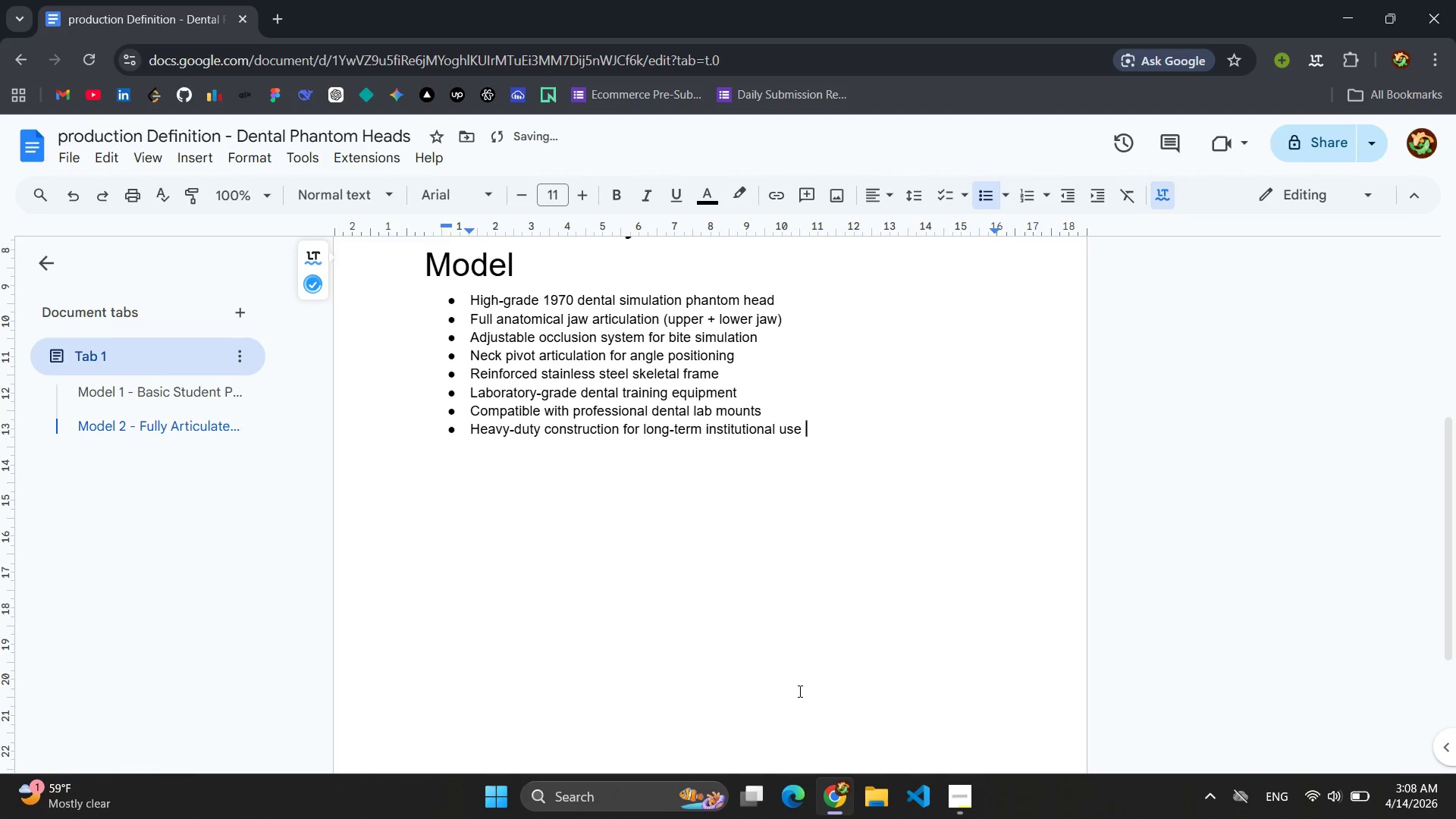 
key(Enter)
 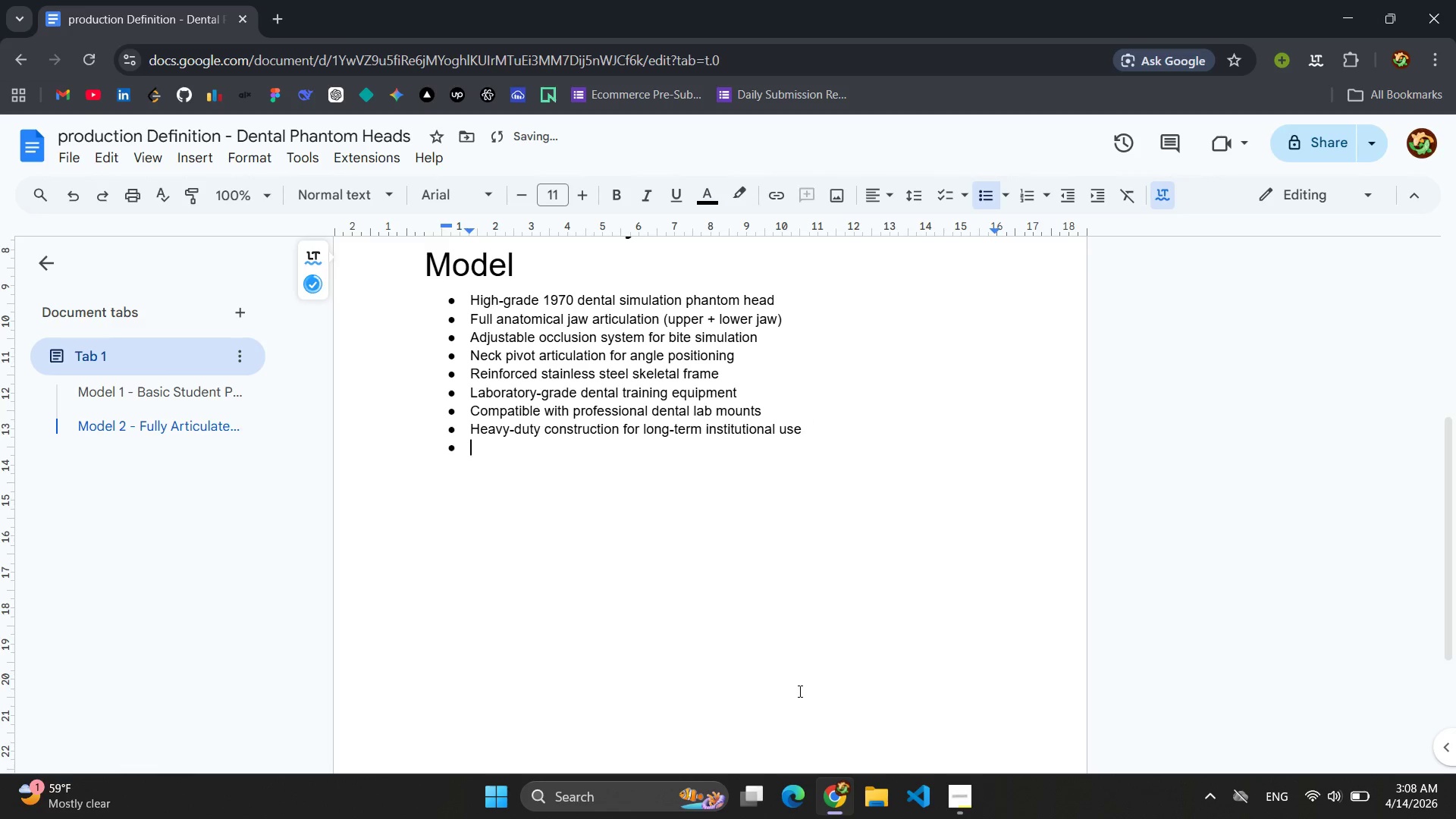 
key(Enter)
 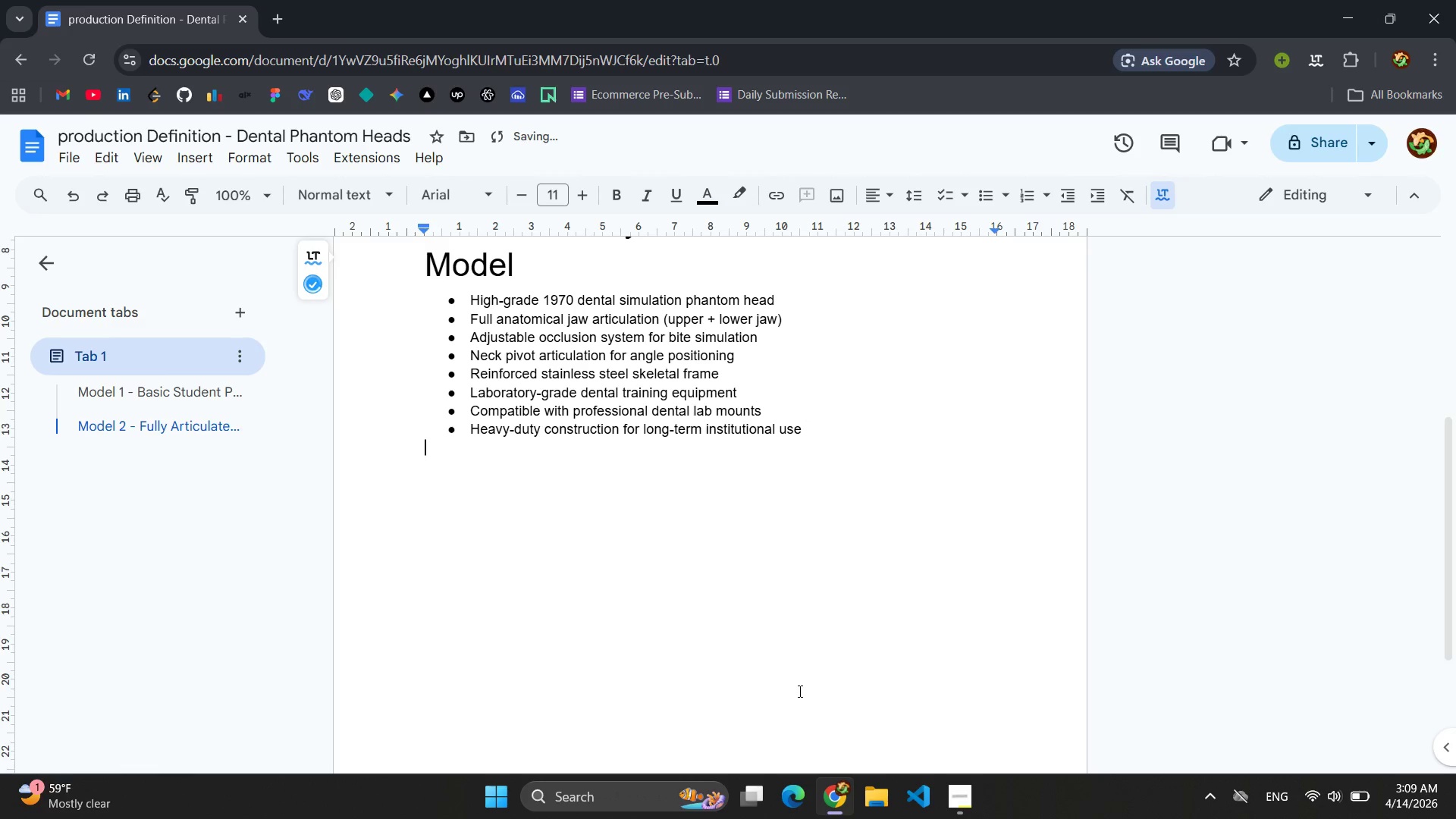 
key(Enter)
 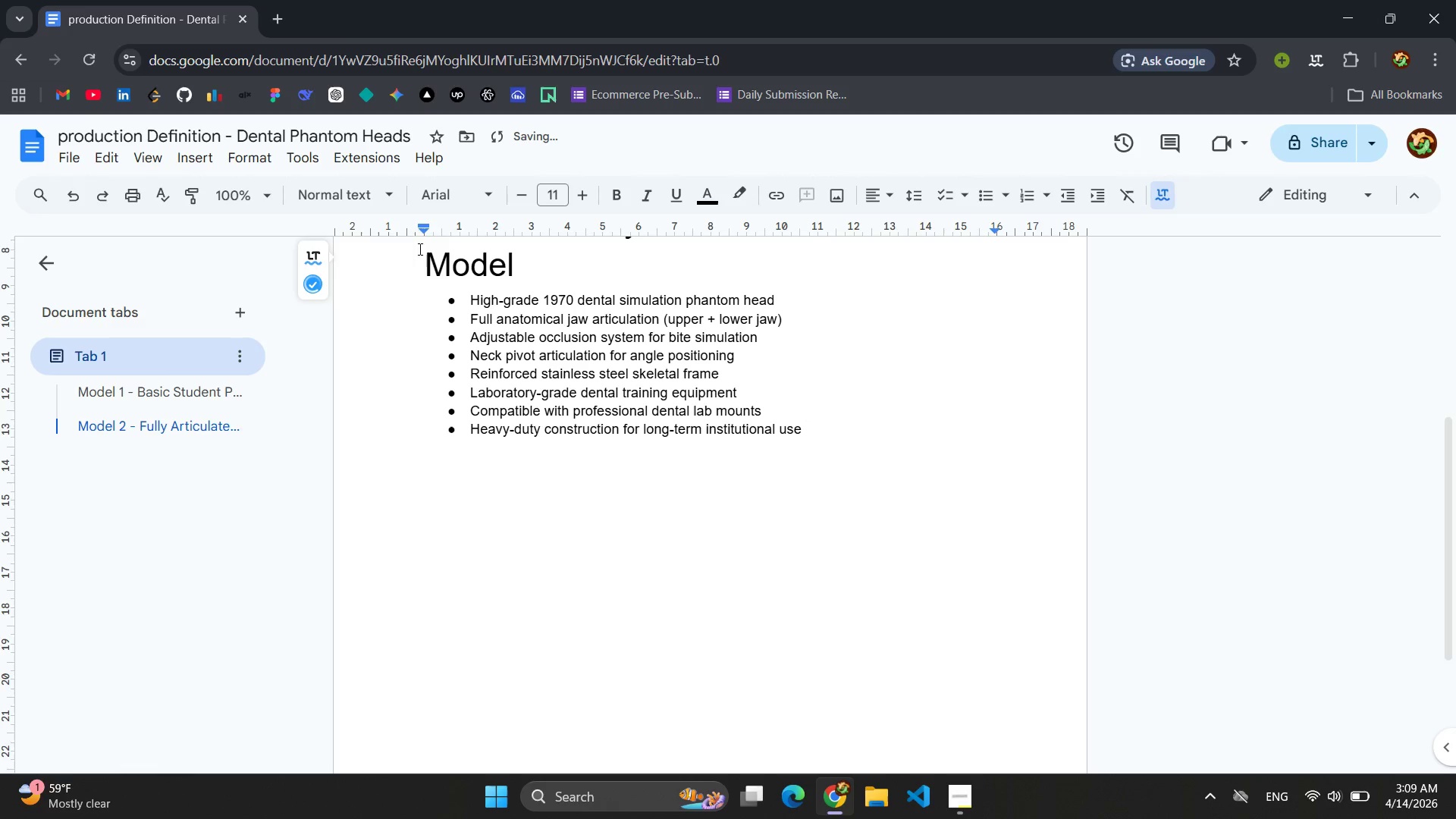 
left_click([378, 198])
 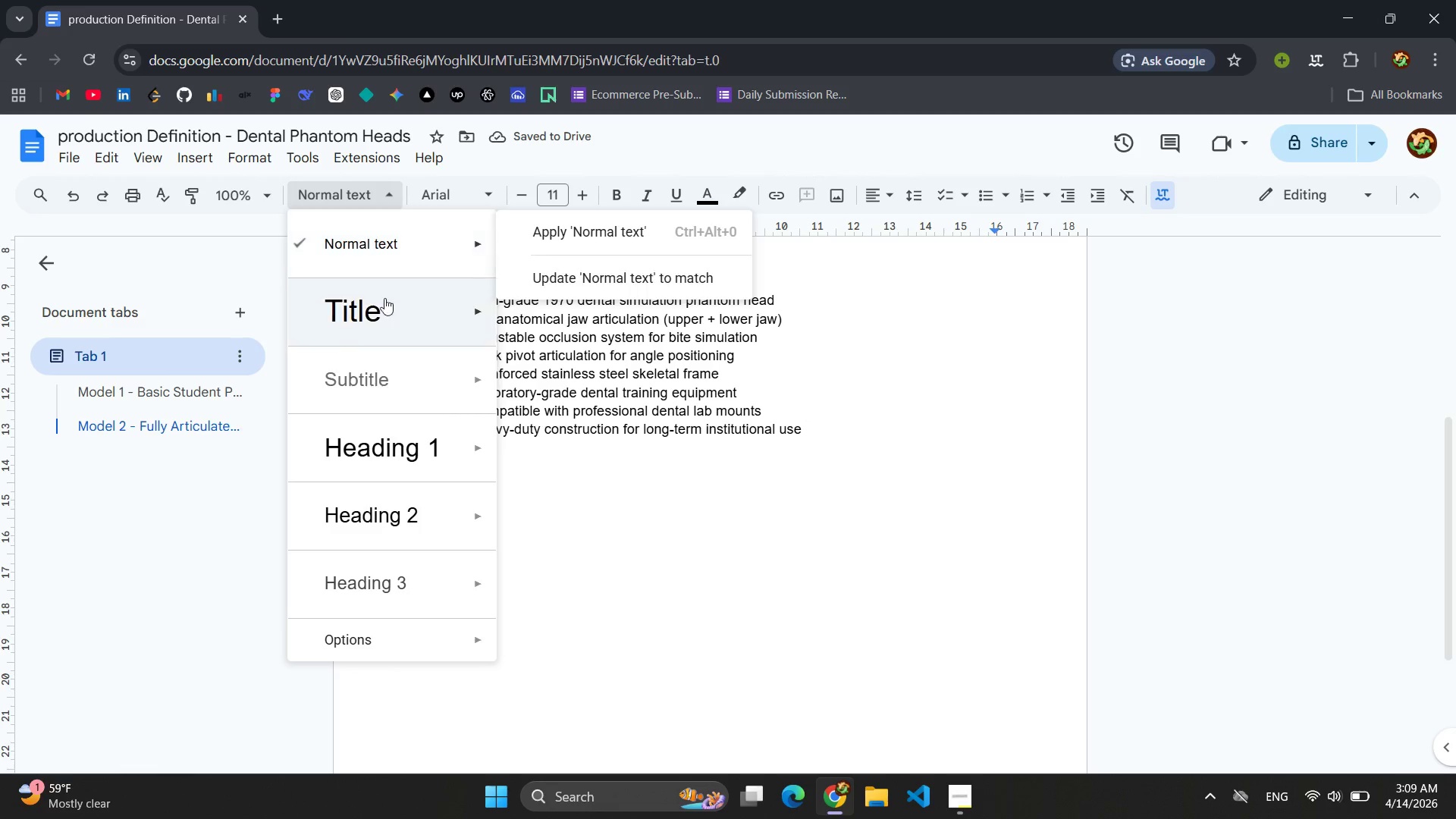 
left_click([384, 311])
 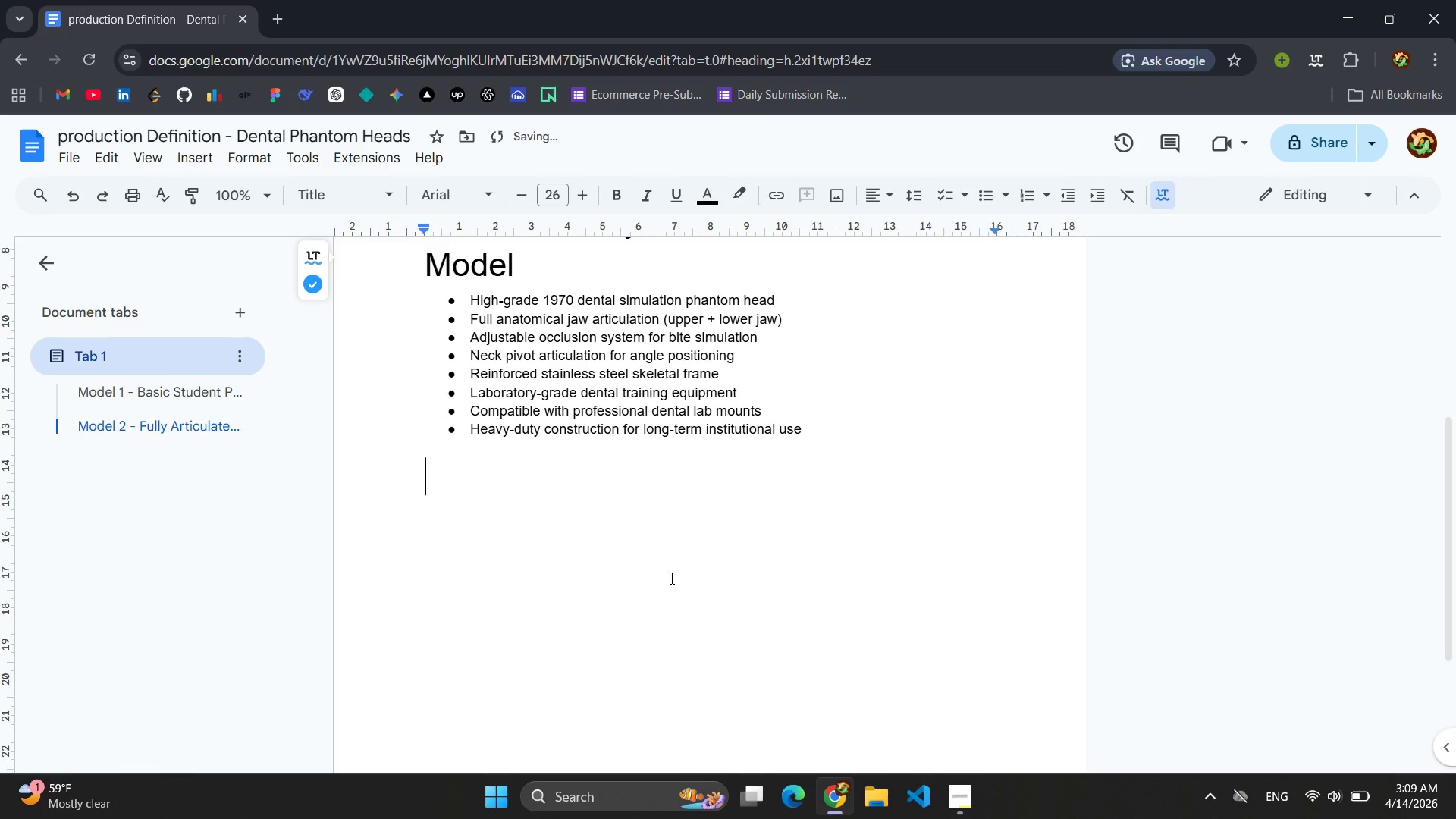 
type(Model 3 - Pei)
key(Backspace)
type(diatric )
key(Backspace)
type(/chi)
key(Backspace)
key(Backspace)
key(Backspace)
key(Backspace)
type(.)
key(Backspace)
type(/Child d)
key(Backspace)
type(Dental Phantom Head)
 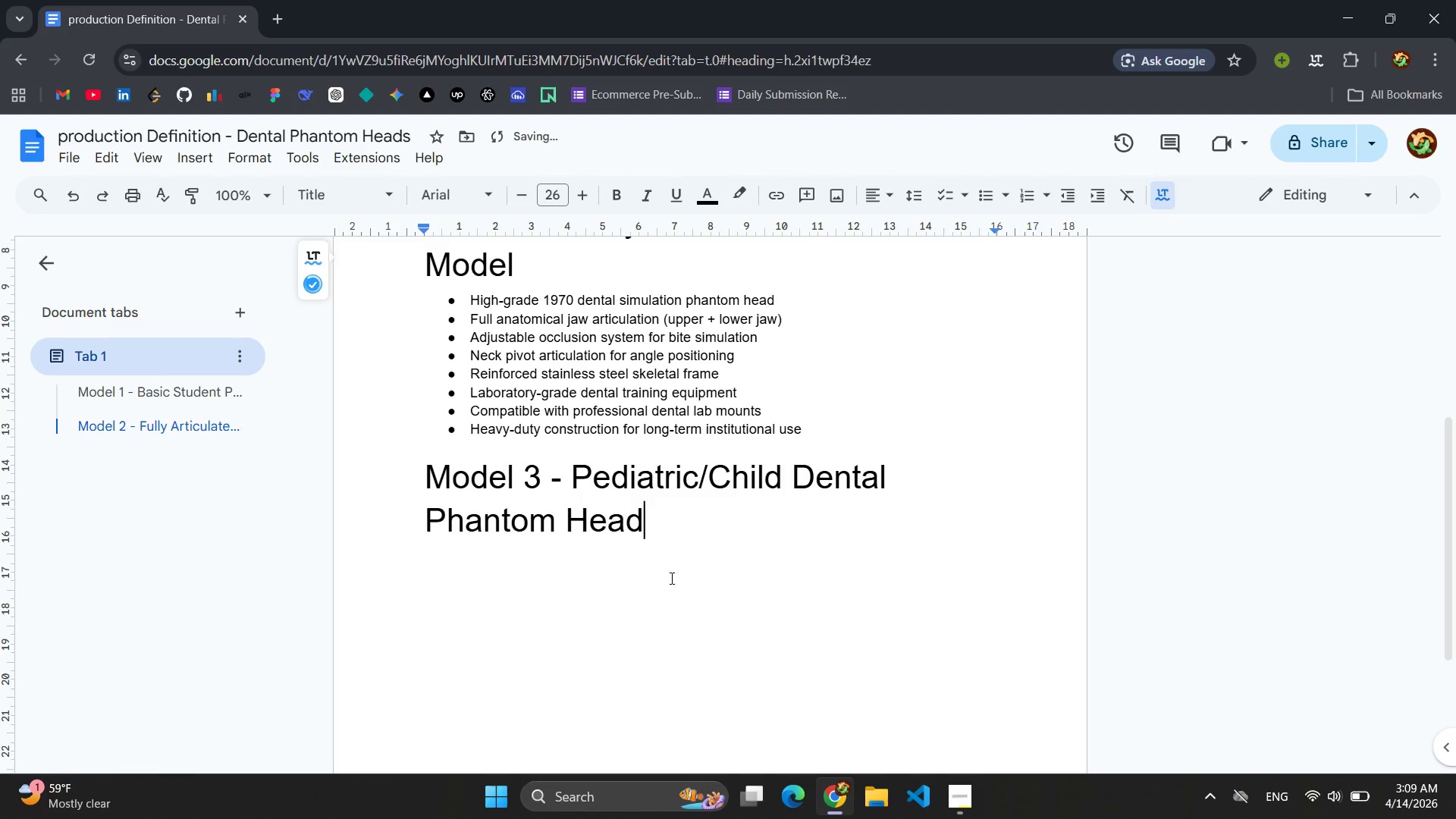 
key(Enter)
 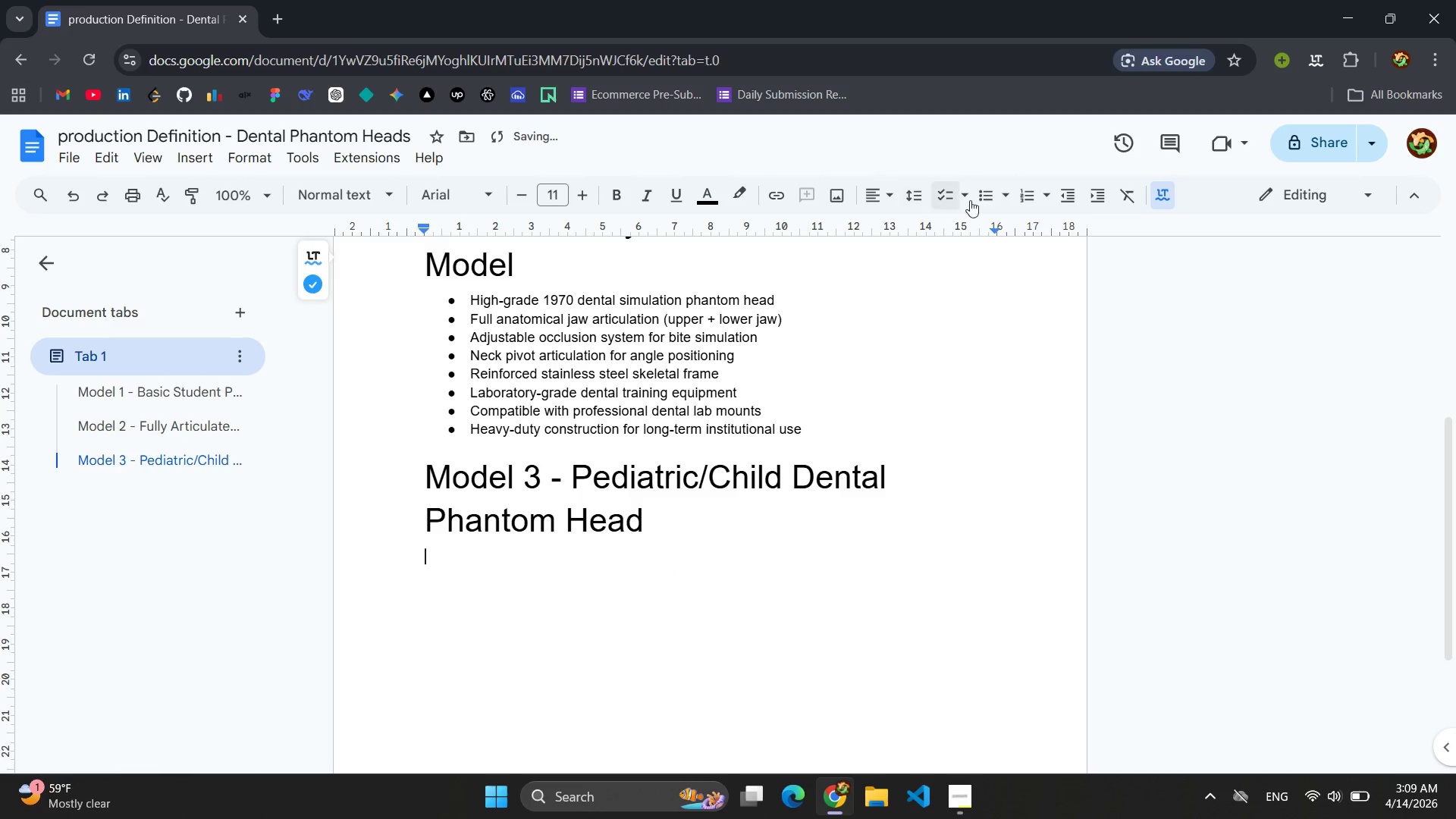 
left_click([995, 201])
 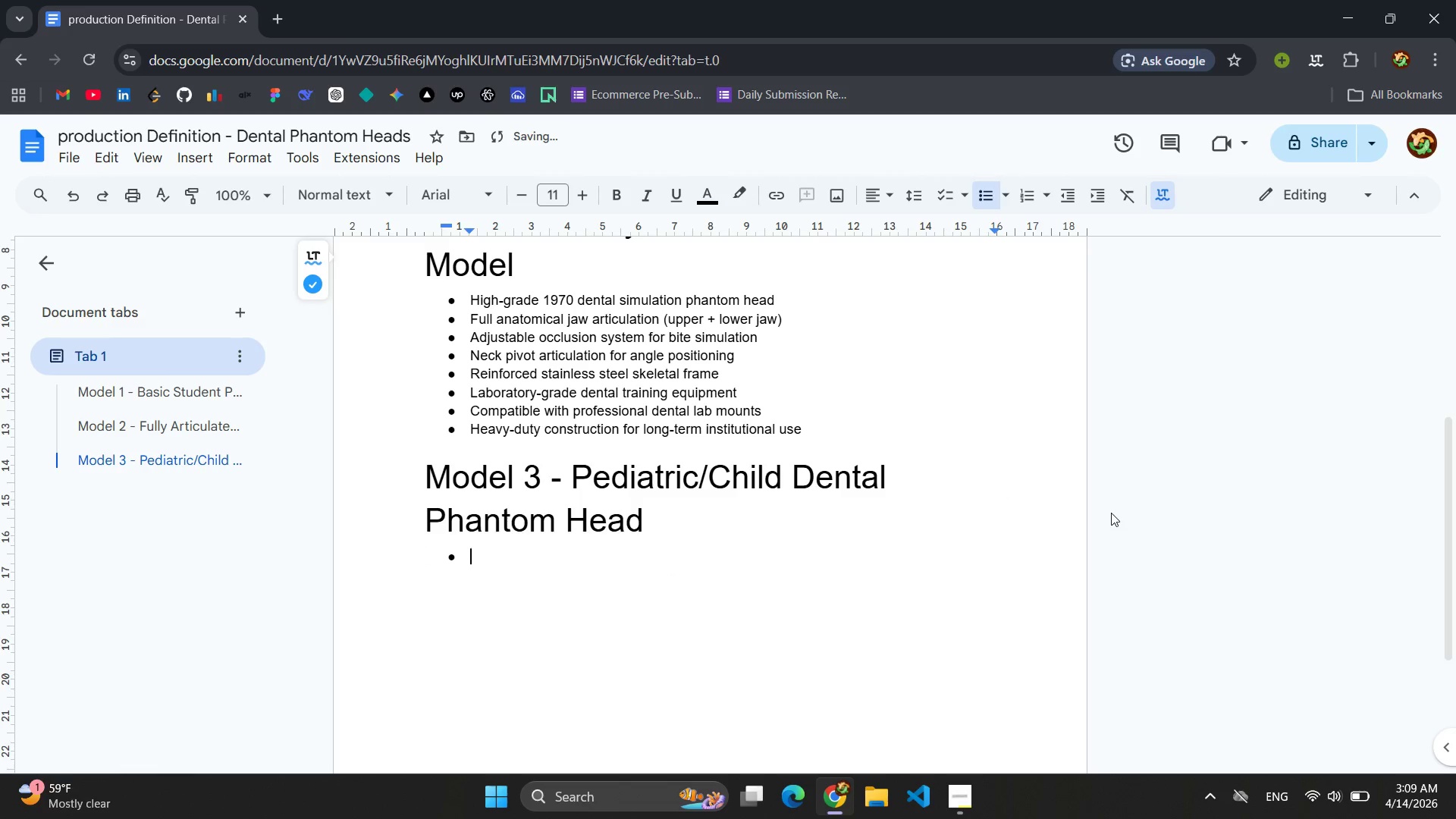 
type(Rare 1970s pediatric detal)
key(Backspace)
key(Backspace)
key(Backspace)
type(ntal training manna)
key(Backspace)
type(equin )
 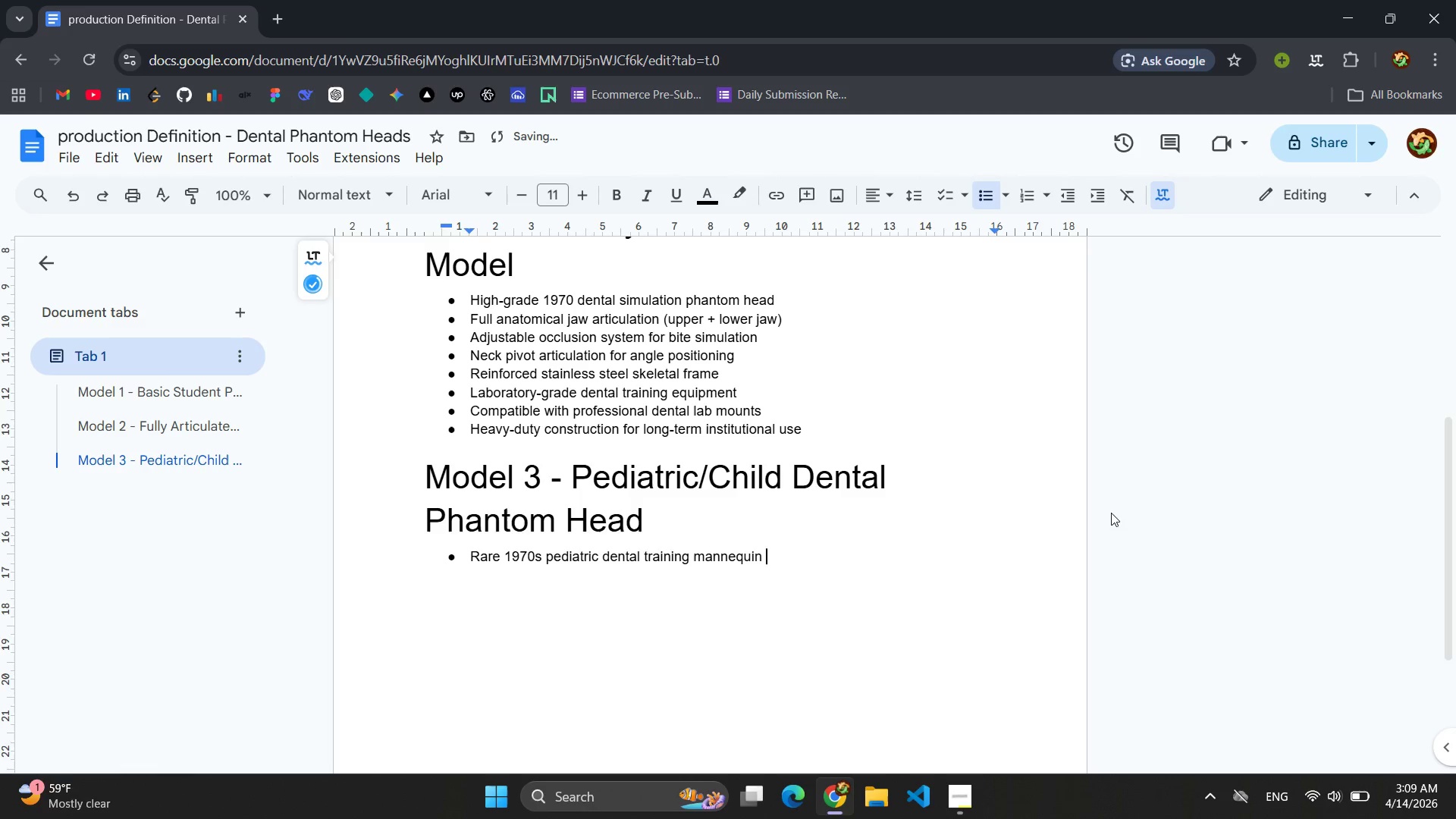 
key(Enter)
 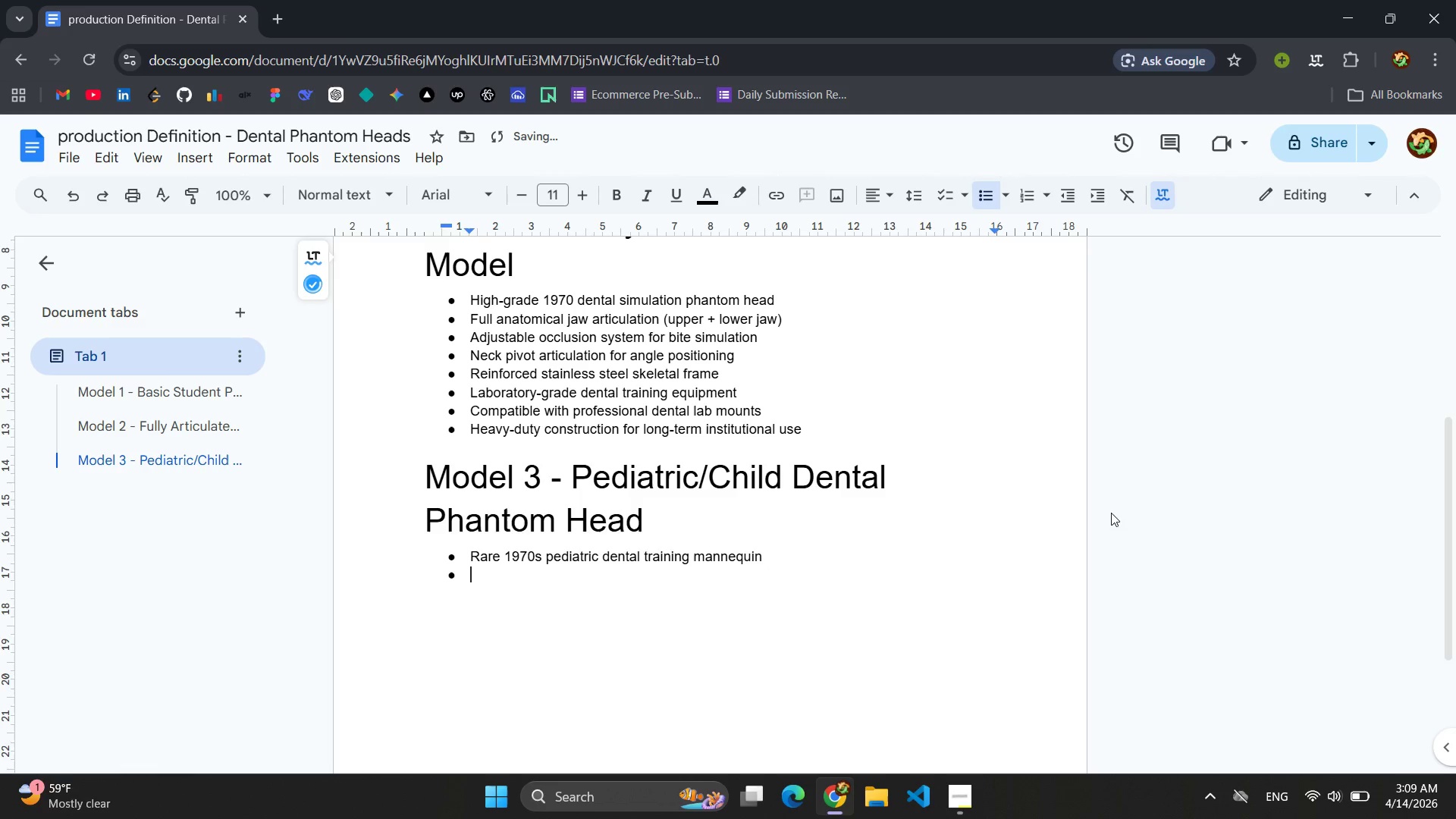 
type(Scaled-down anatomical child skull dei)
key(Backspace)
type(sign )
 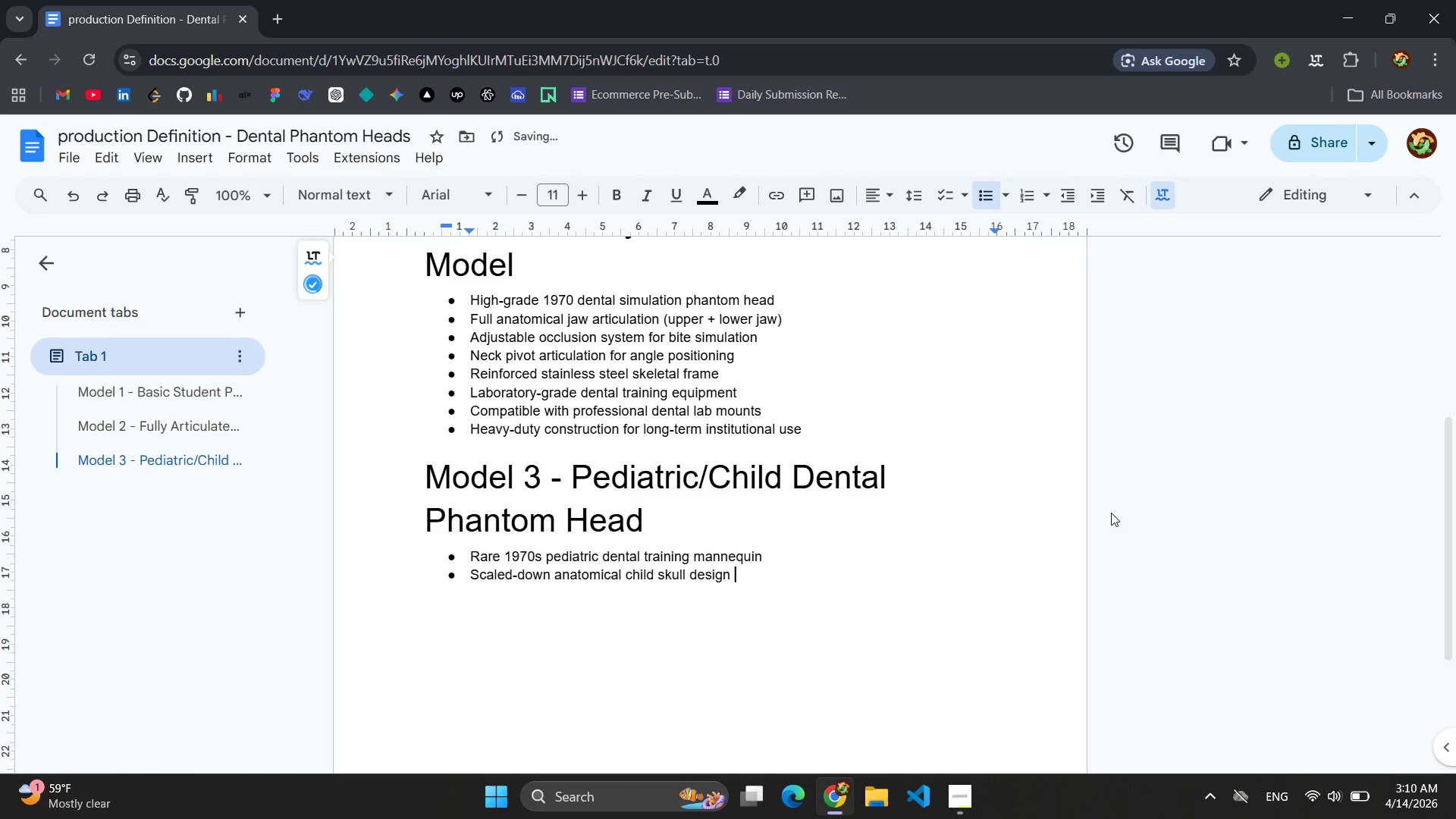 
key(Enter)
 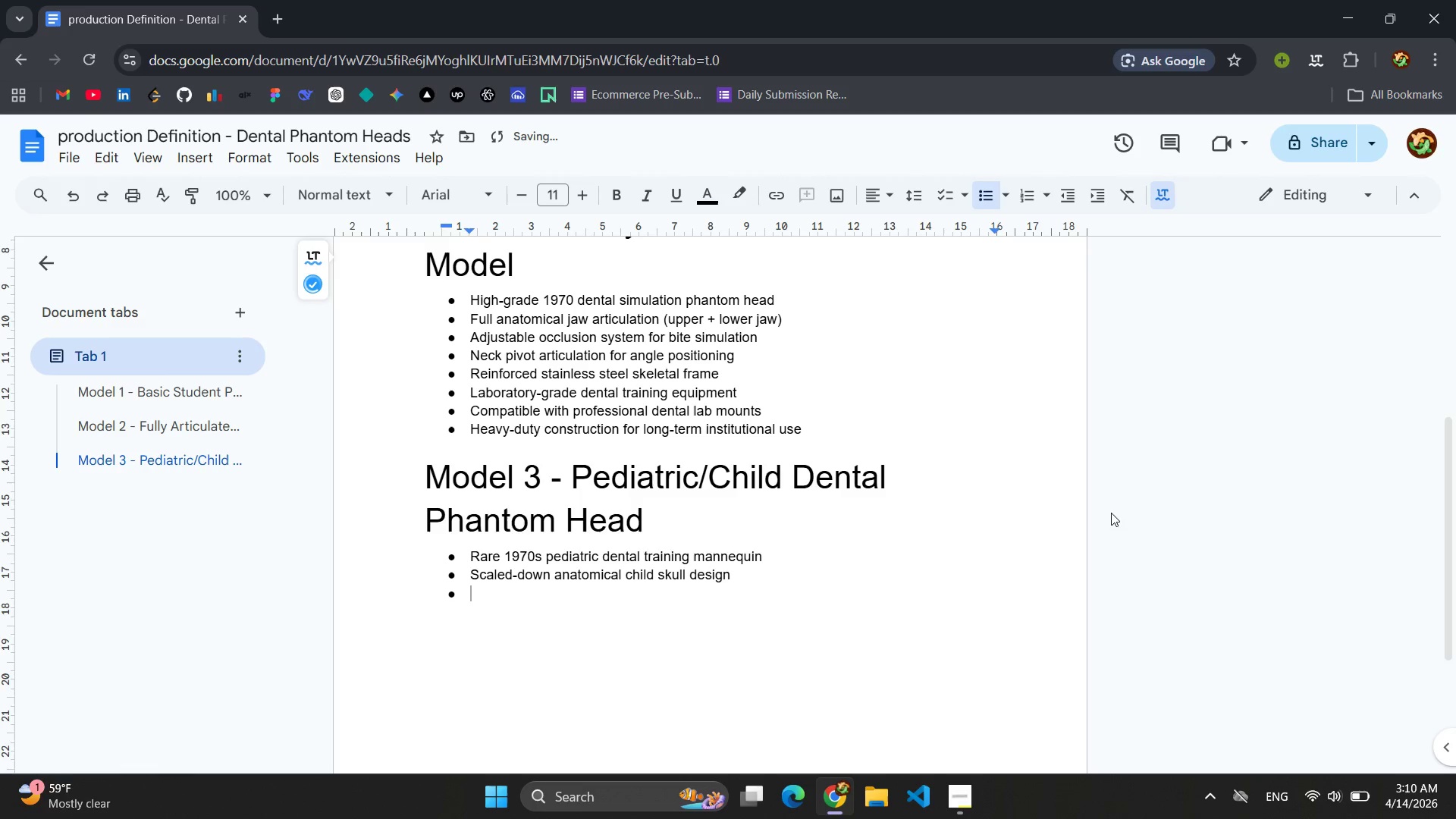 
type(light)
key(Backspace)
key(Backspace)
key(Backspace)
key(Backspace)
key(Backspace)
type(Lightweight resin and metal hybrid structure )
 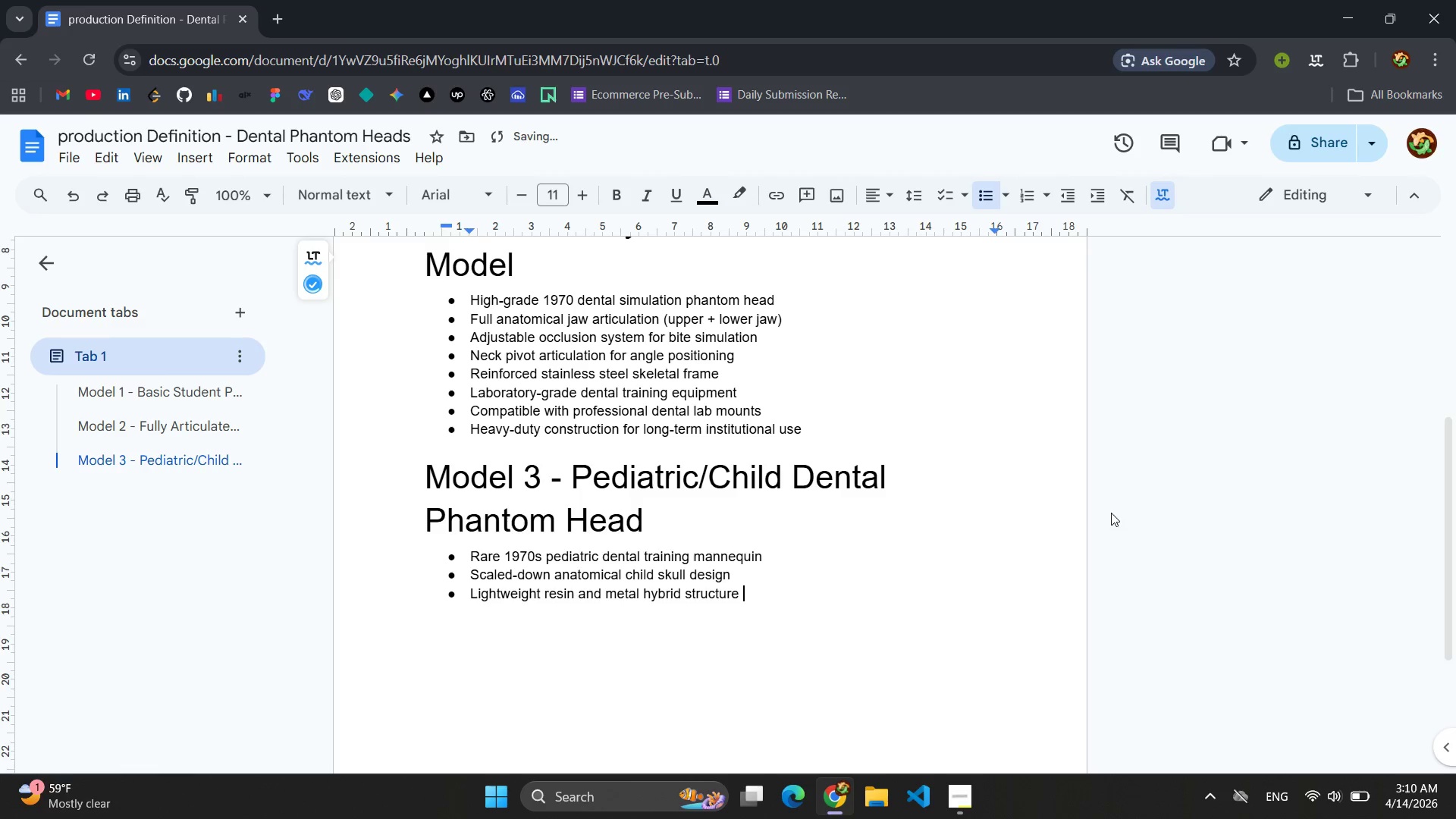 
key(Enter)
 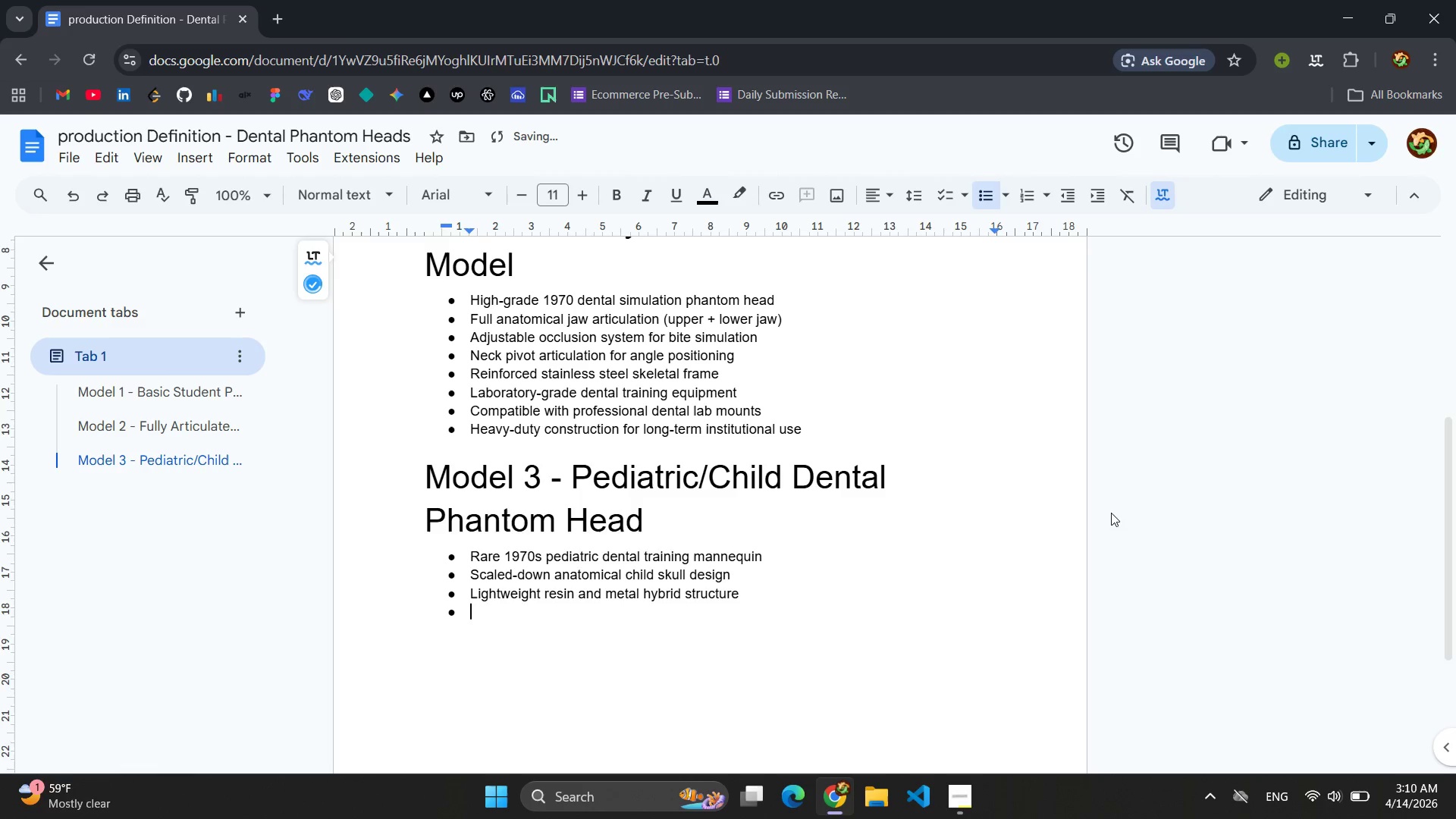 
type(Limited jaw aarti)
key(Backspace)
key(Backspace)
key(Backspace)
key(Backspace)
type(rticulation for pediatric training scenarios )
 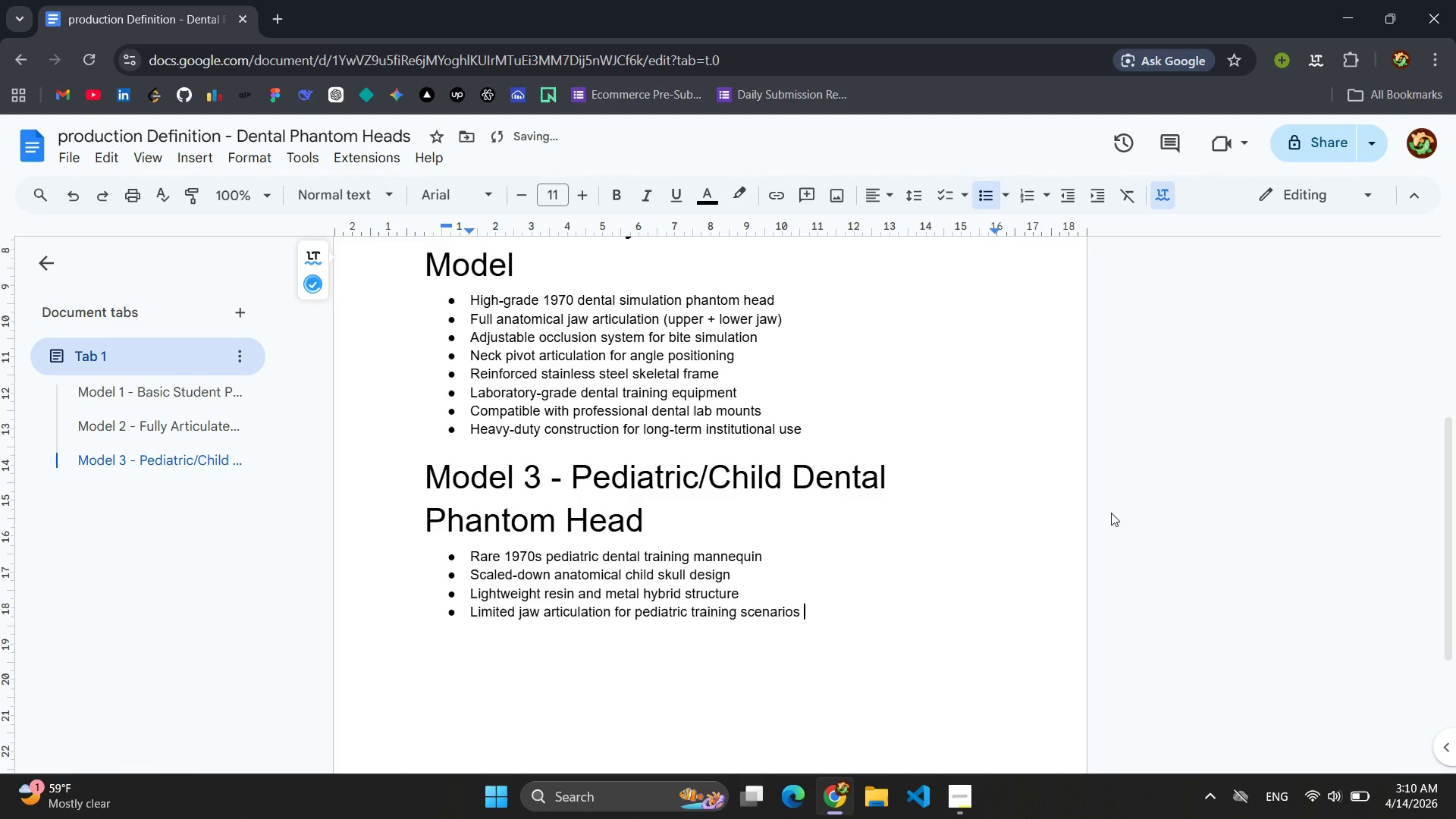 
key(Enter)
 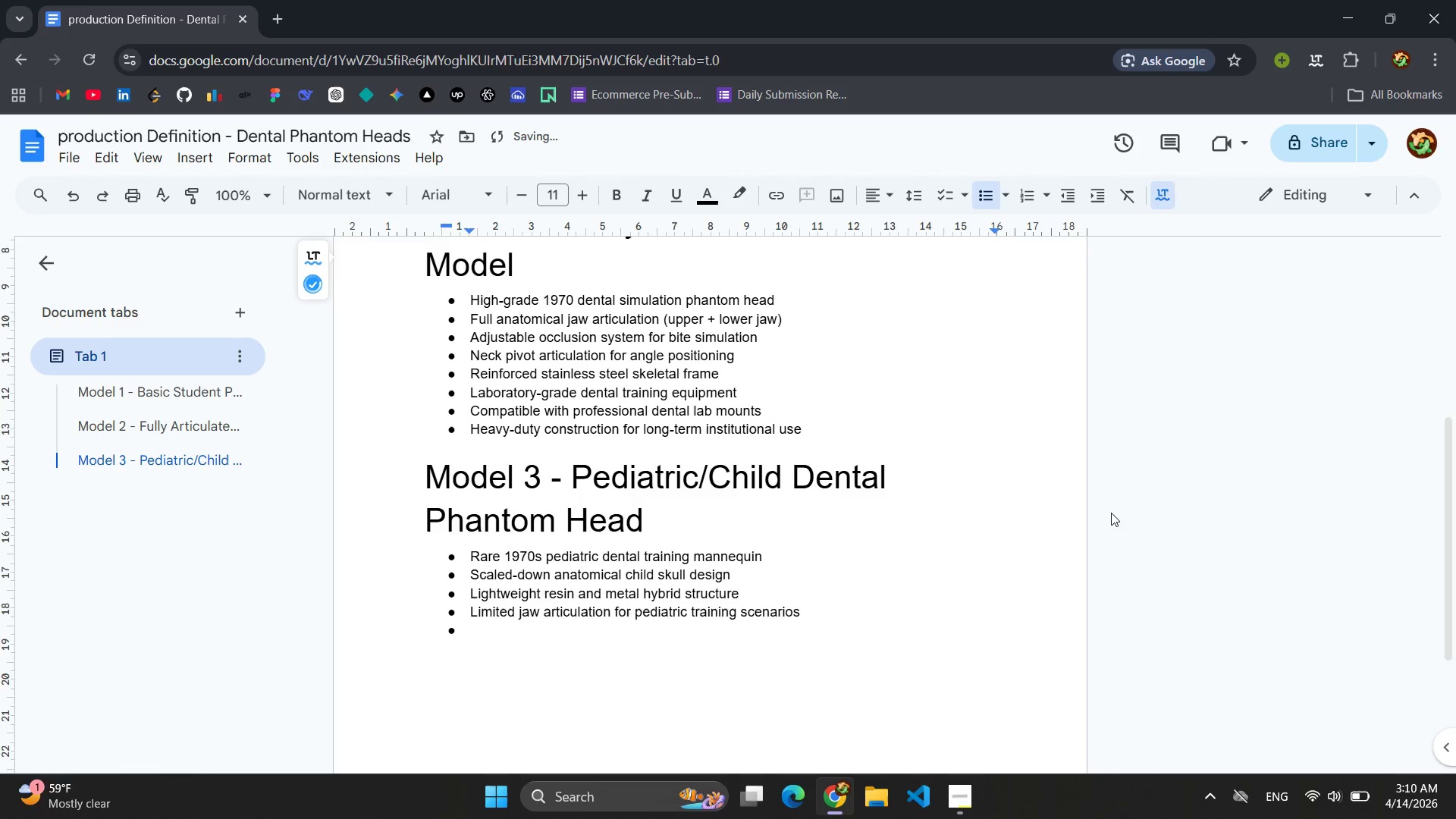 
type(Designed for child dental proceduc)
key(Backspace)
type(re simulation )
 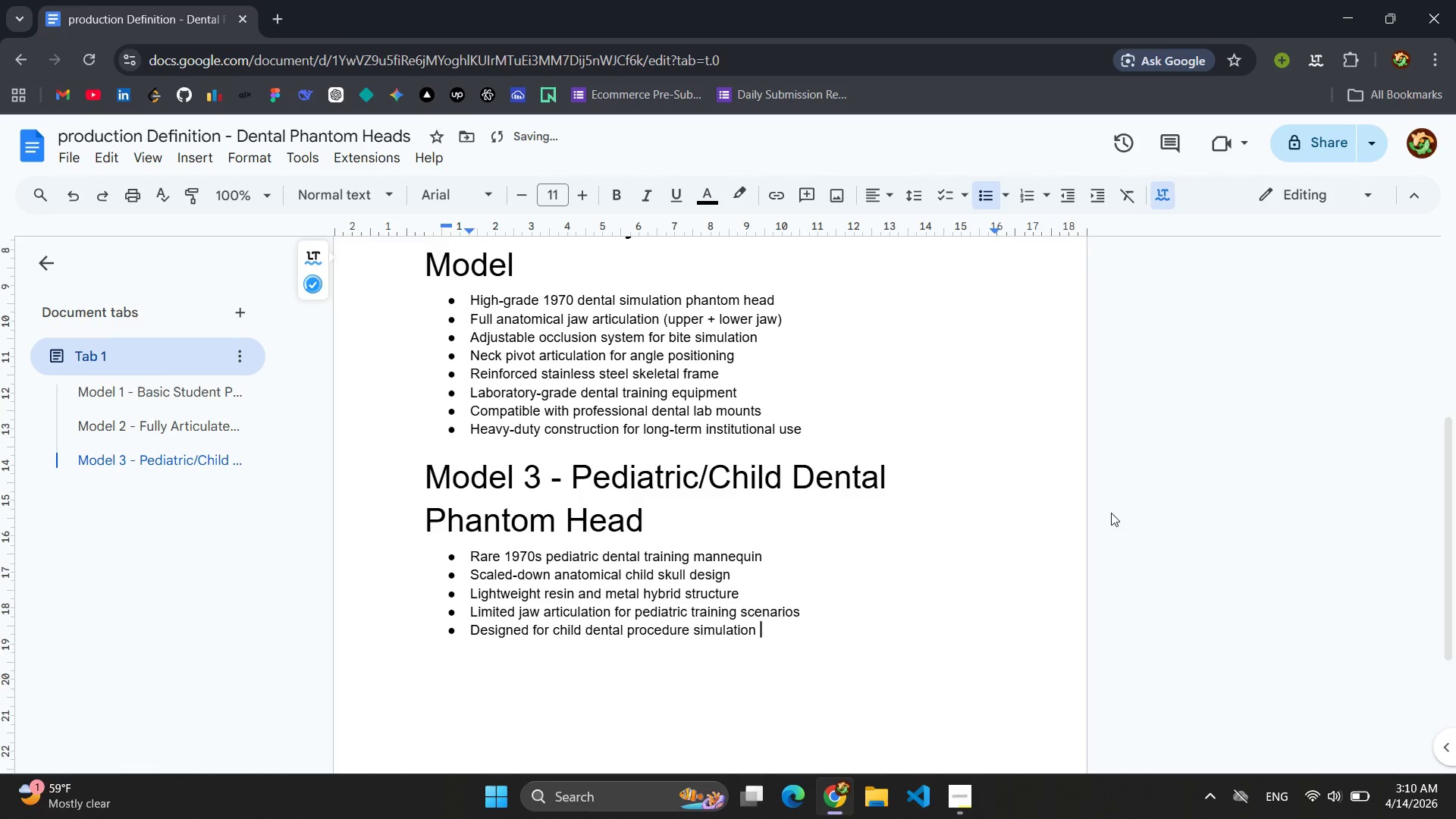 
key(Enter)
 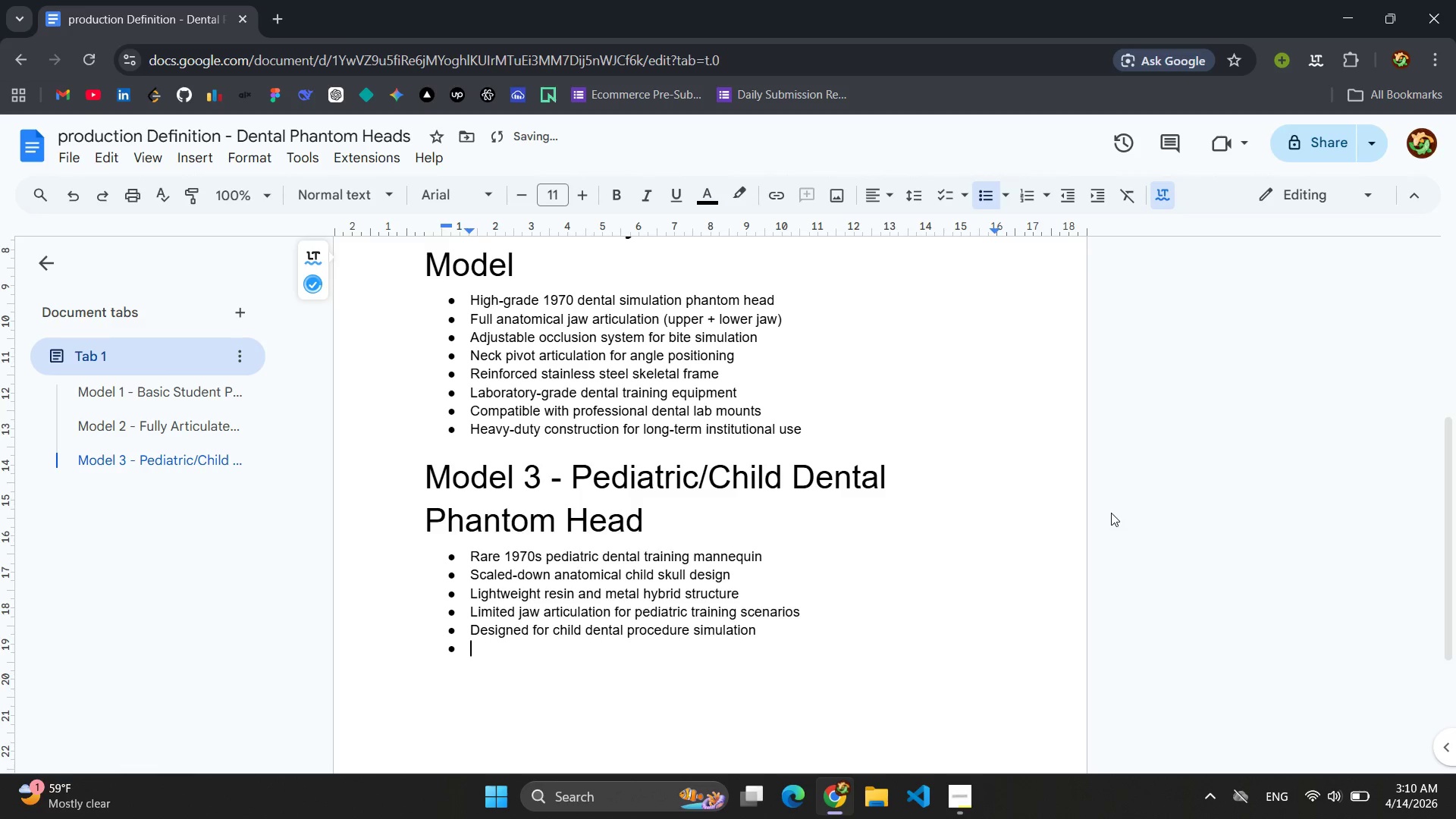 
type(Extremely rare educational dental equipment variant )
 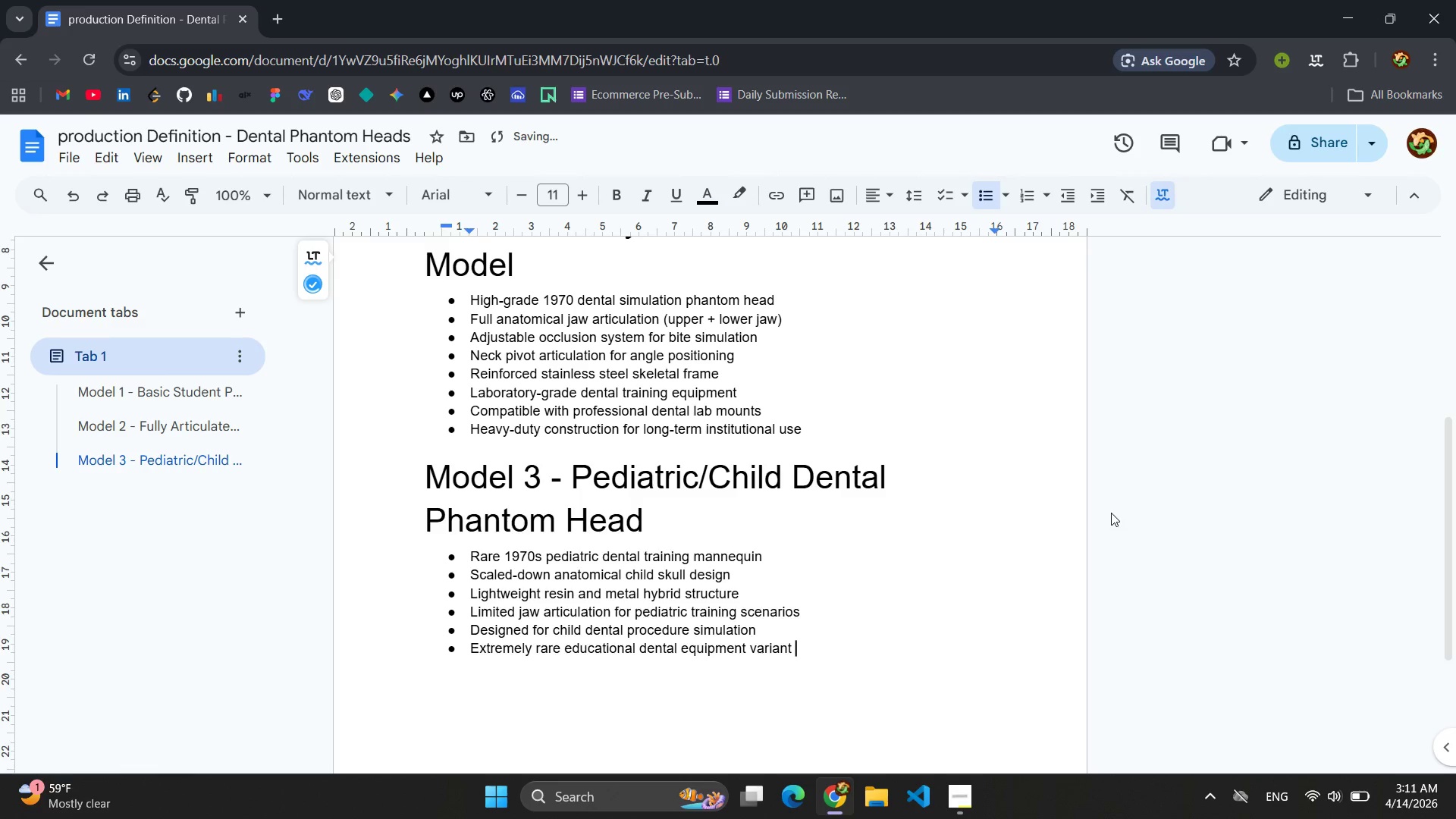 
key(Enter)
 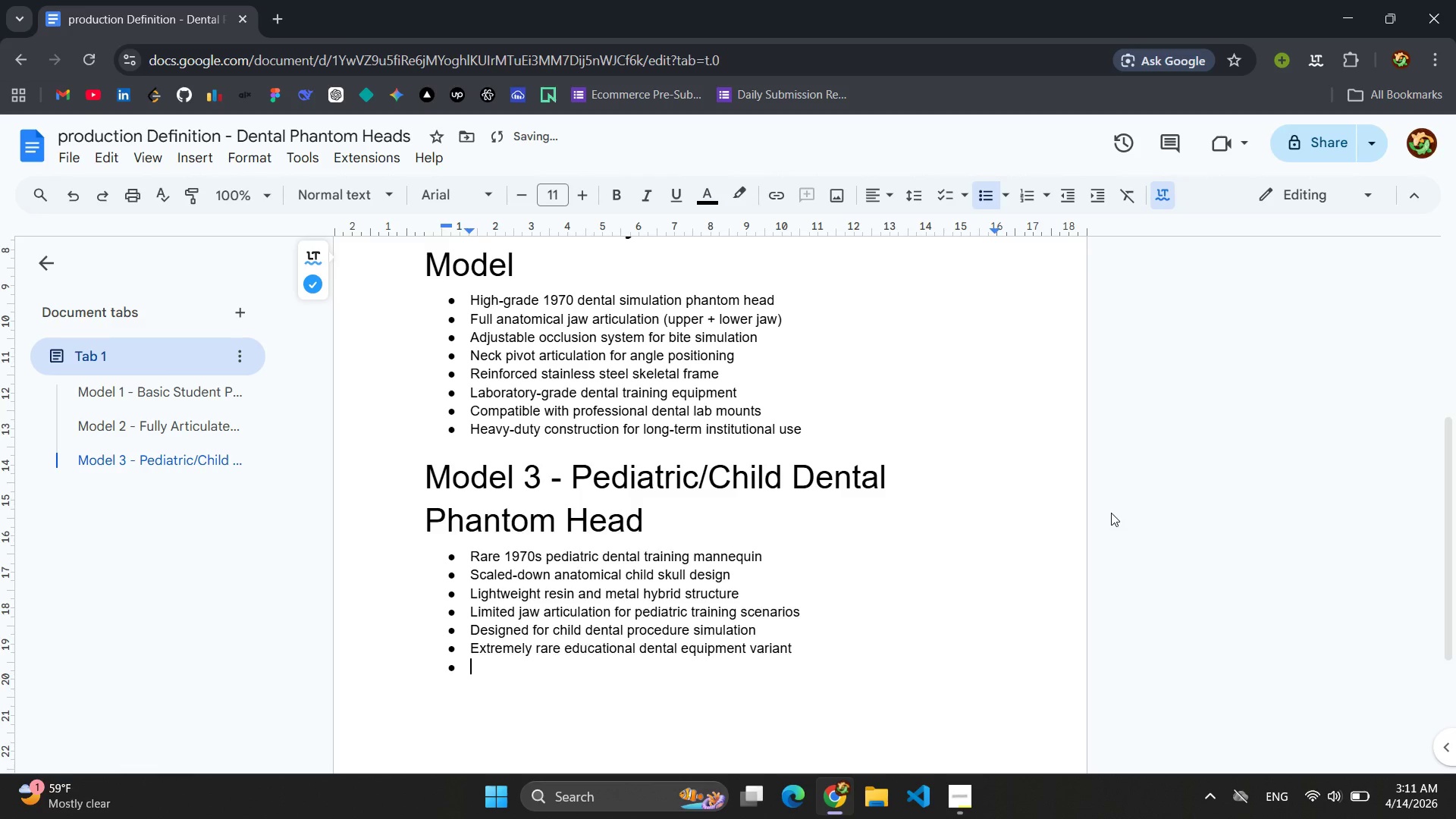 
type(Highly collectible medical oddities category item )
 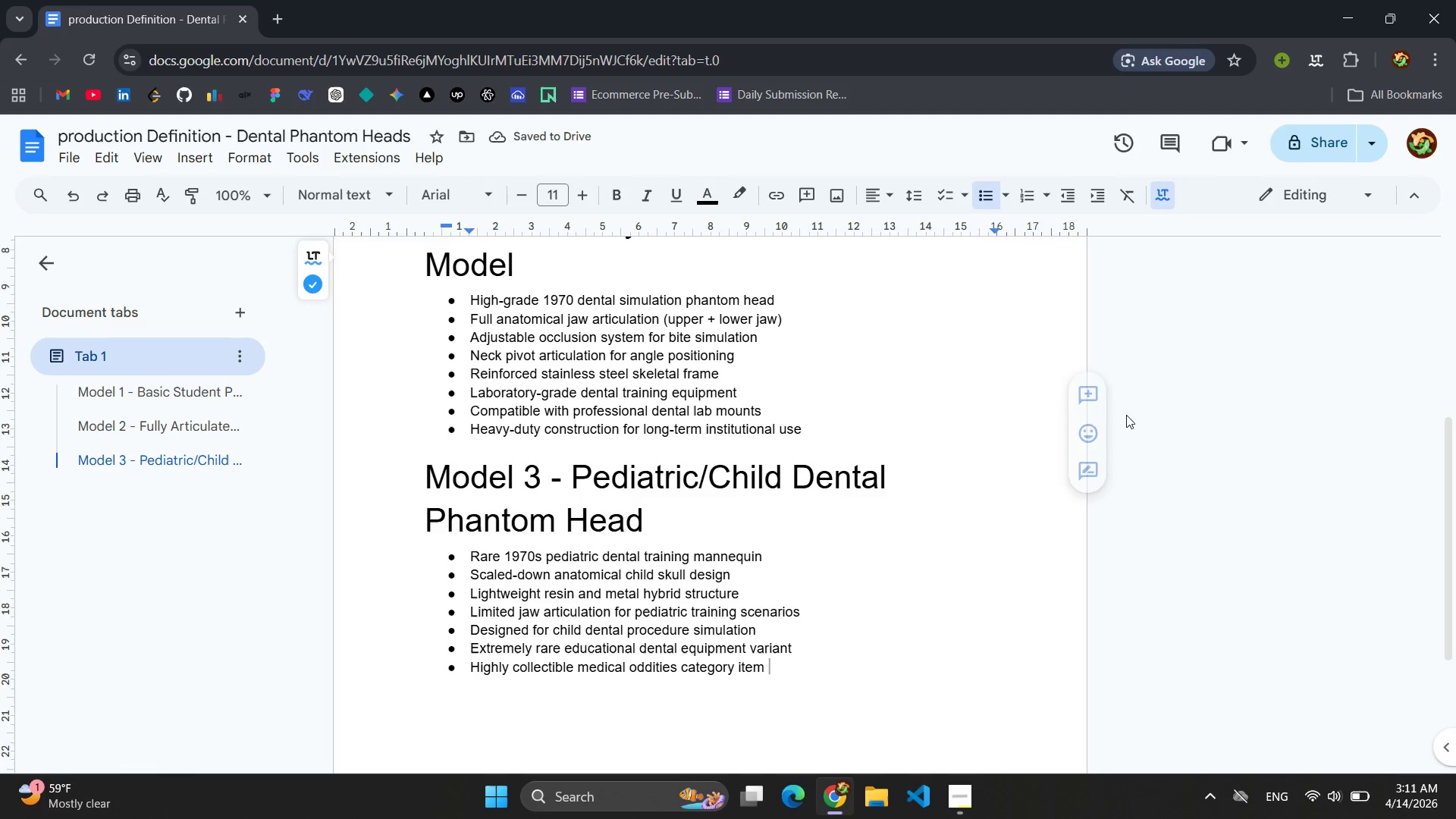 
wait(8.3)
 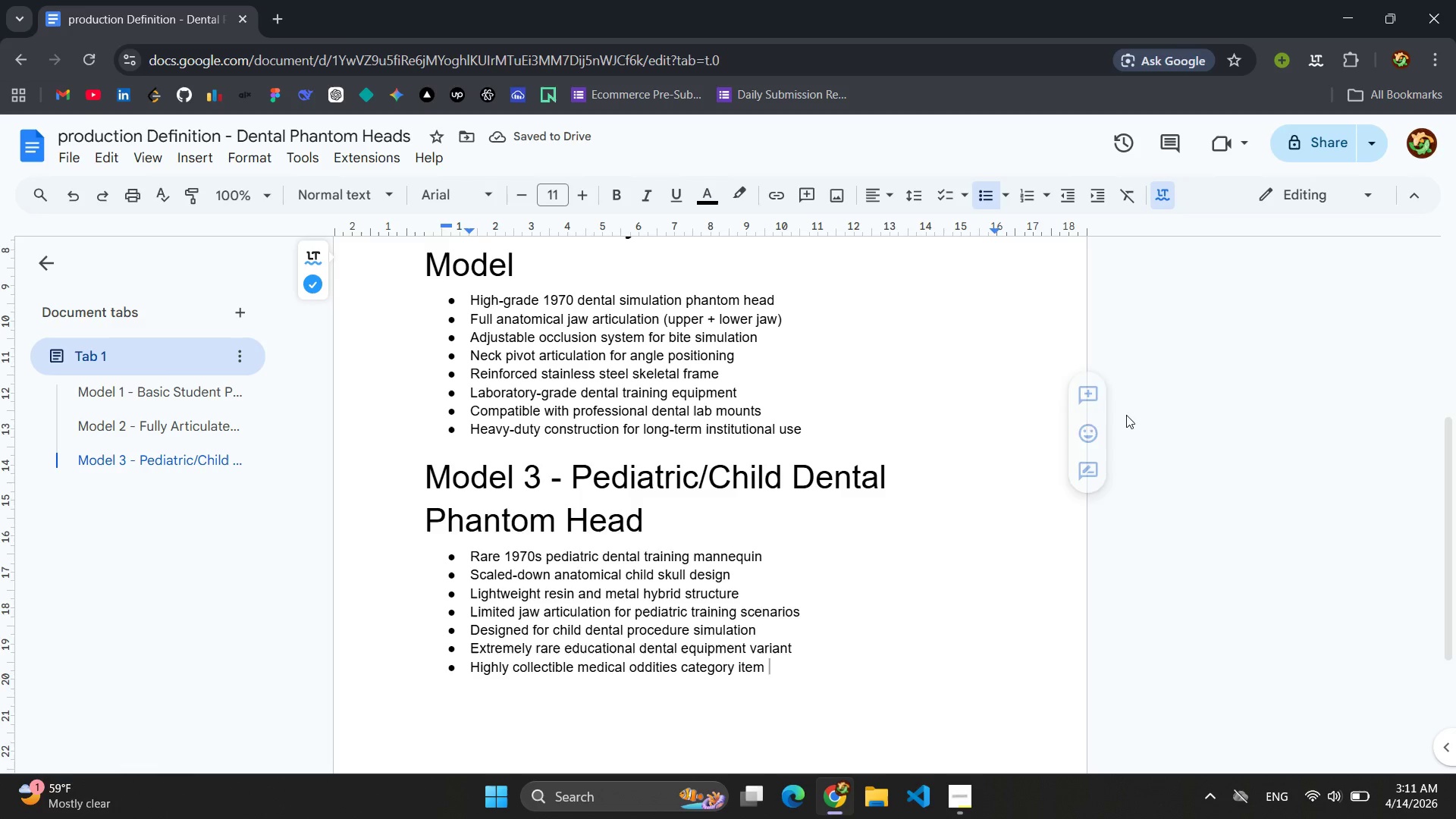 
left_click([959, 795])